 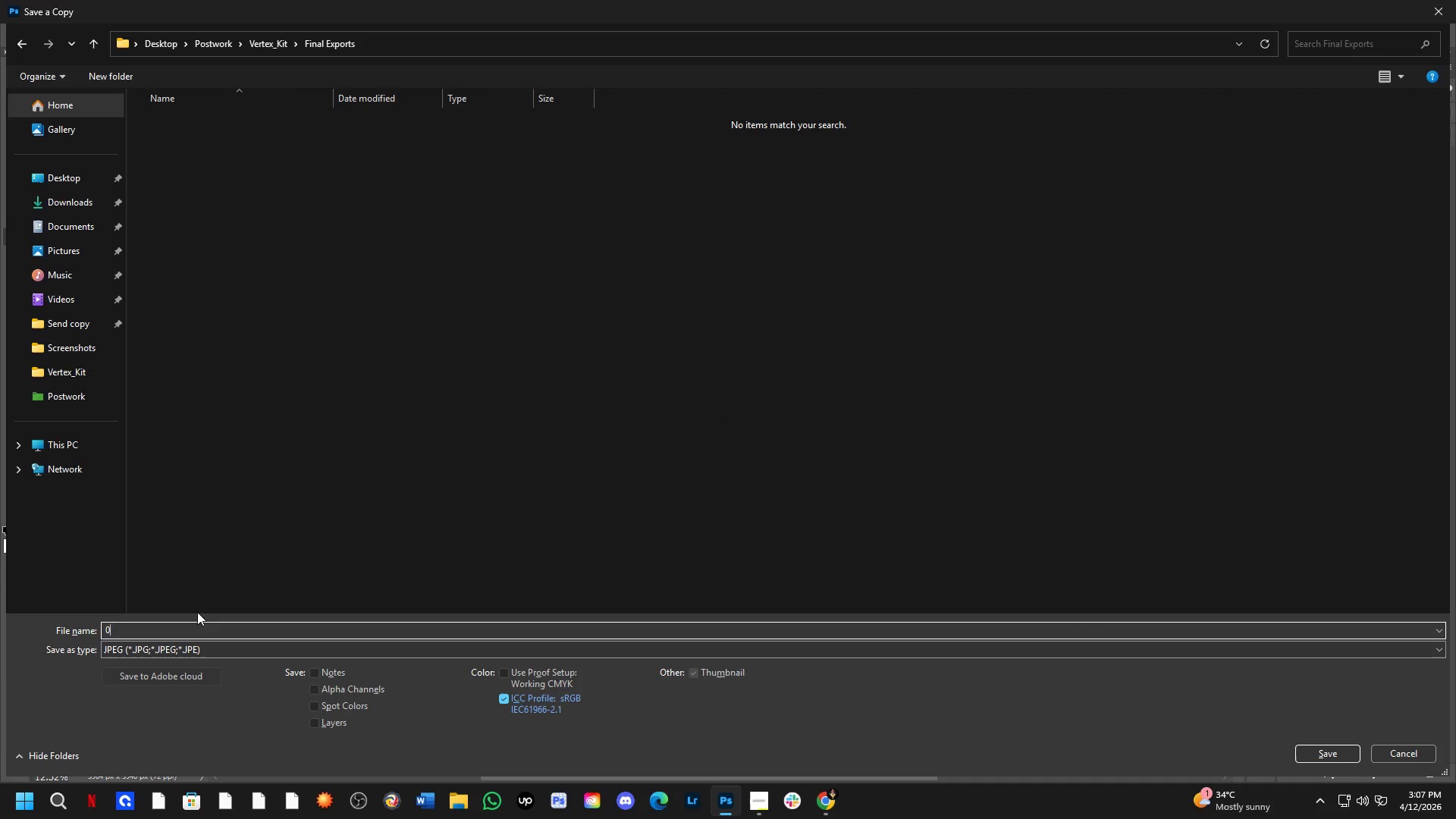 
key(Numpad1)
 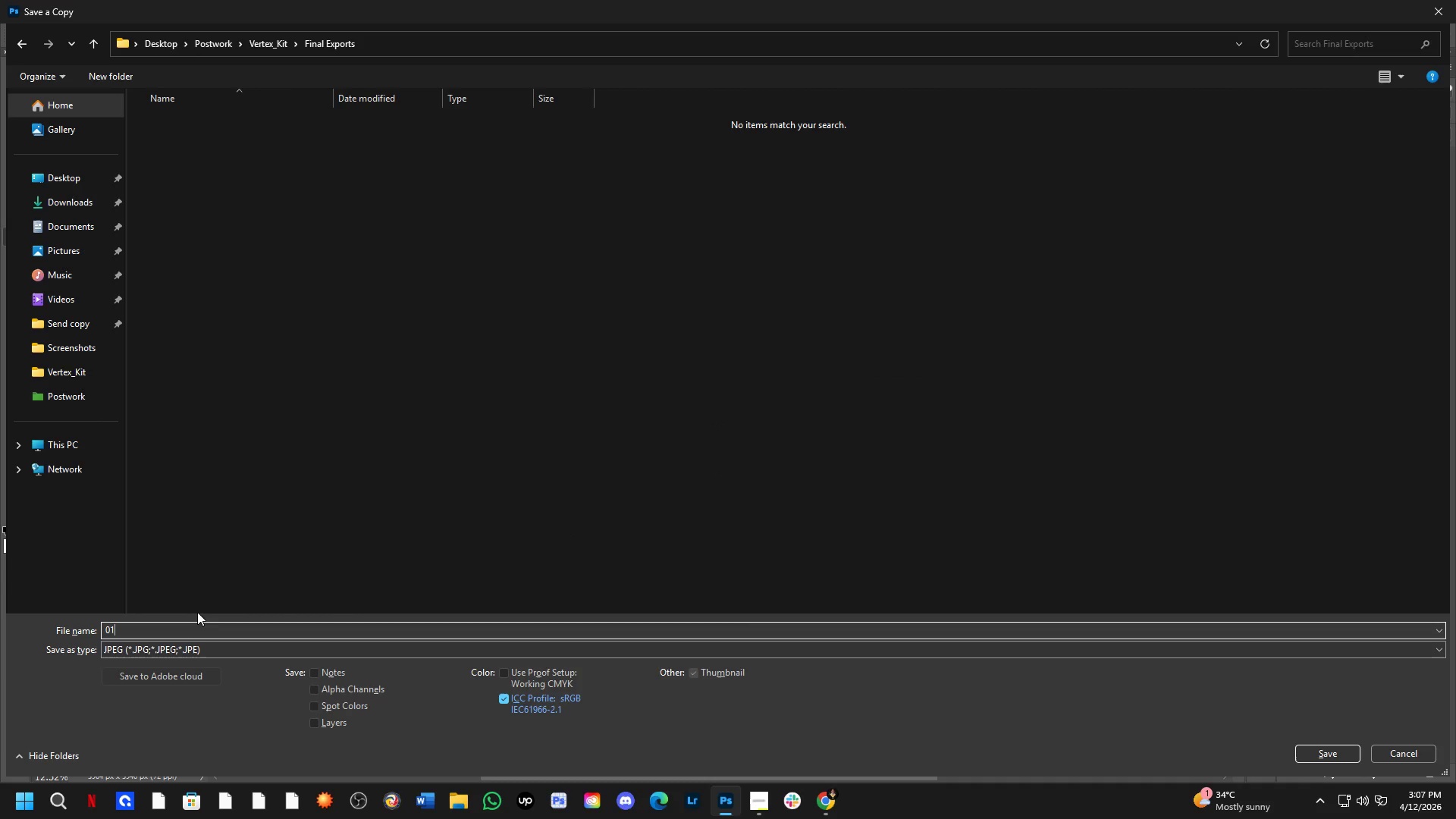 
key(Control+ControlLeft)
 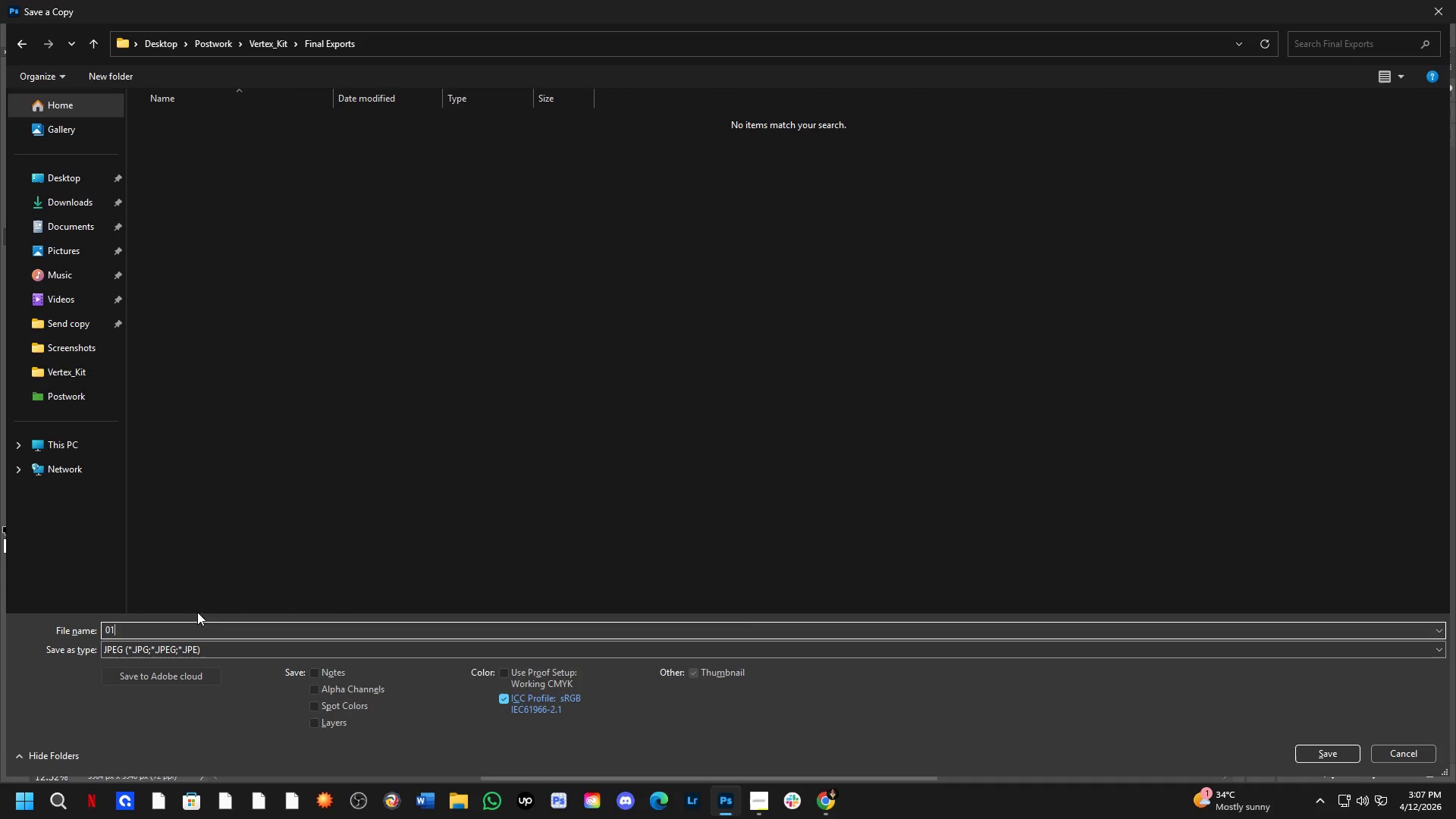 
key(Control+Z)
 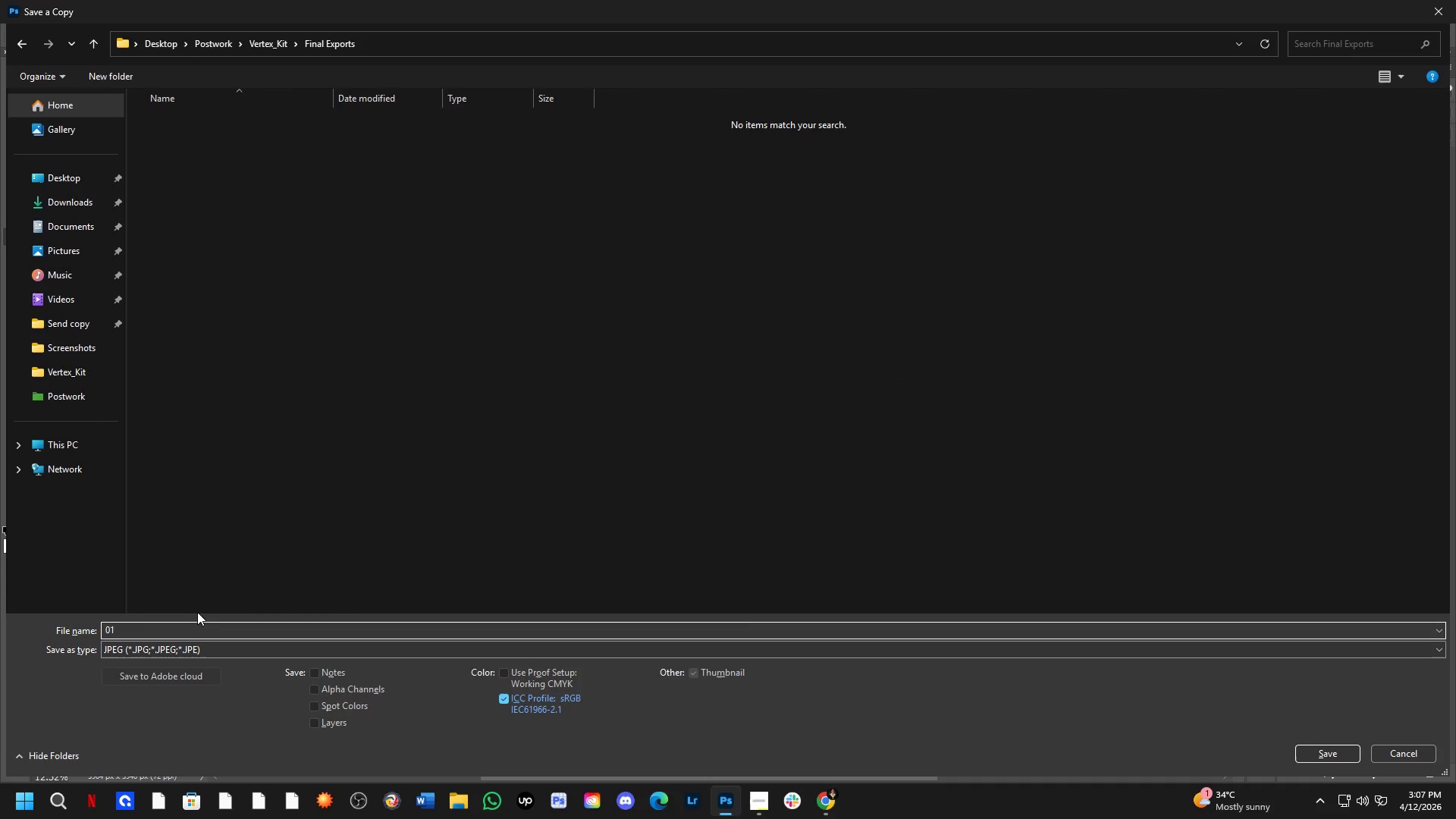 
key(Control+Z)
 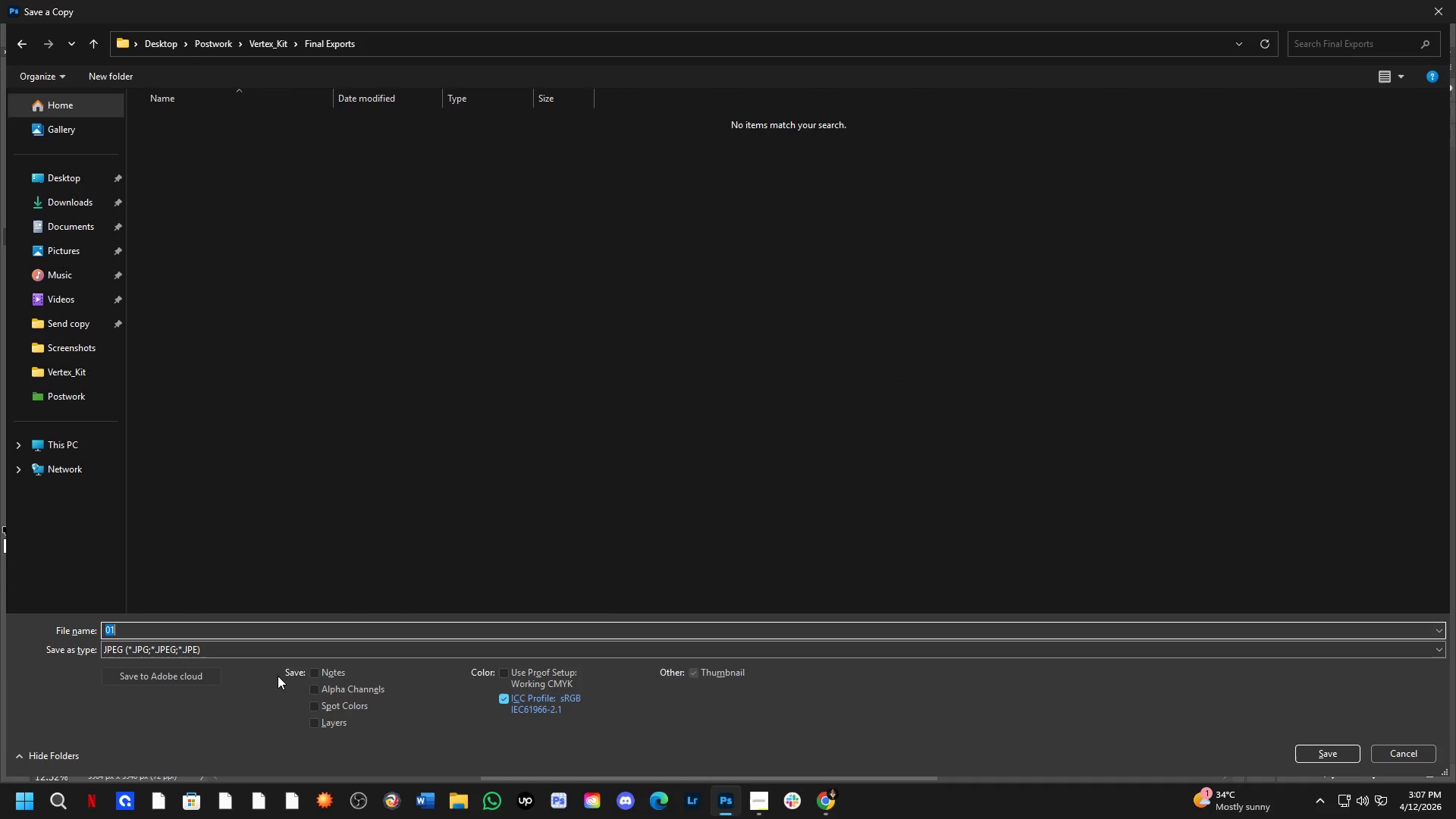 
left_click([281, 631])
 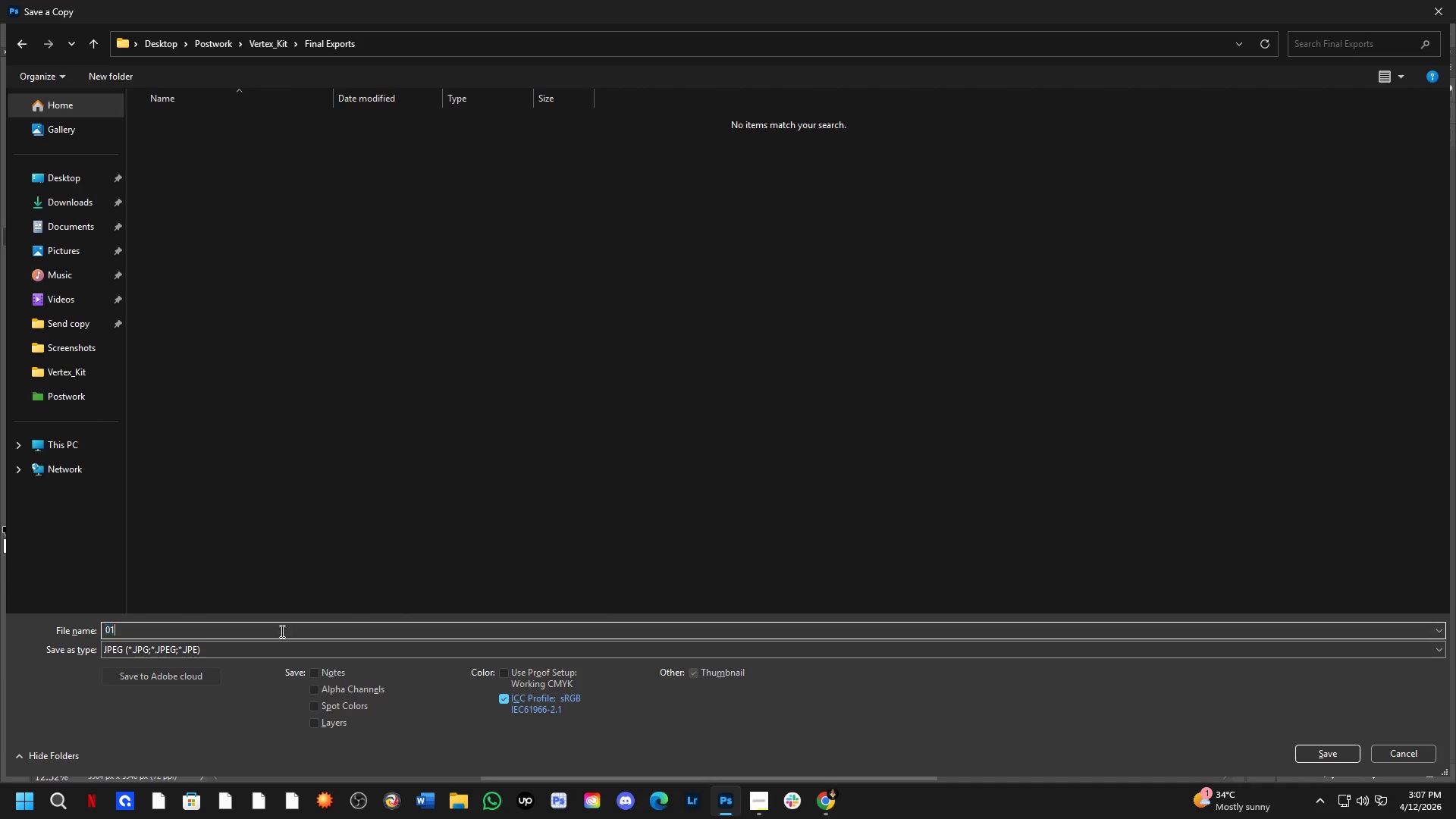 
key(Control+ControlLeft)
 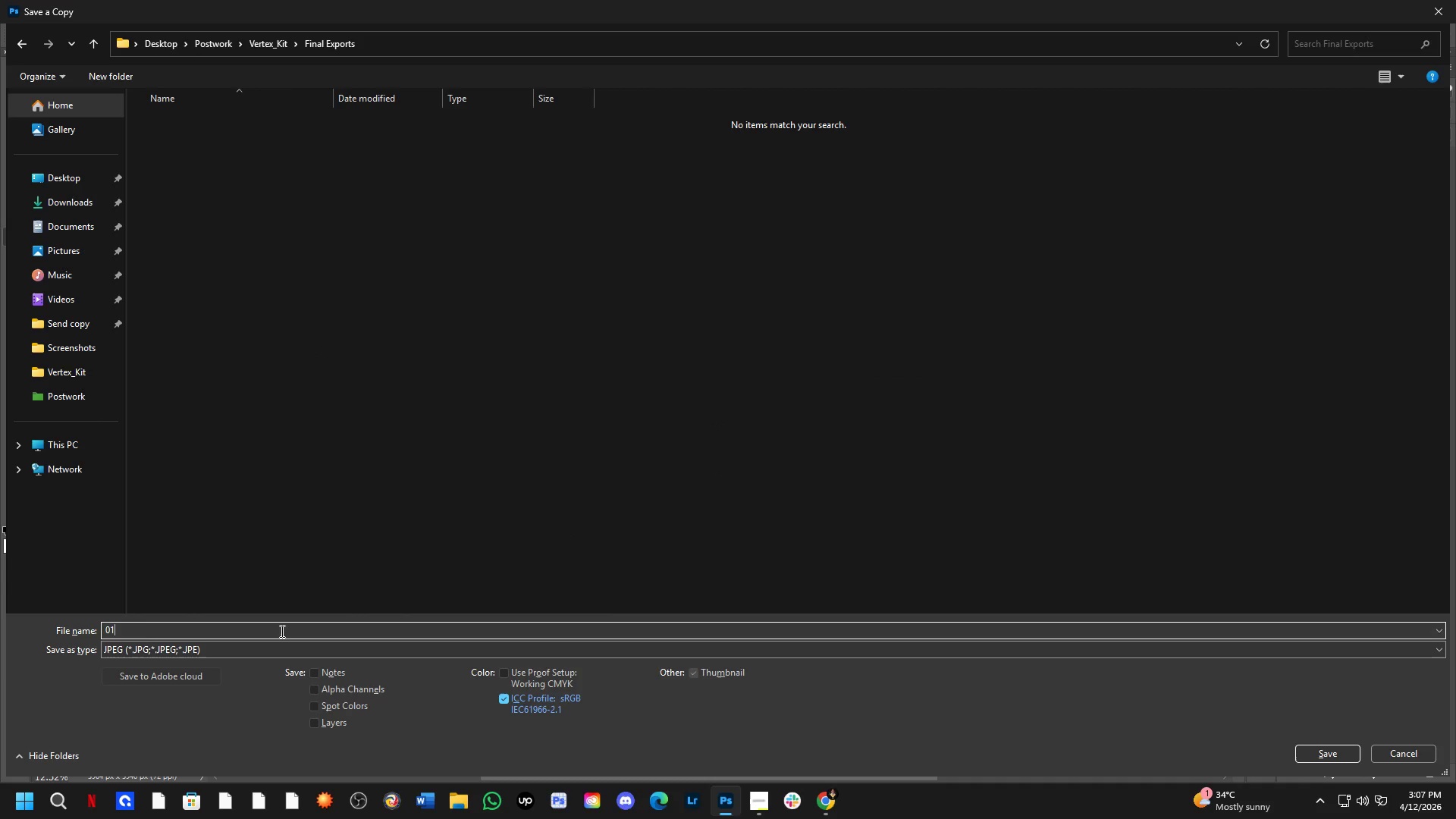 
key(Control+Z)
 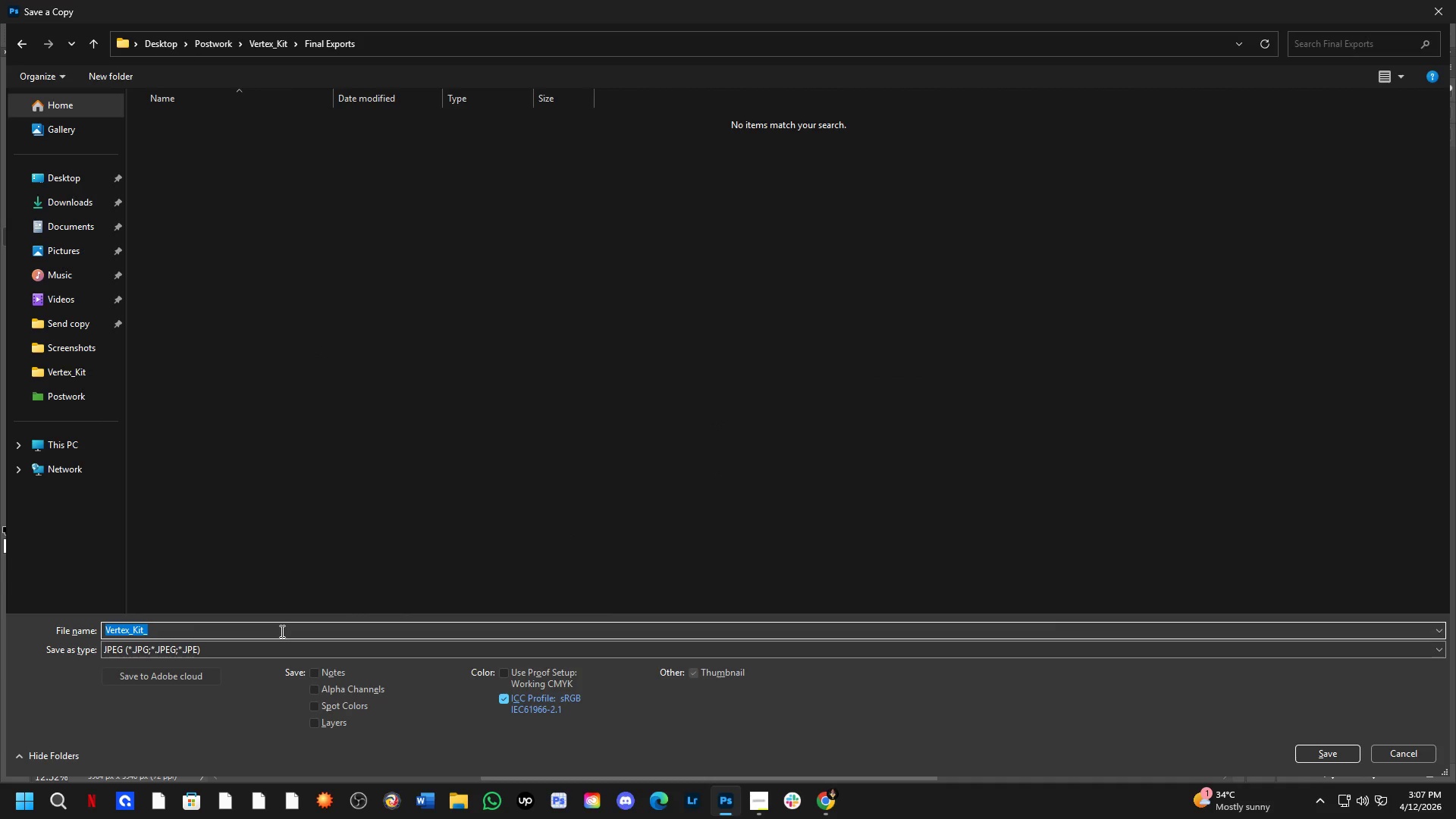 
key(ArrowRight)
 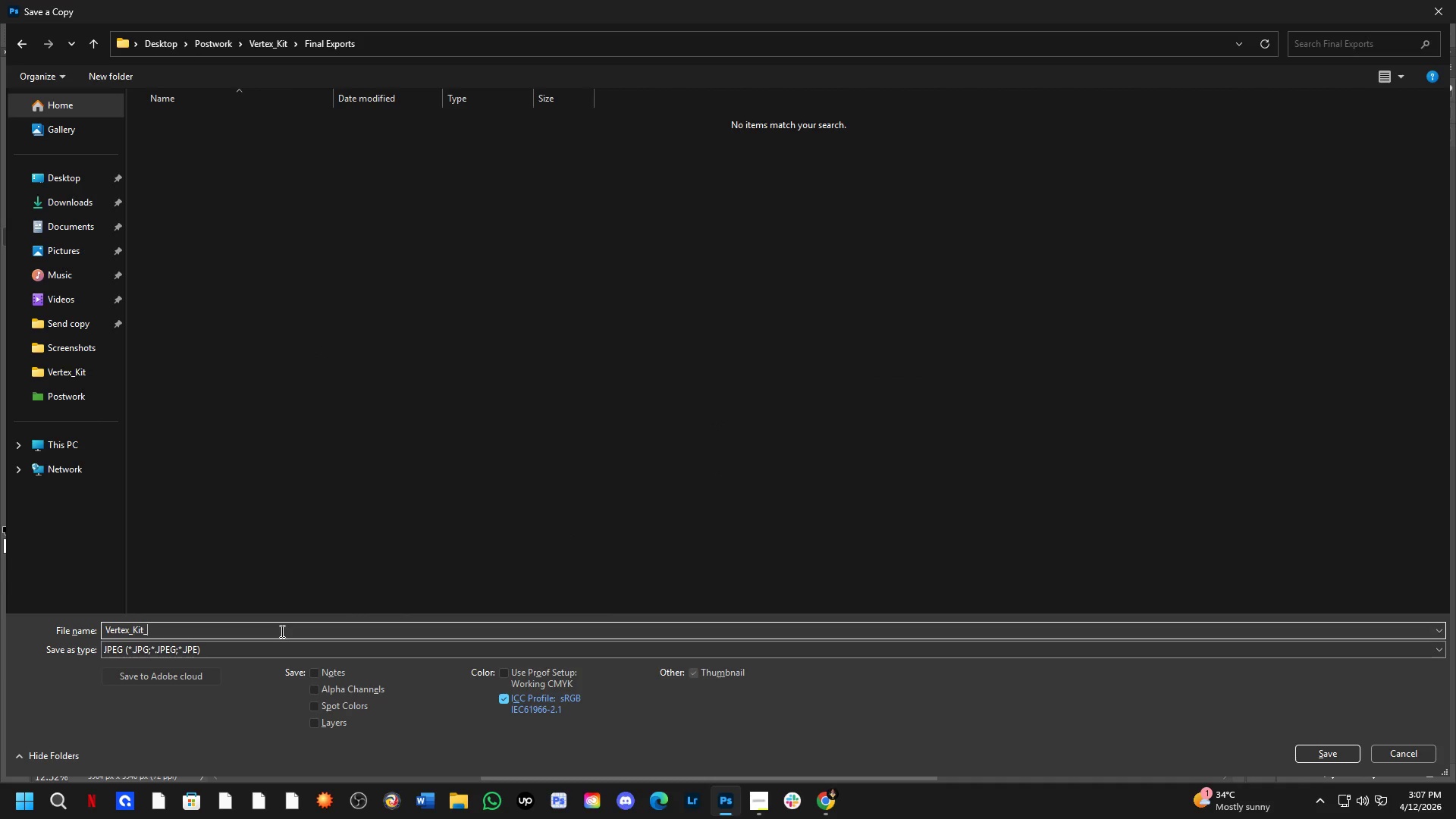 
key(Numpad0)
 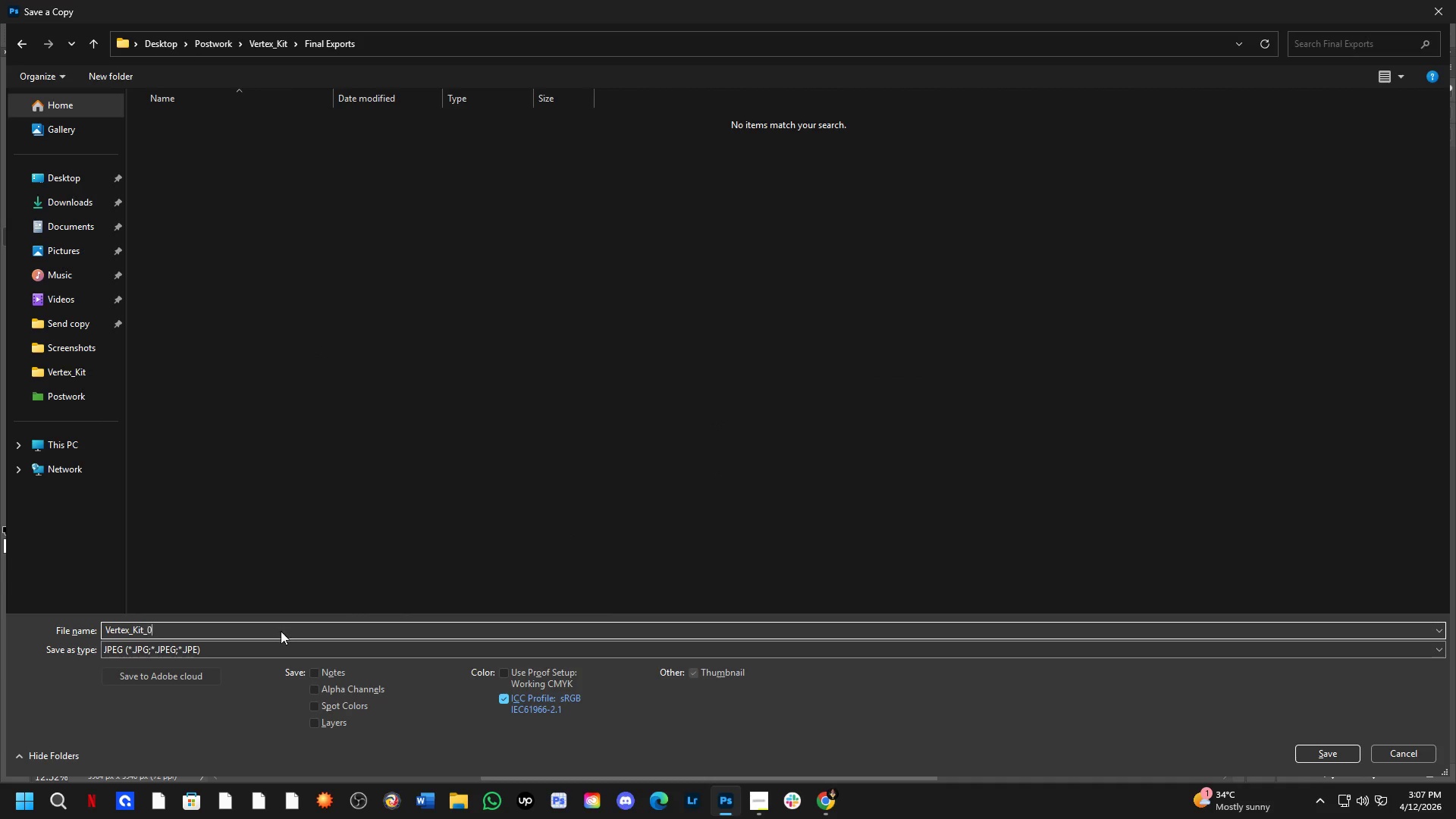 
key(Numpad1)
 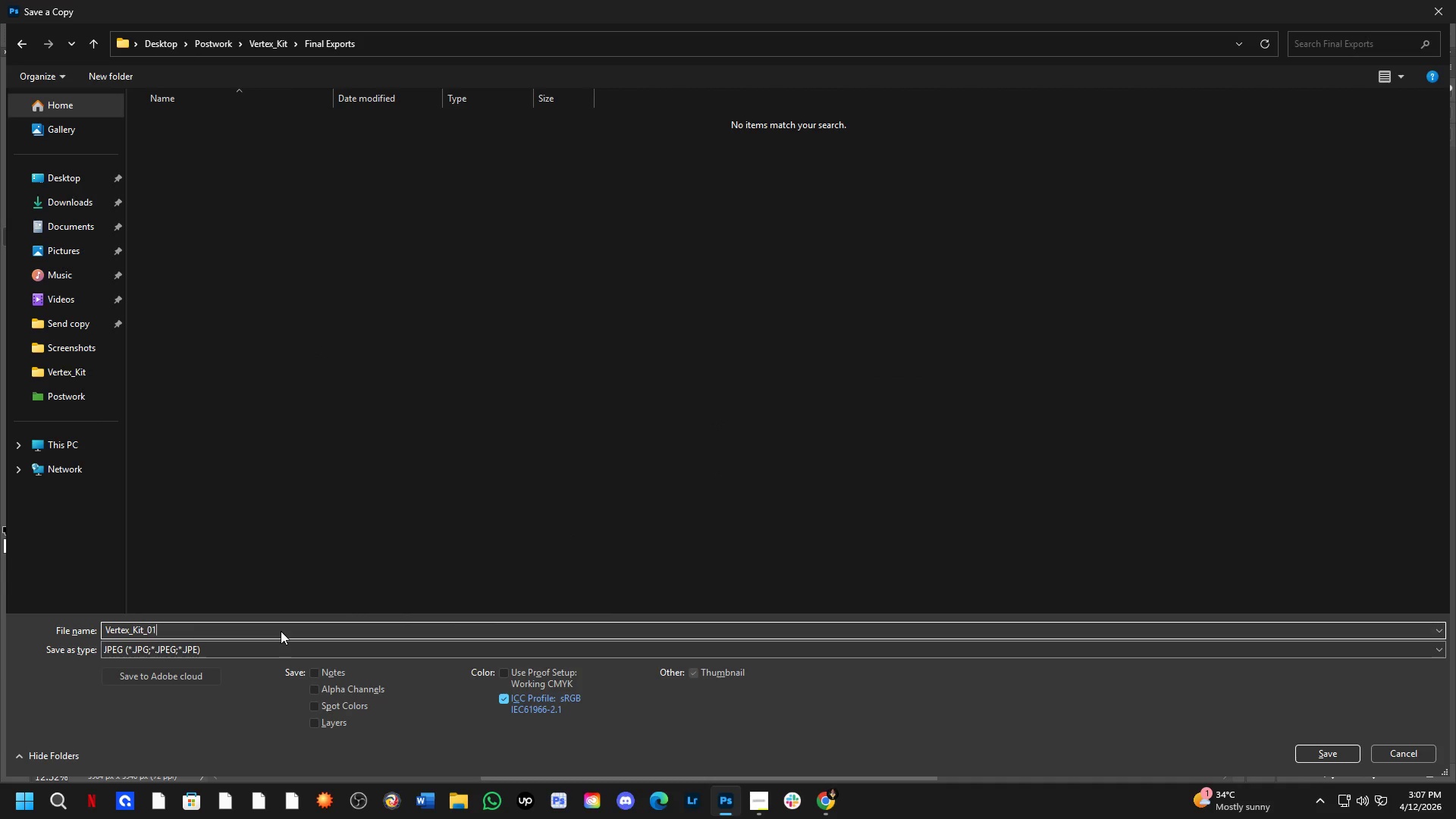 
key(NumpadEnter)
 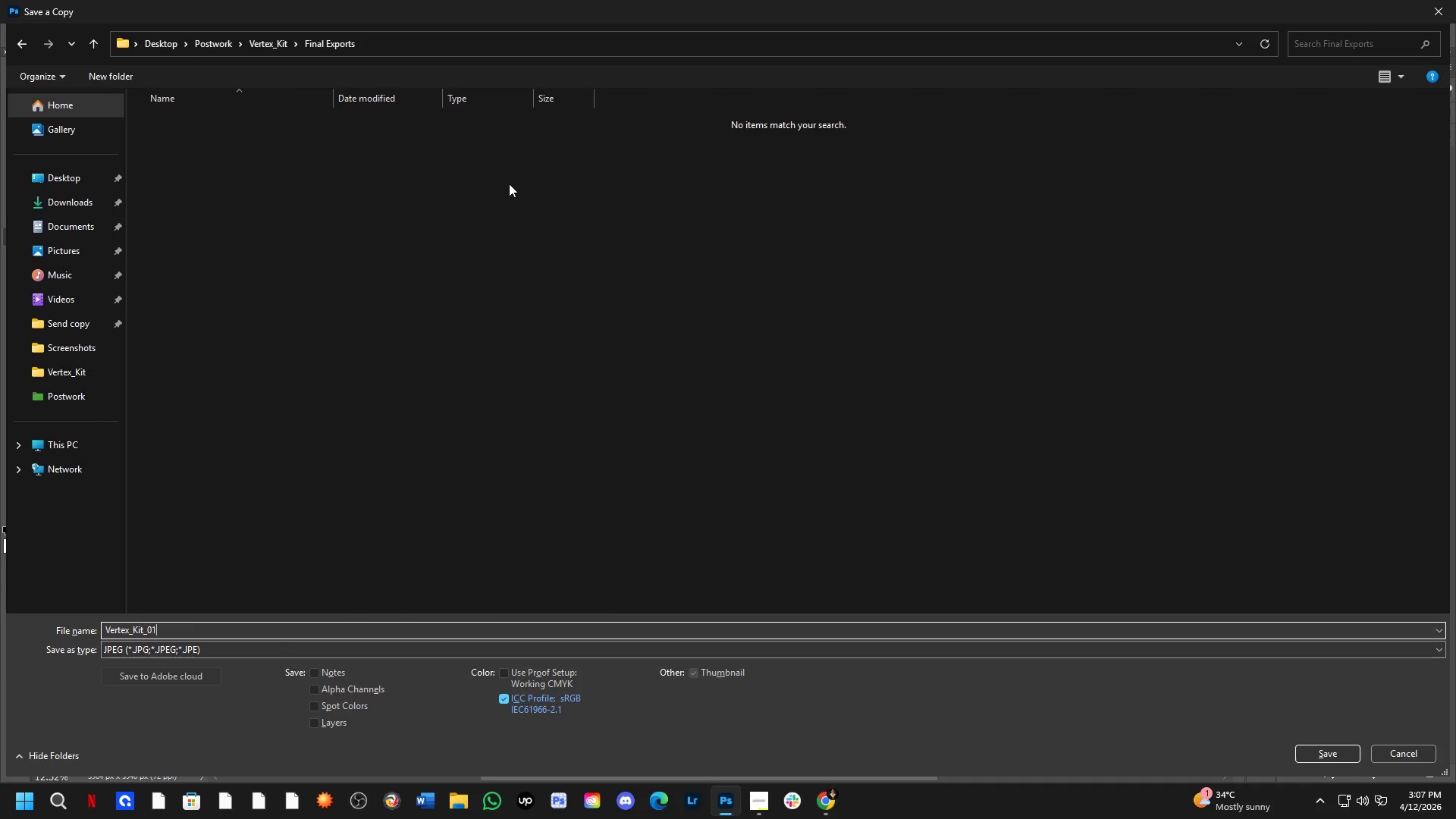 
key(NumpadEnter)
 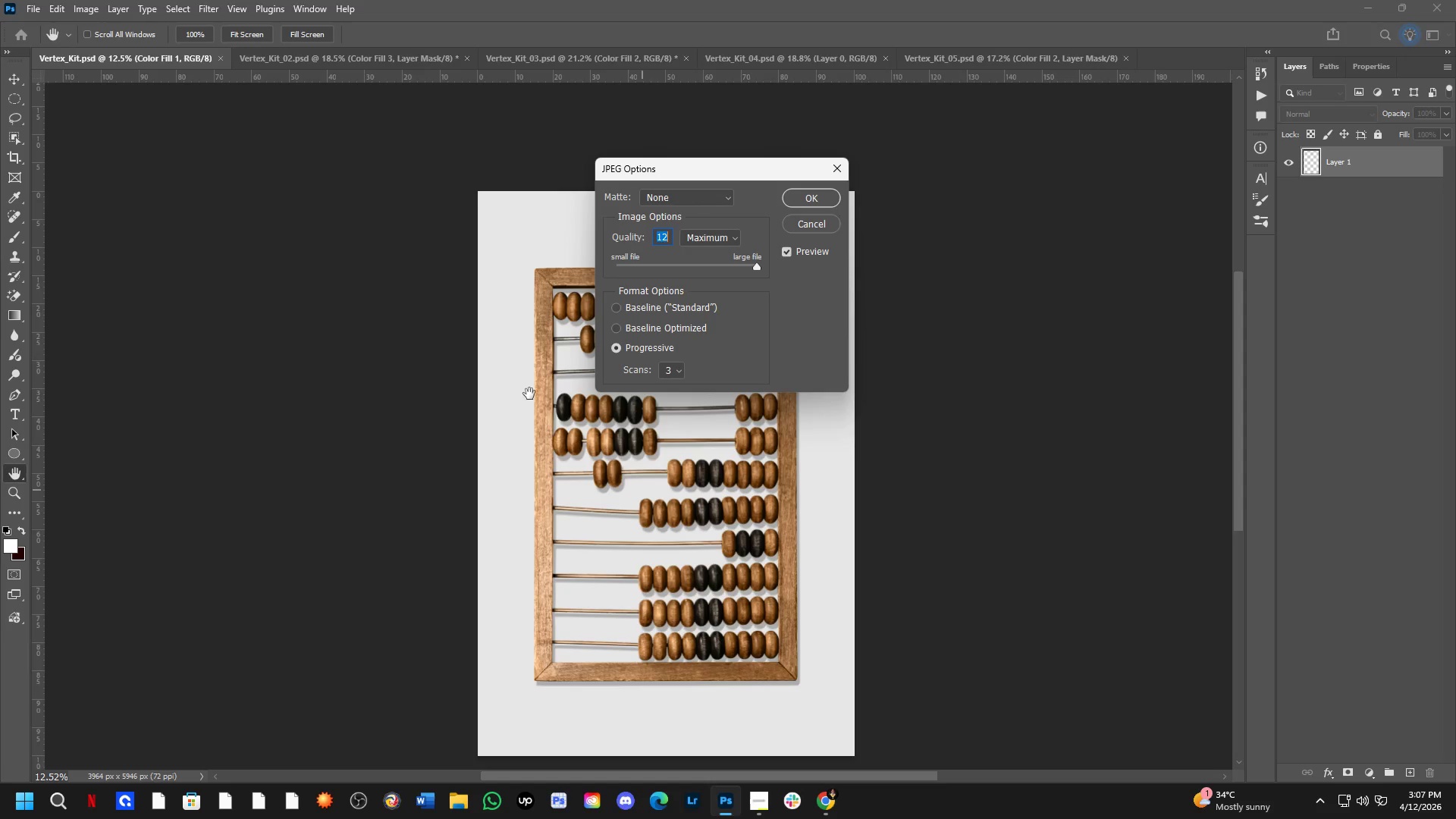 
hold_key(key=ControlLeft, duration=0.41)
 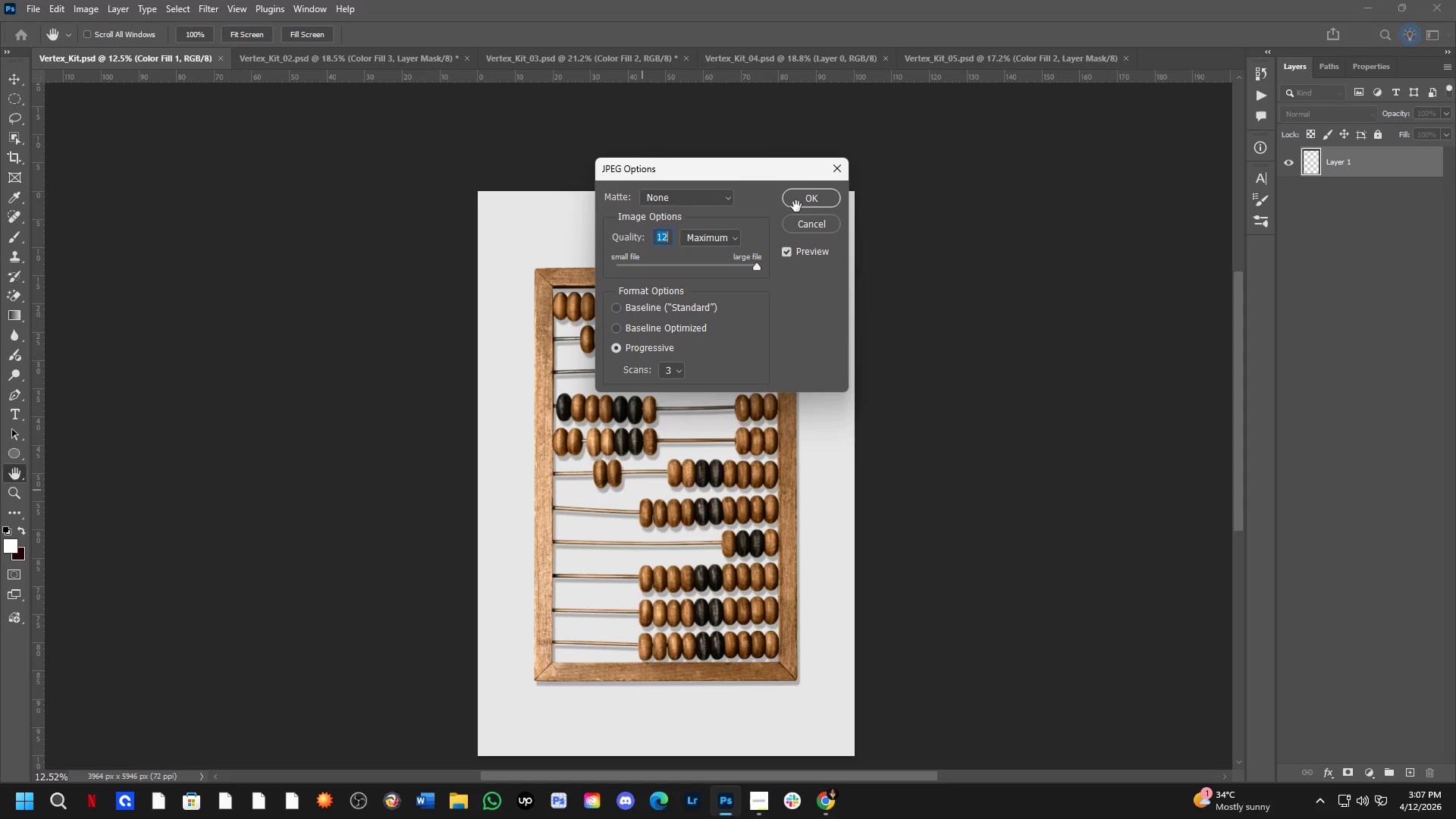 
left_click([802, 206])
 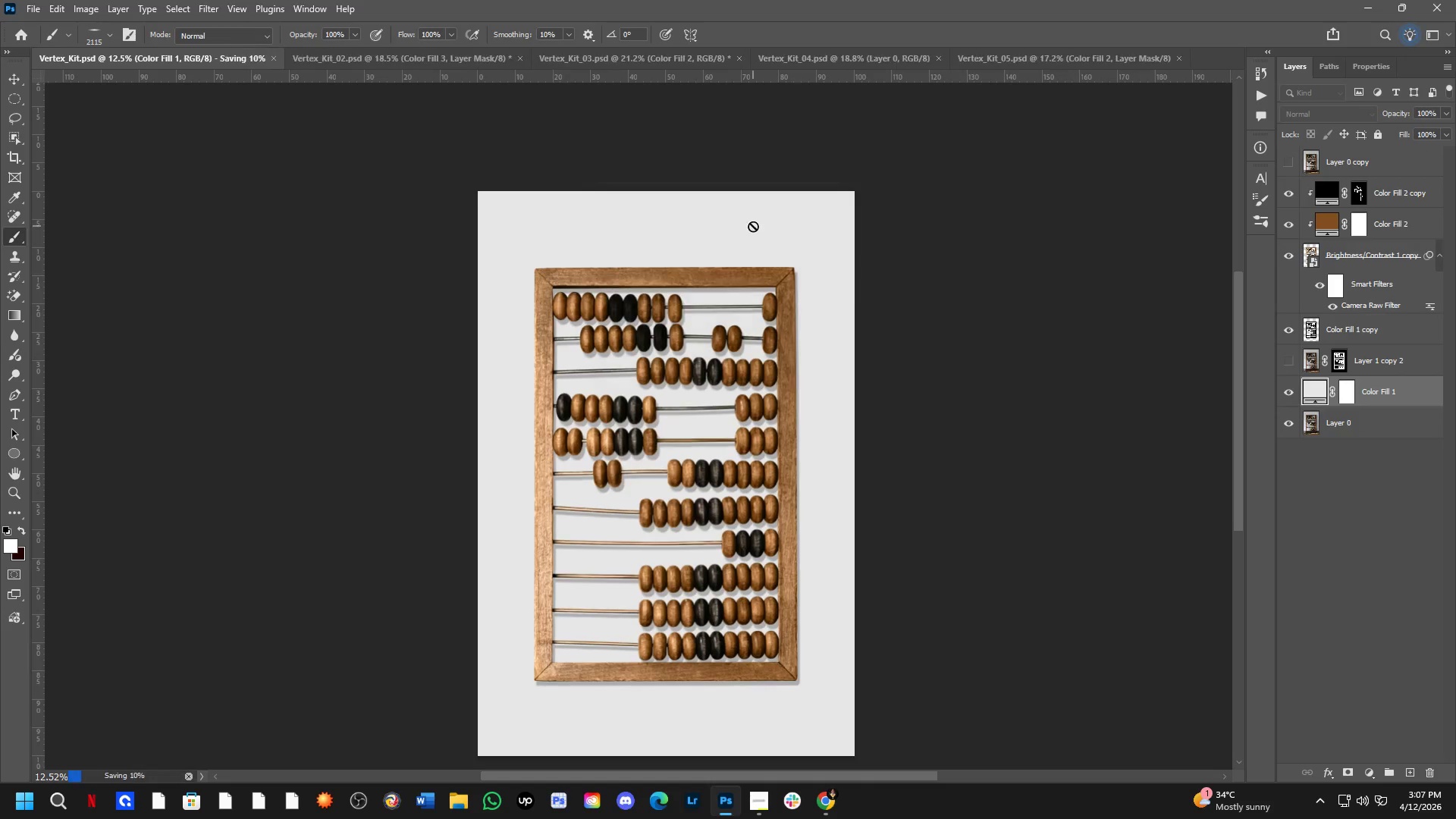 
key(Control+ControlLeft)
 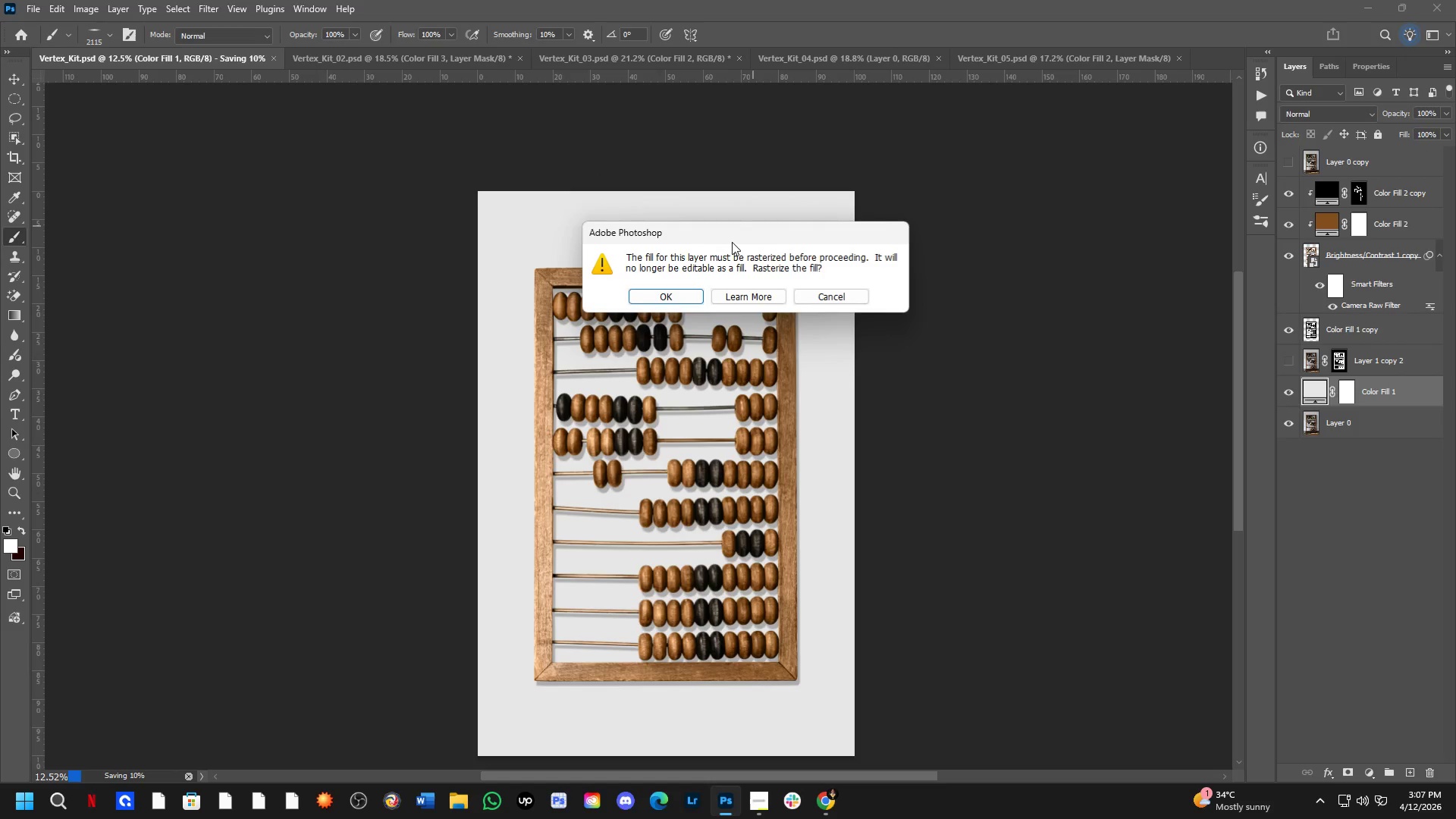 
key(Control+Tab)
 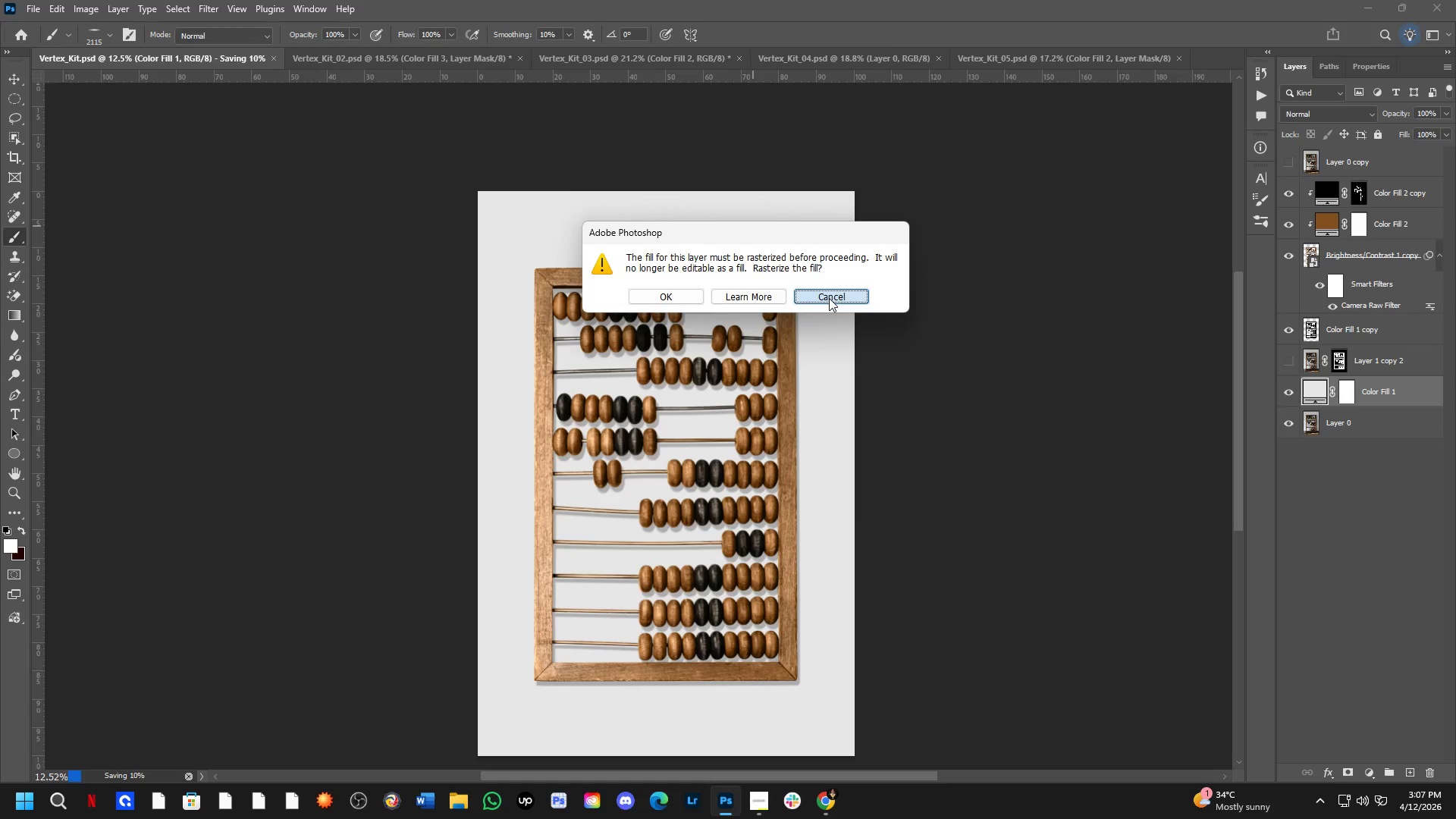 
left_click([829, 298])
 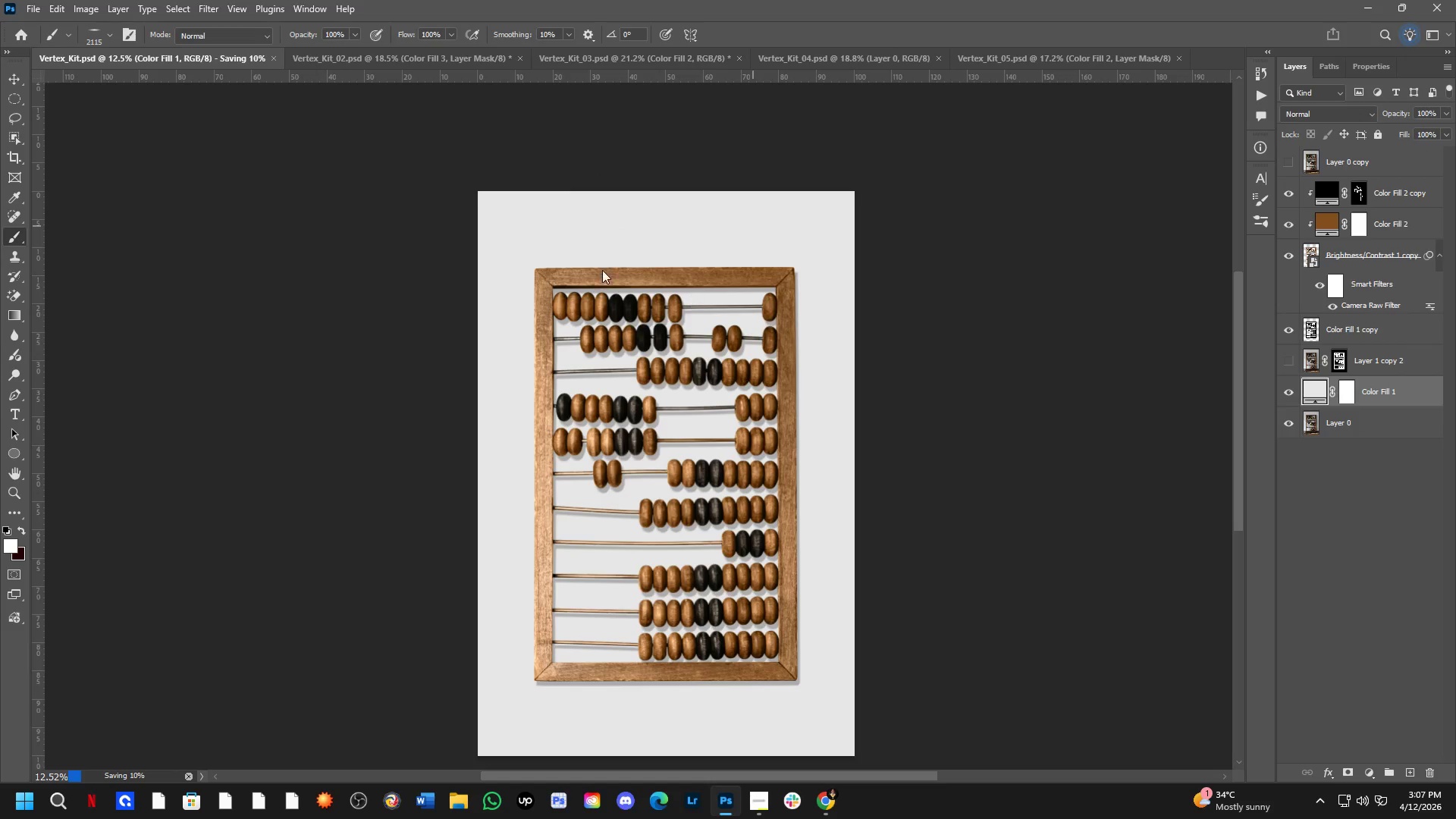 
key(Control+ControlLeft)
 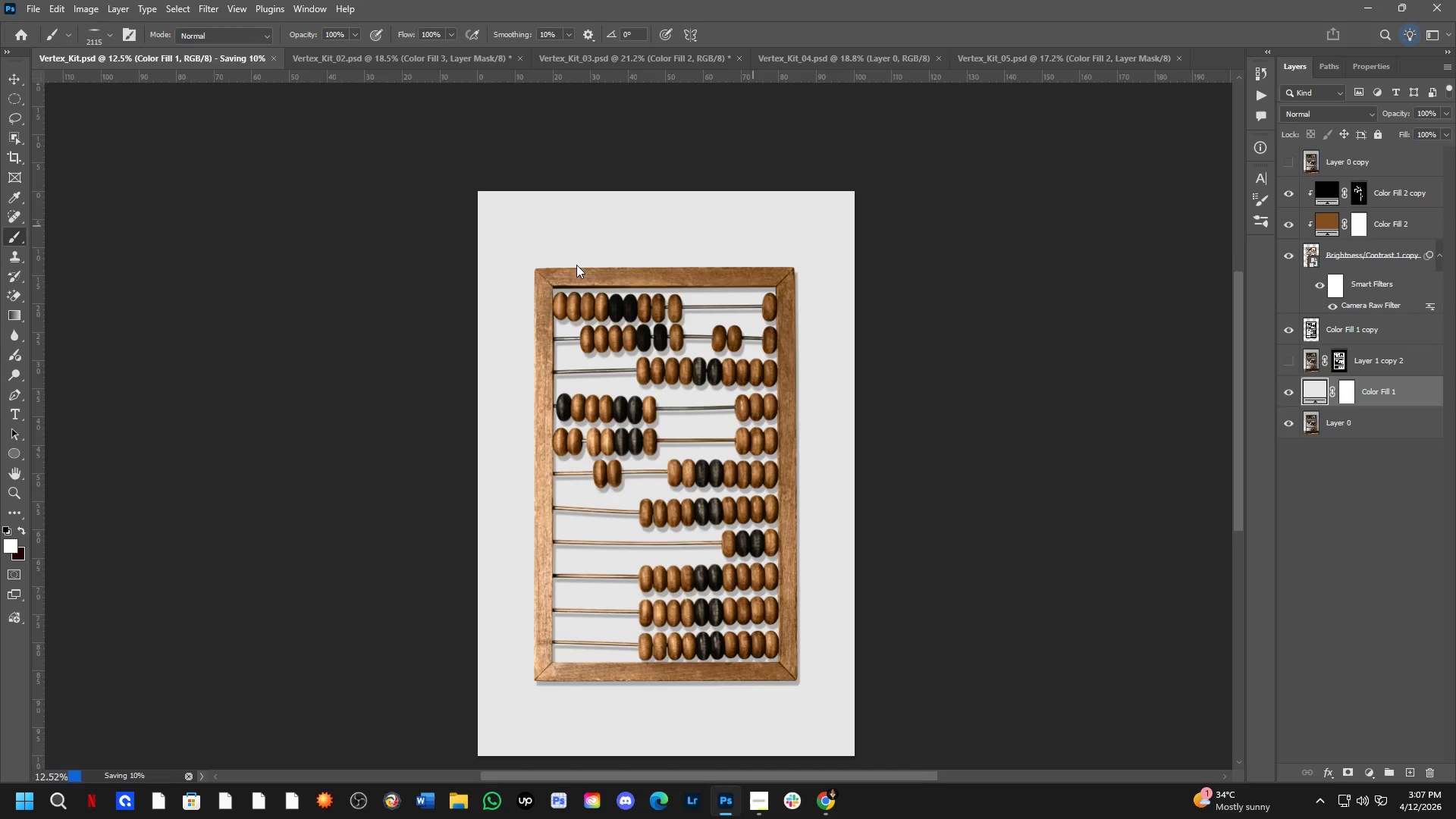 
key(Control+Tab)
 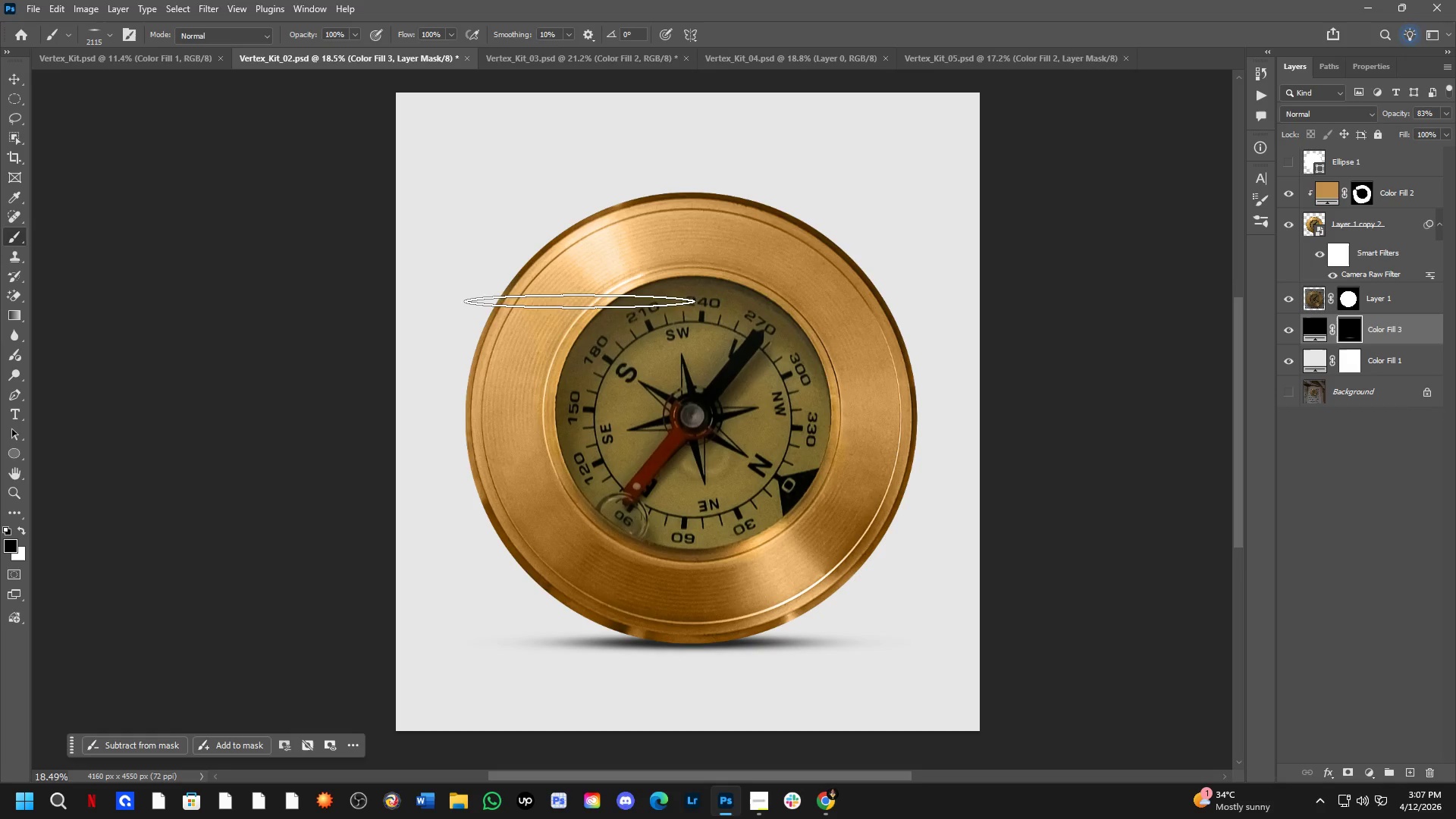 
scroll: coordinate [582, 265], scroll_direction: down, amount: 1.0
 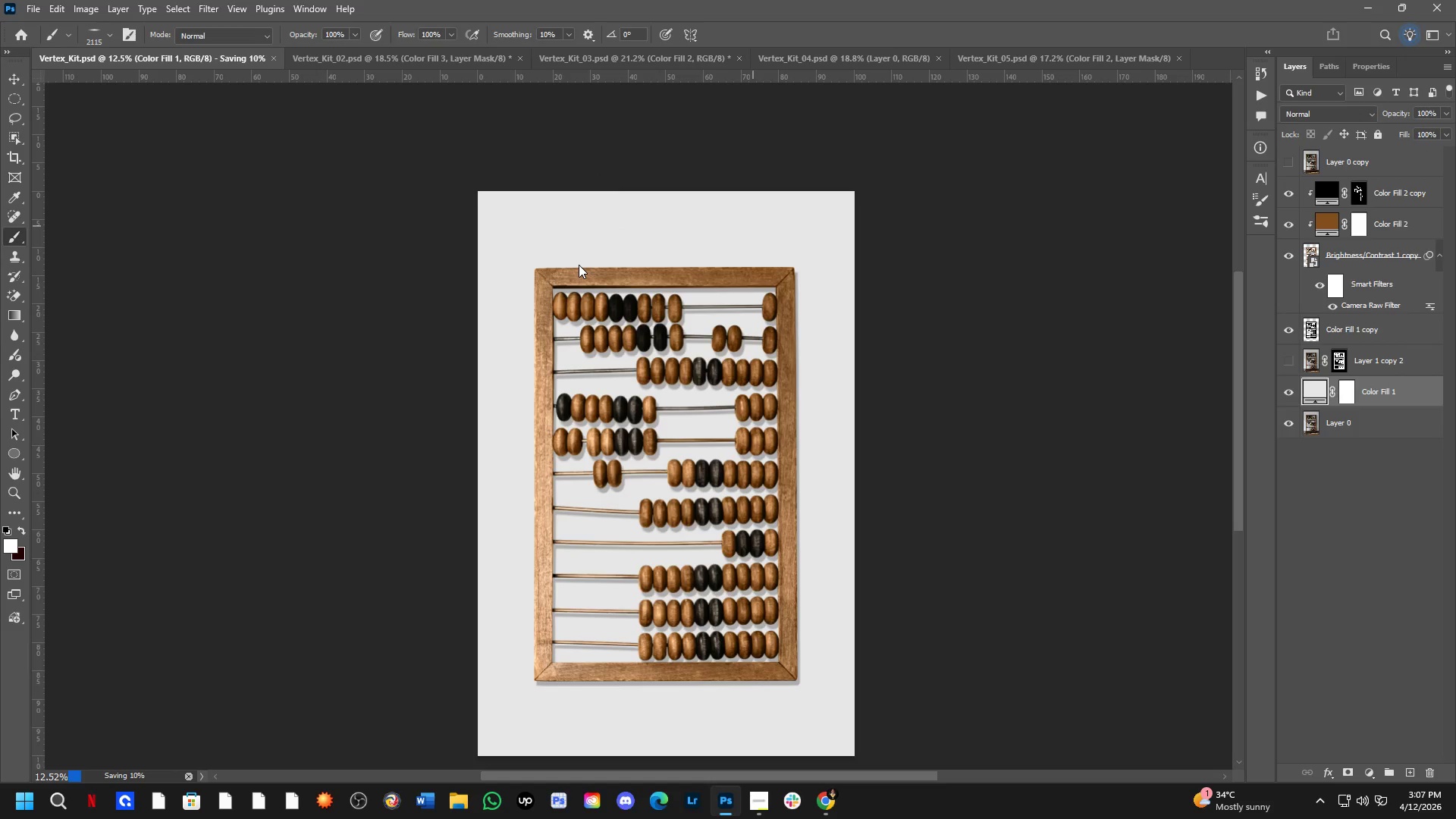 
key(Control+Shift+S)
 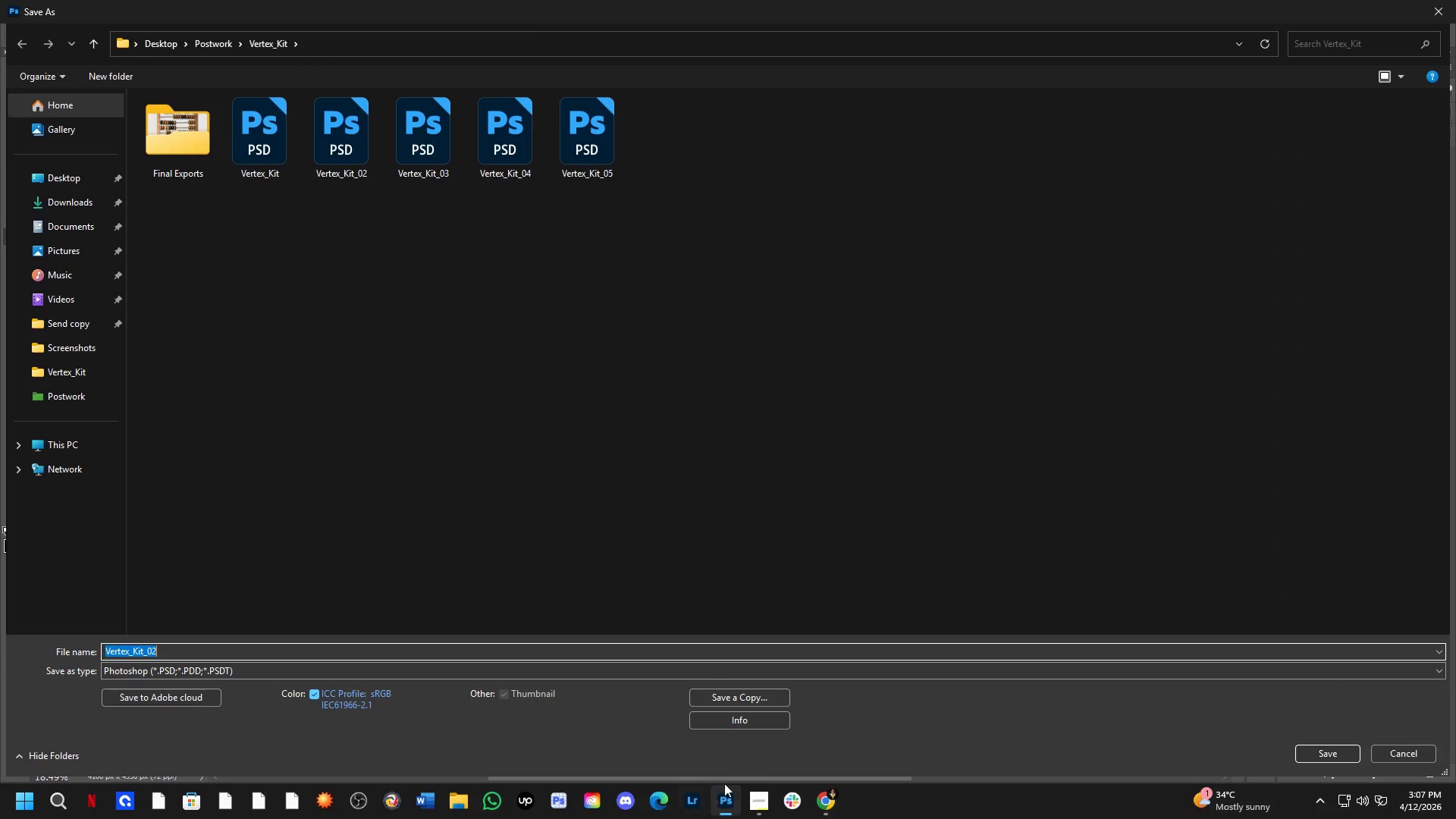 
left_click([739, 696])
 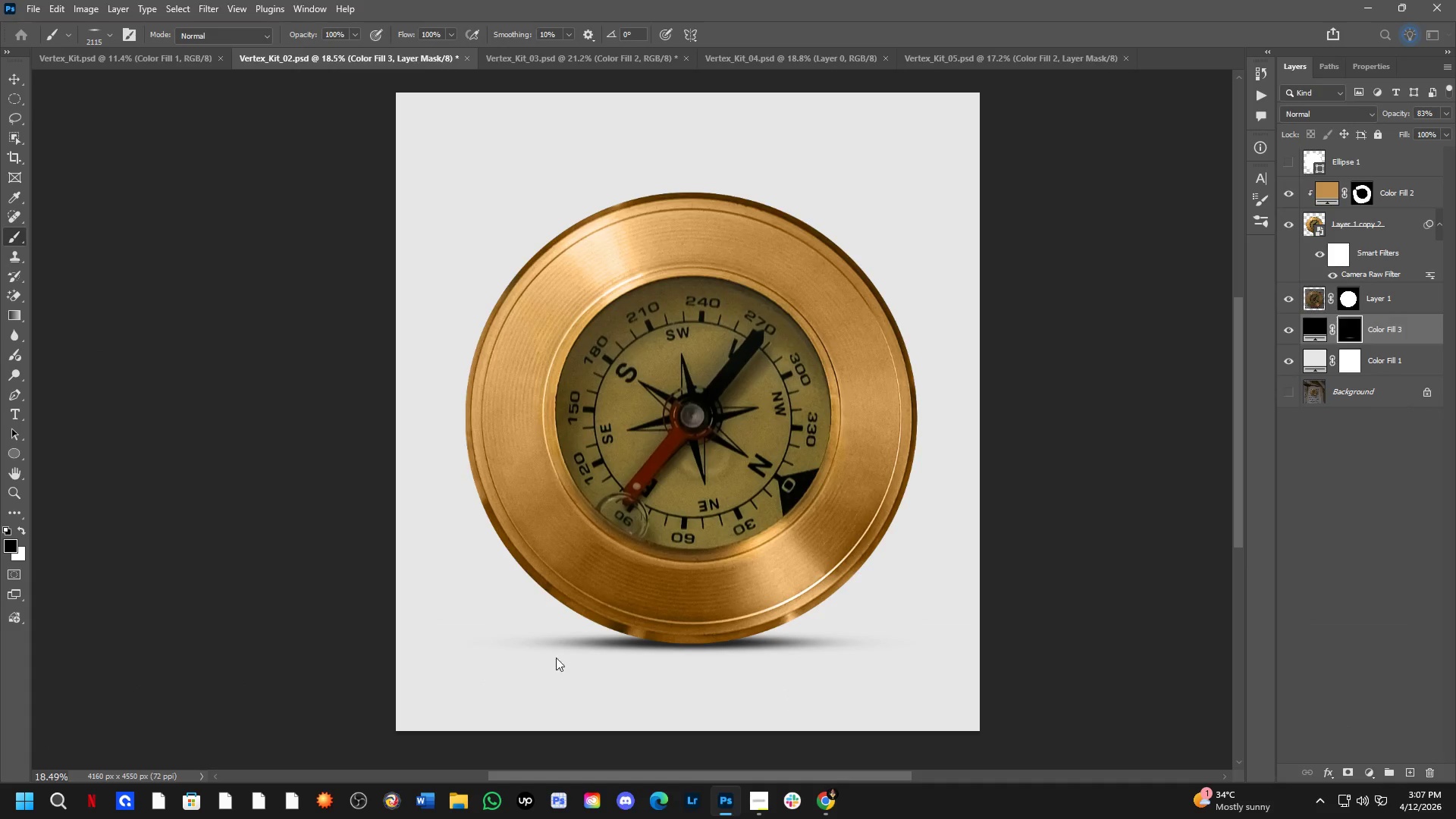 
left_click([573, 644])
 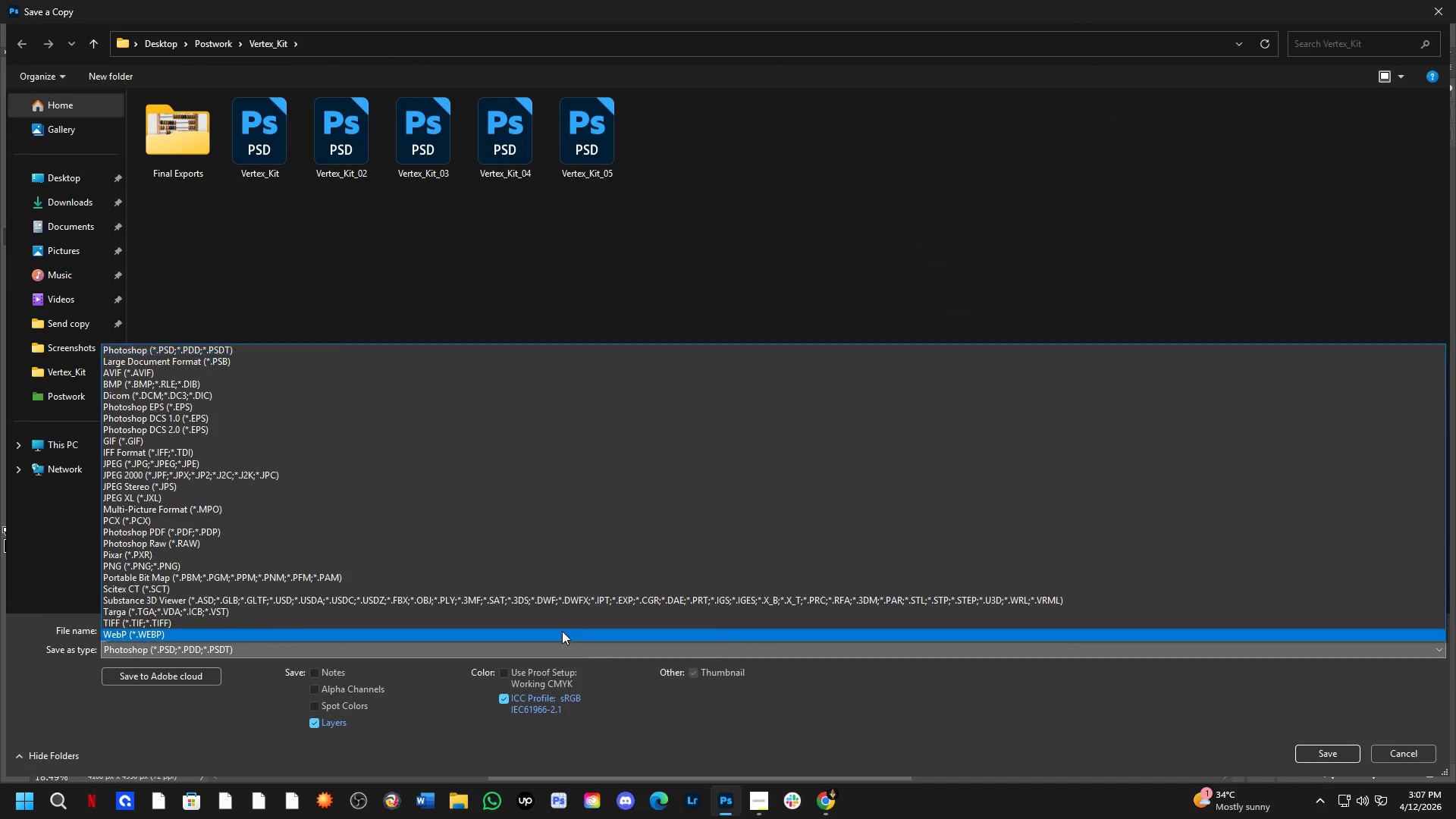 
left_click_drag(start_coordinate=[467, 492], to_coordinate=[482, 459])
 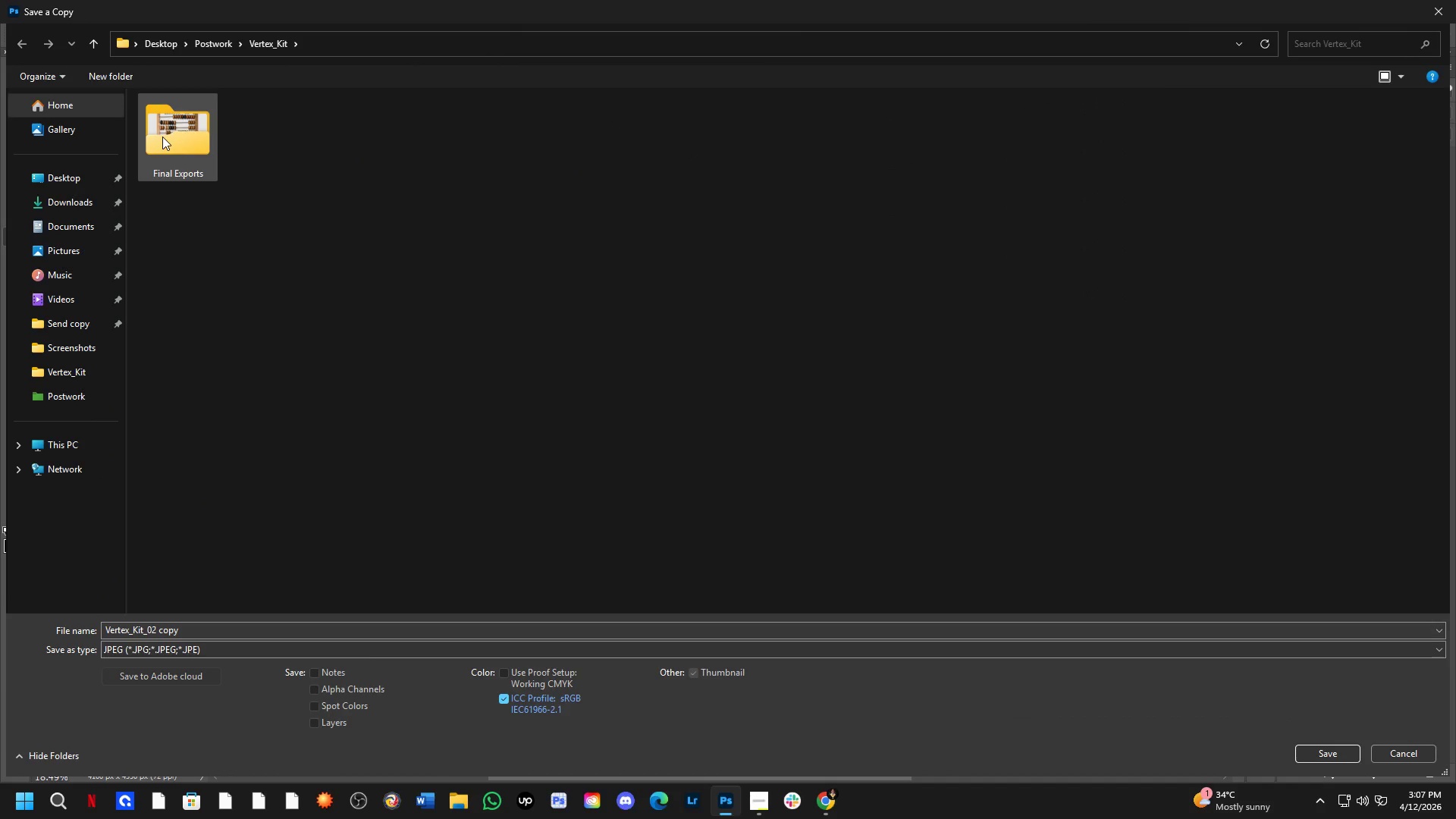 
double_click([162, 136])
 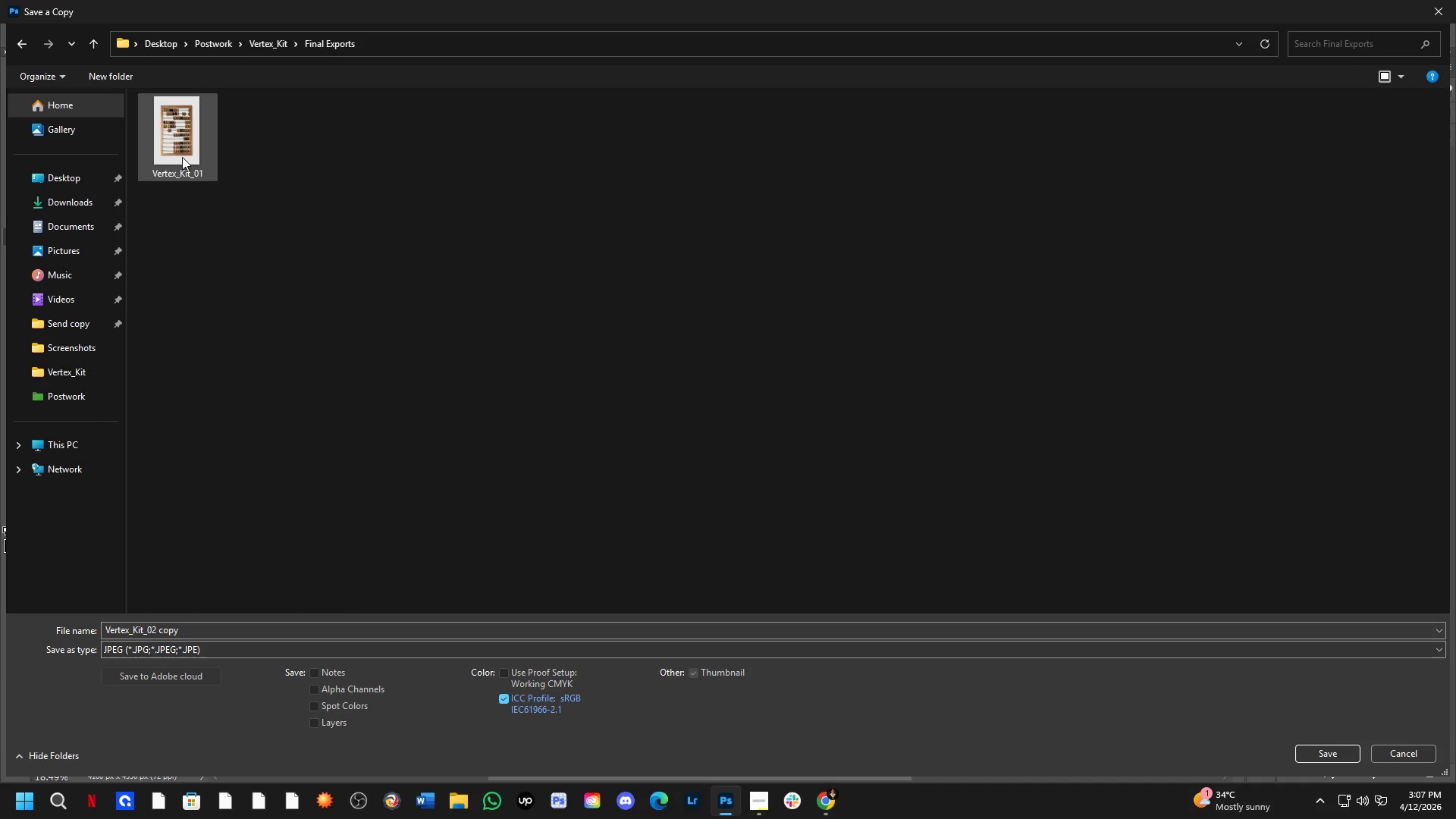 
left_click([187, 154])
 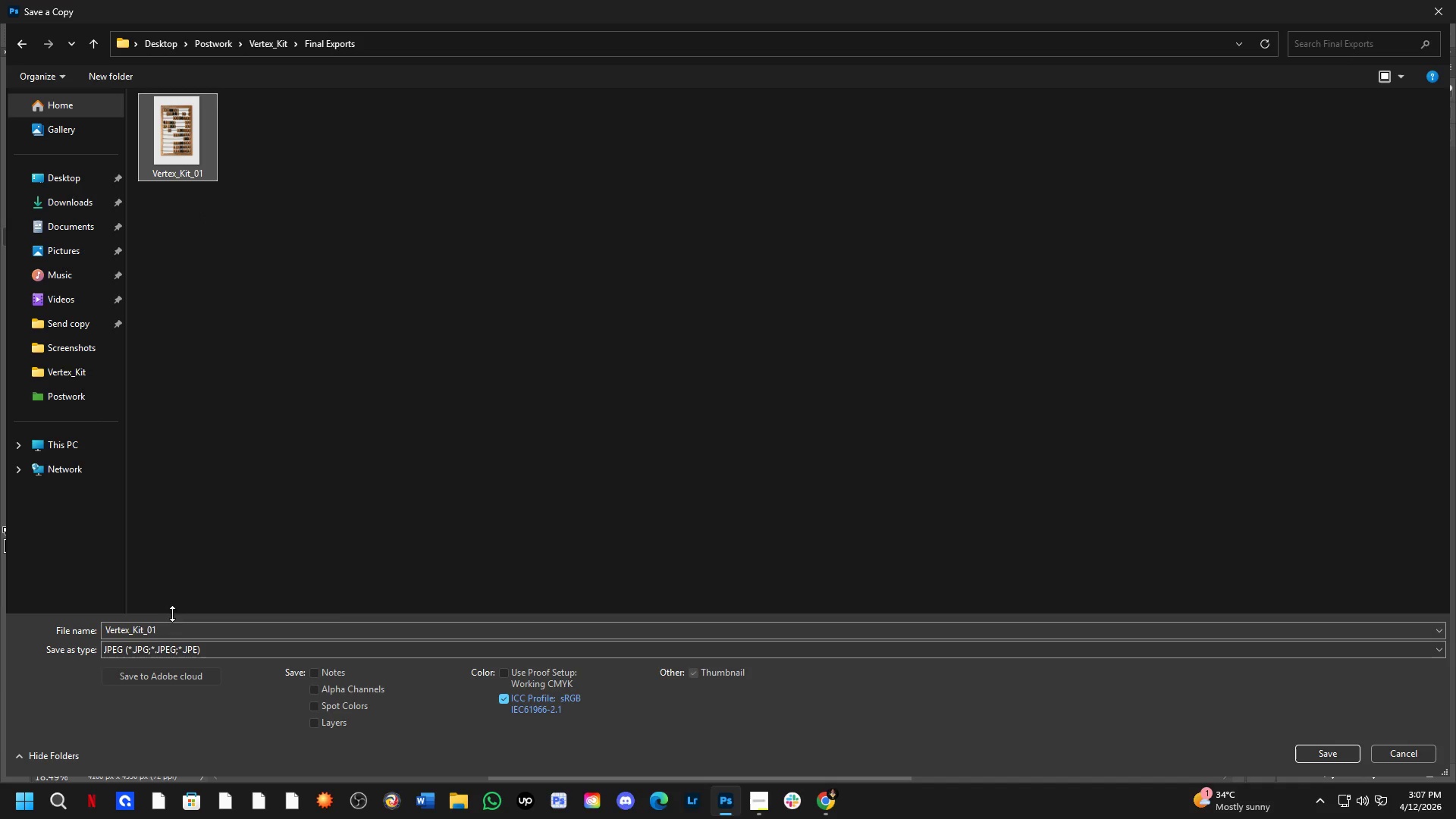 
left_click([172, 626])
 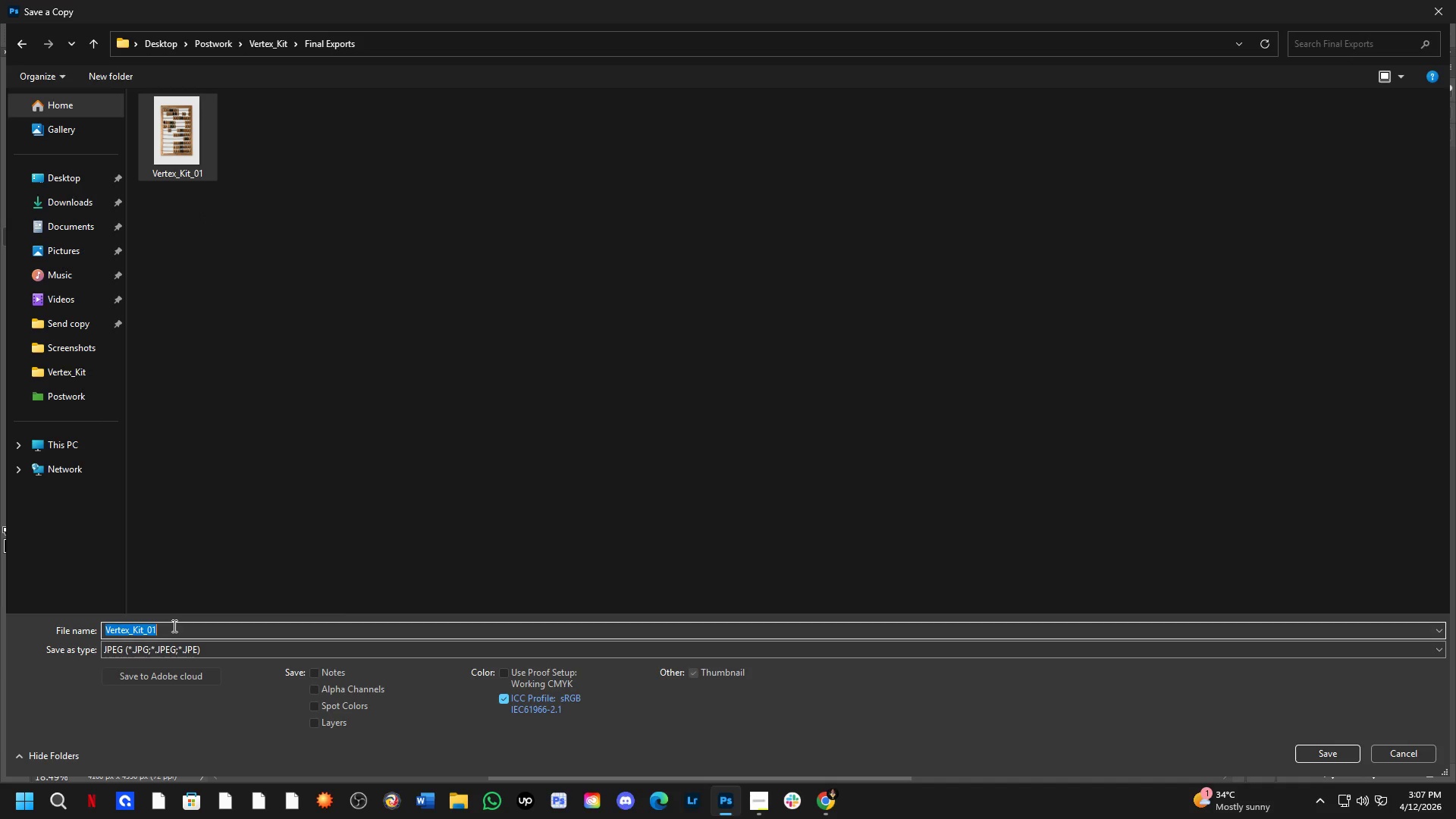 
triple_click([173, 626])
 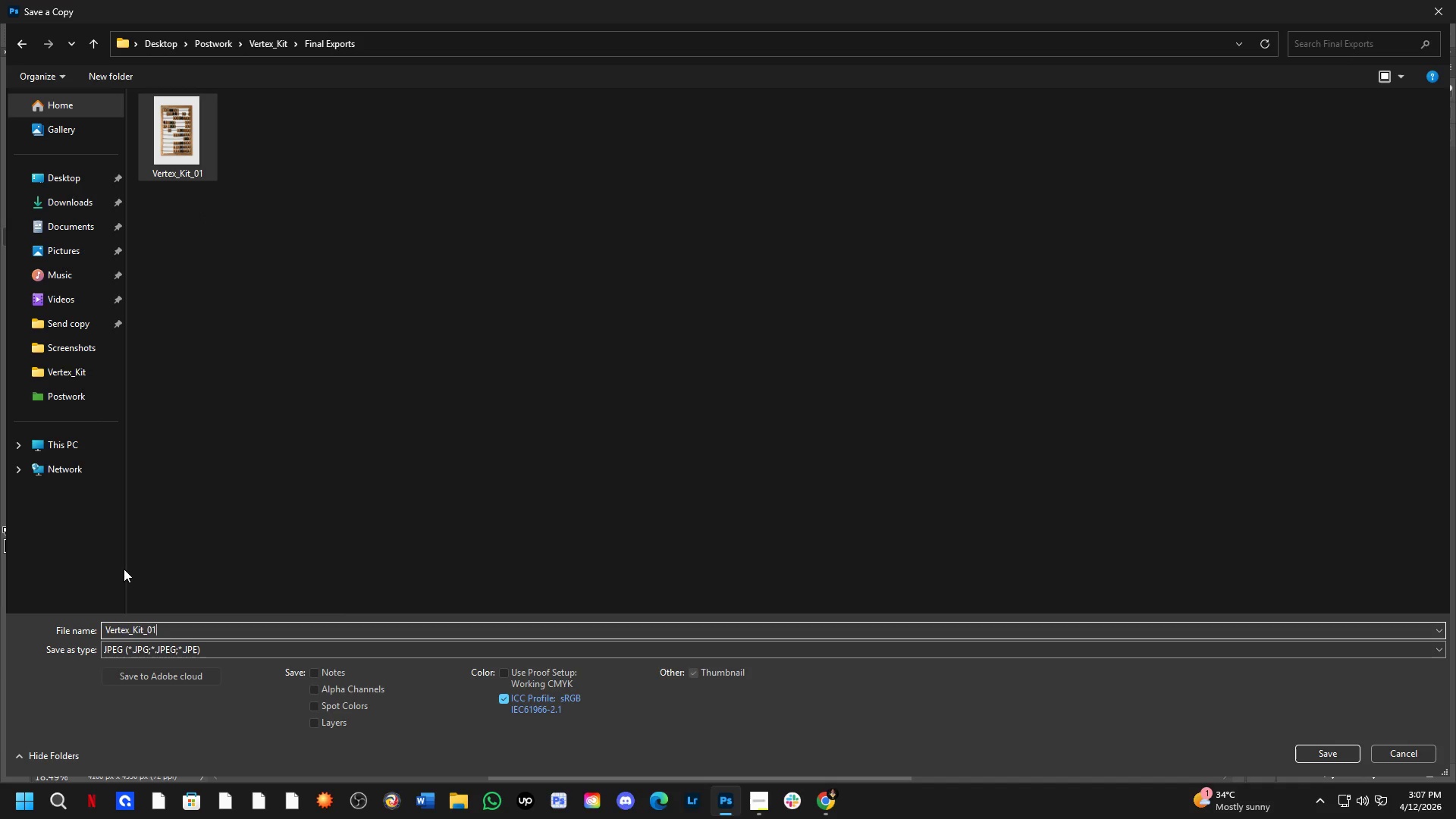 
key(Backspace)
 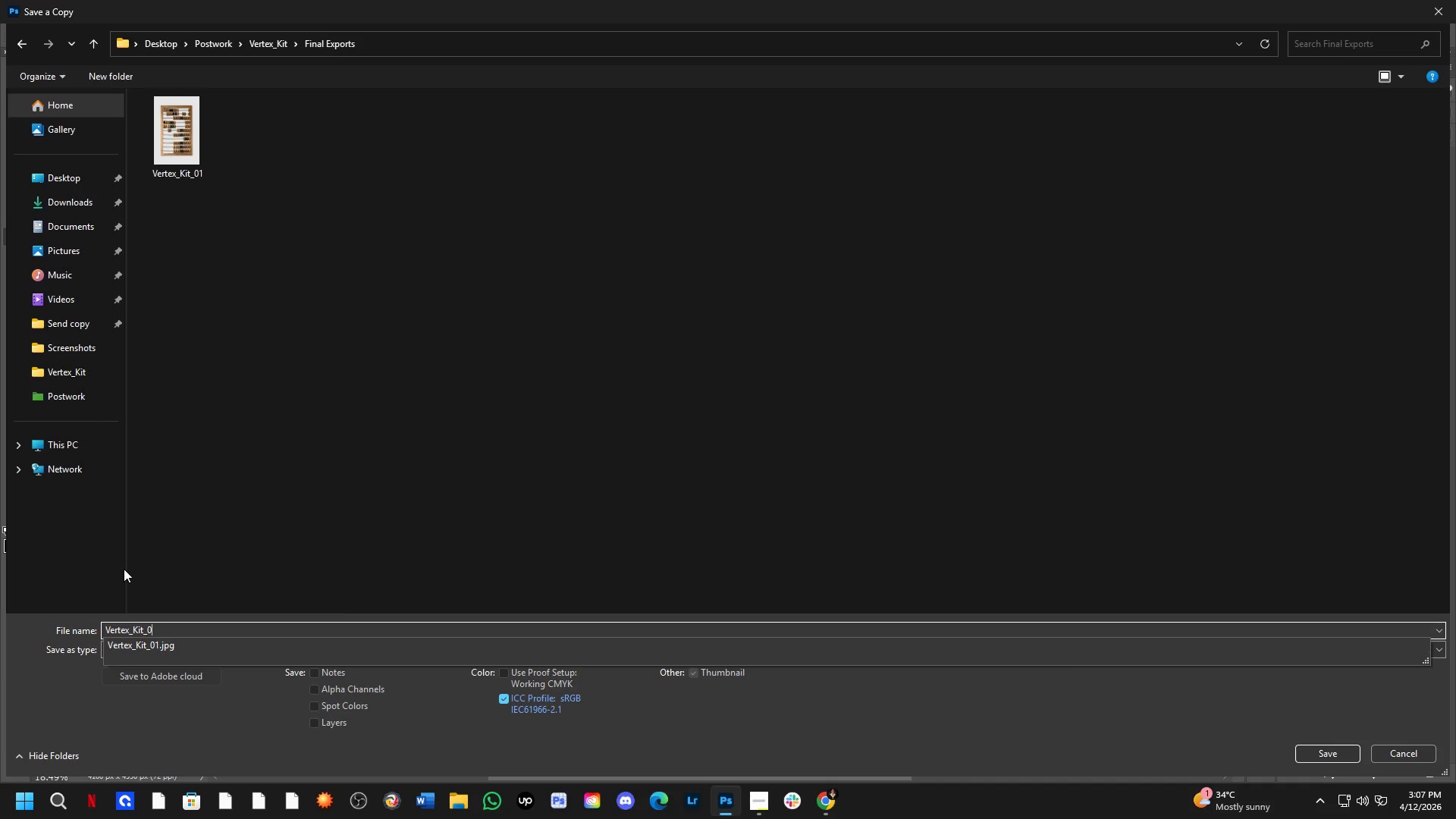 
key(Numpad2)
 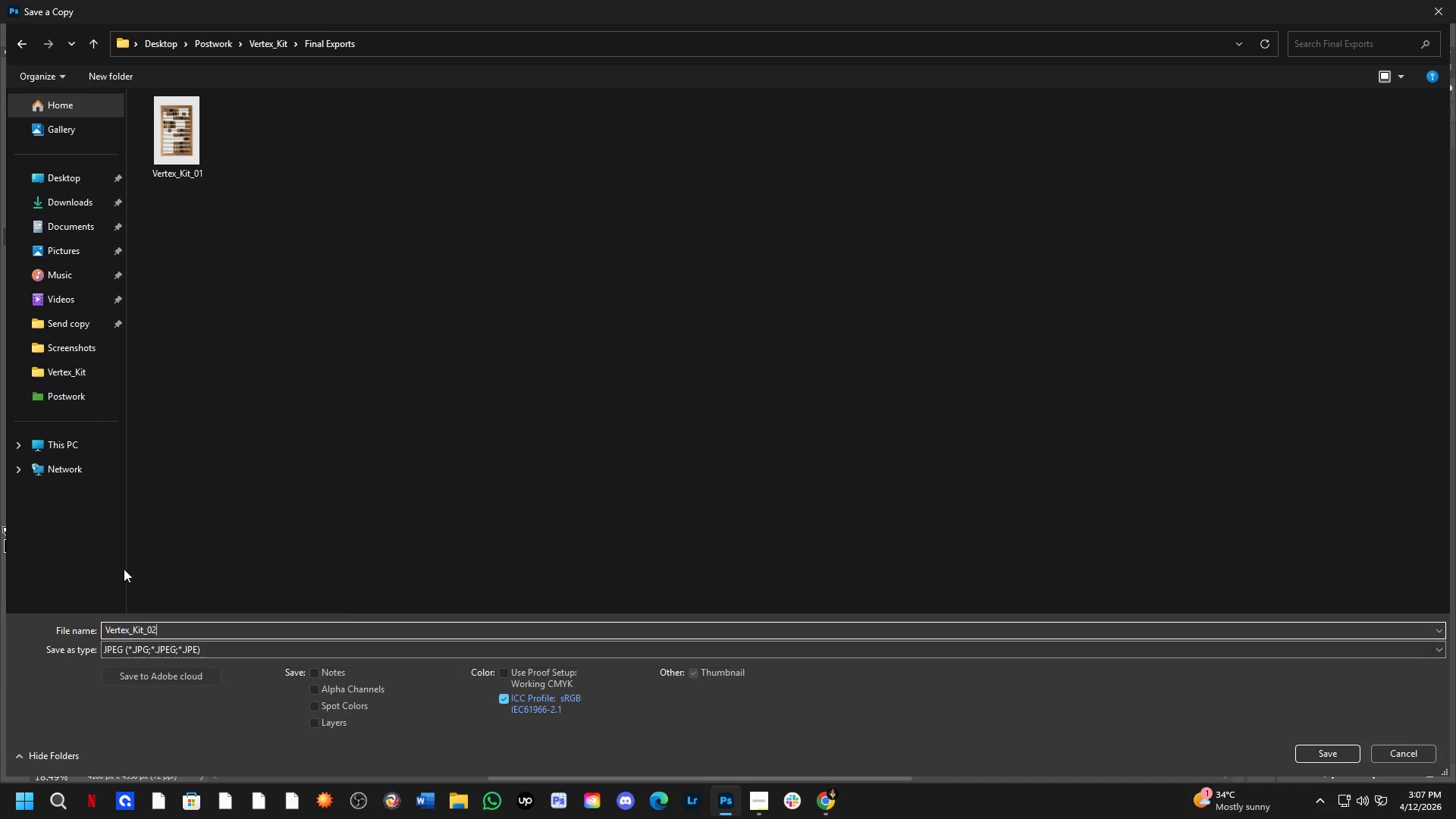 
key(NumpadEnter)
 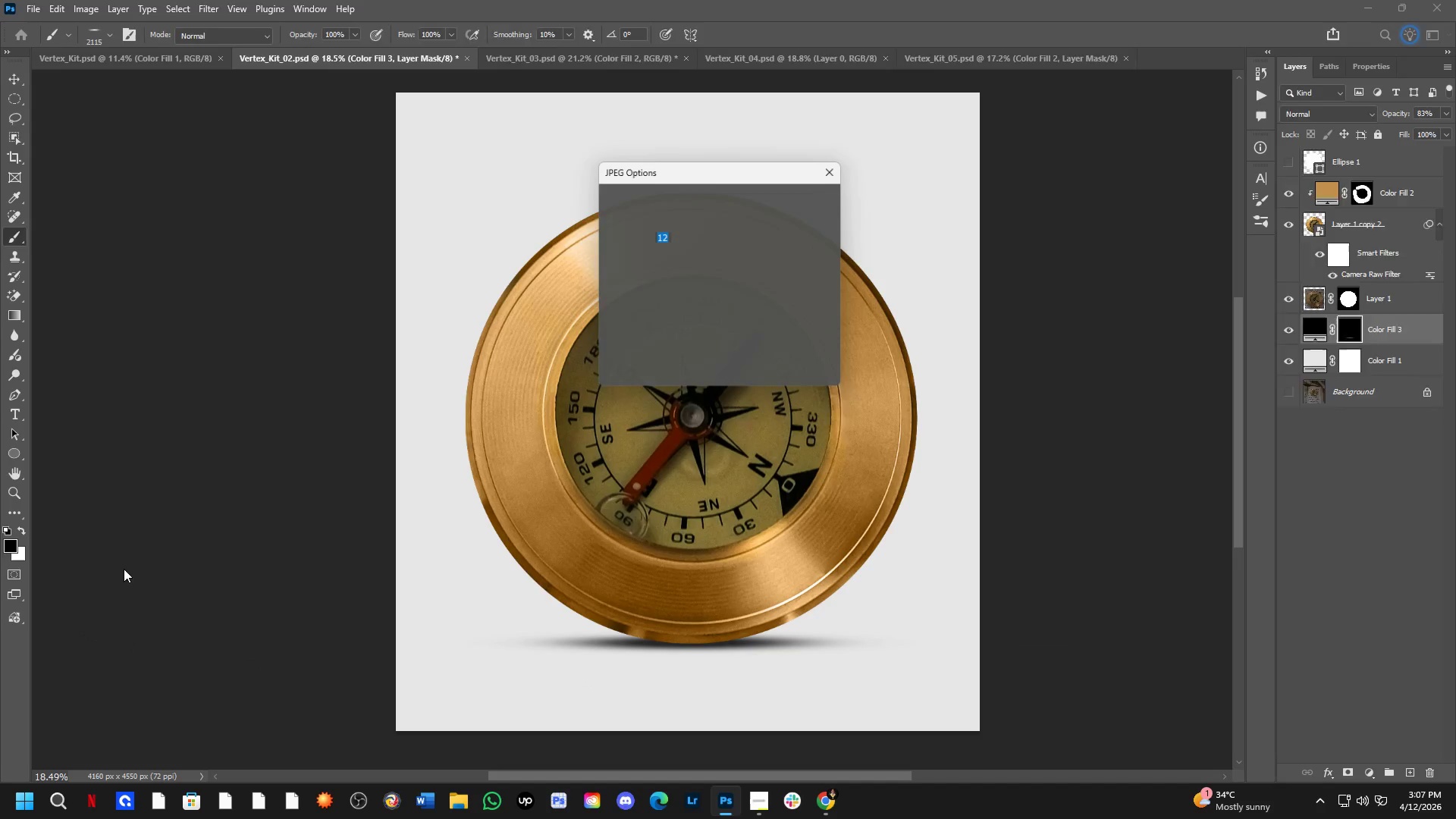 
key(NumpadEnter)
 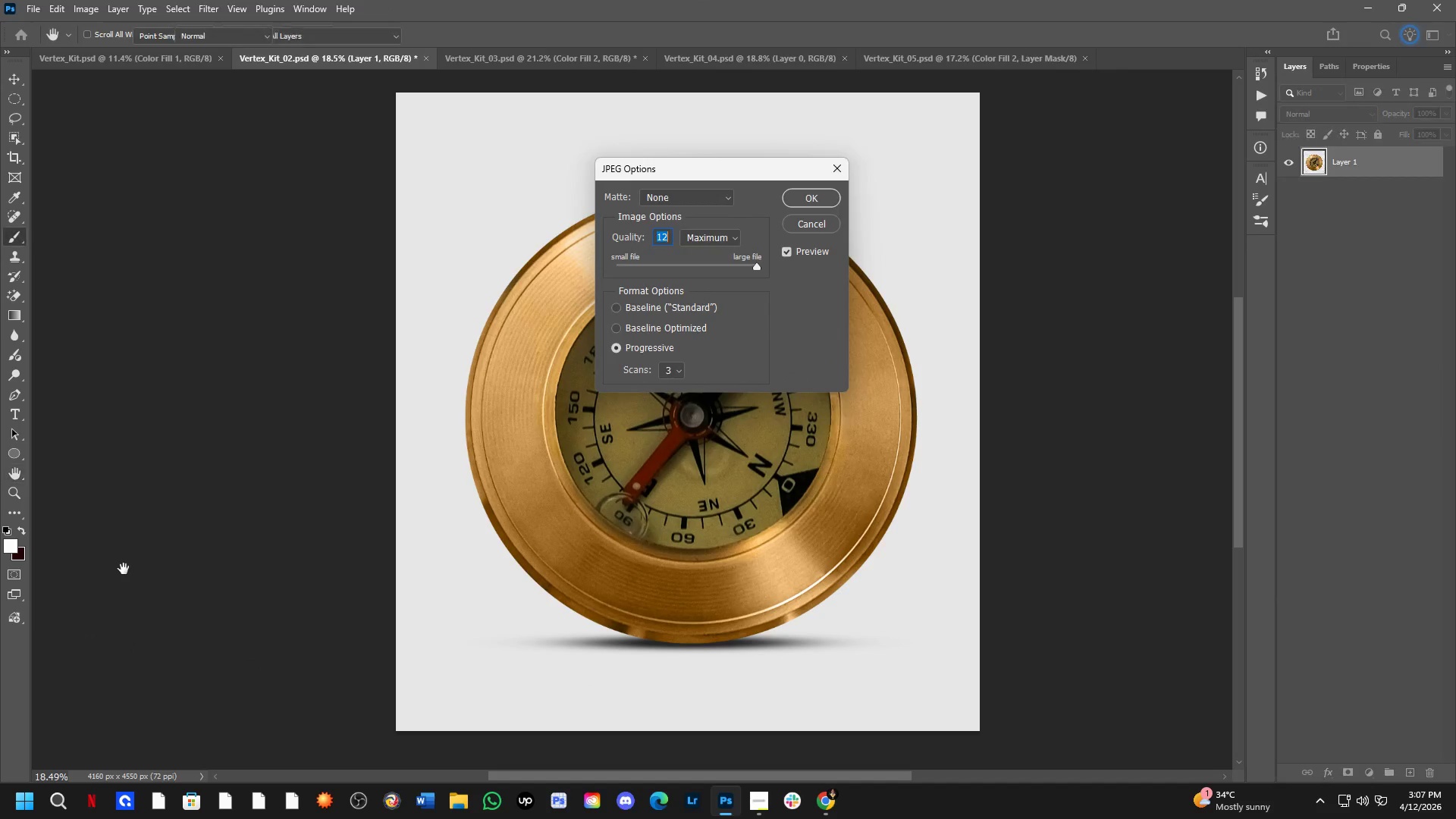 
key(Control+ControlLeft)
 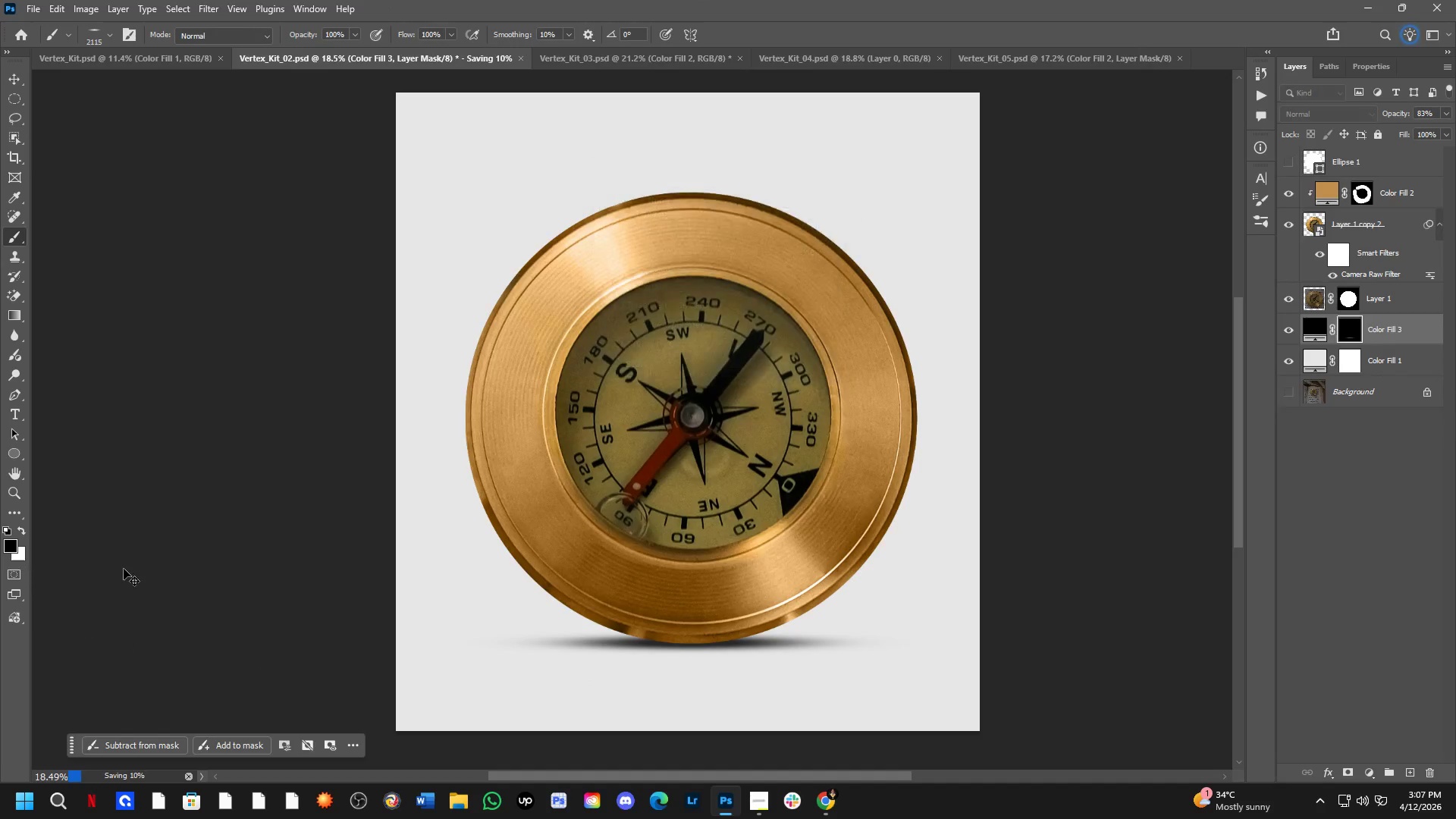 
key(Control+Tab)
 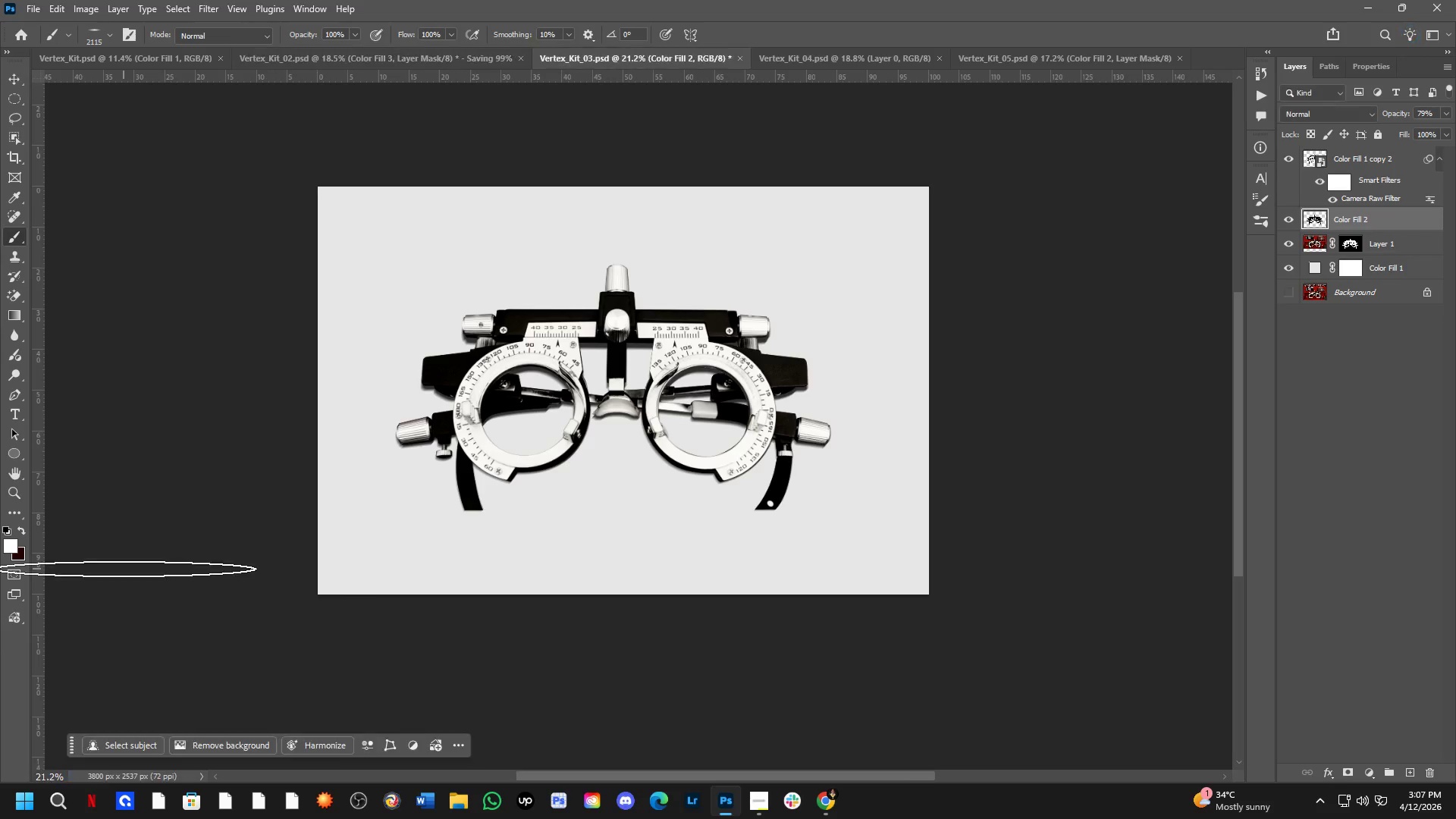 
key(Control+Shift+ShiftLeft)
 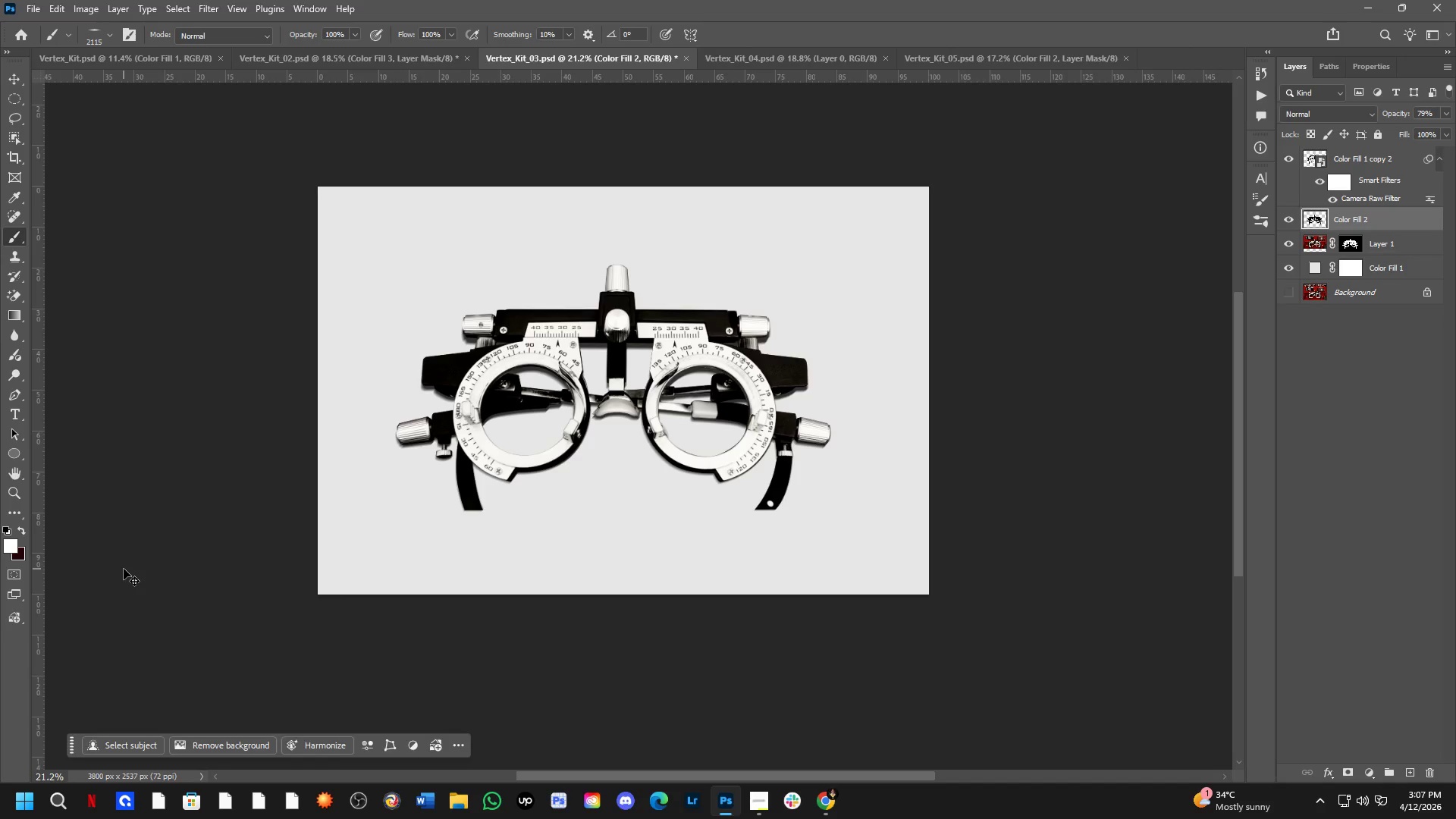 
key(Control+ControlLeft)
 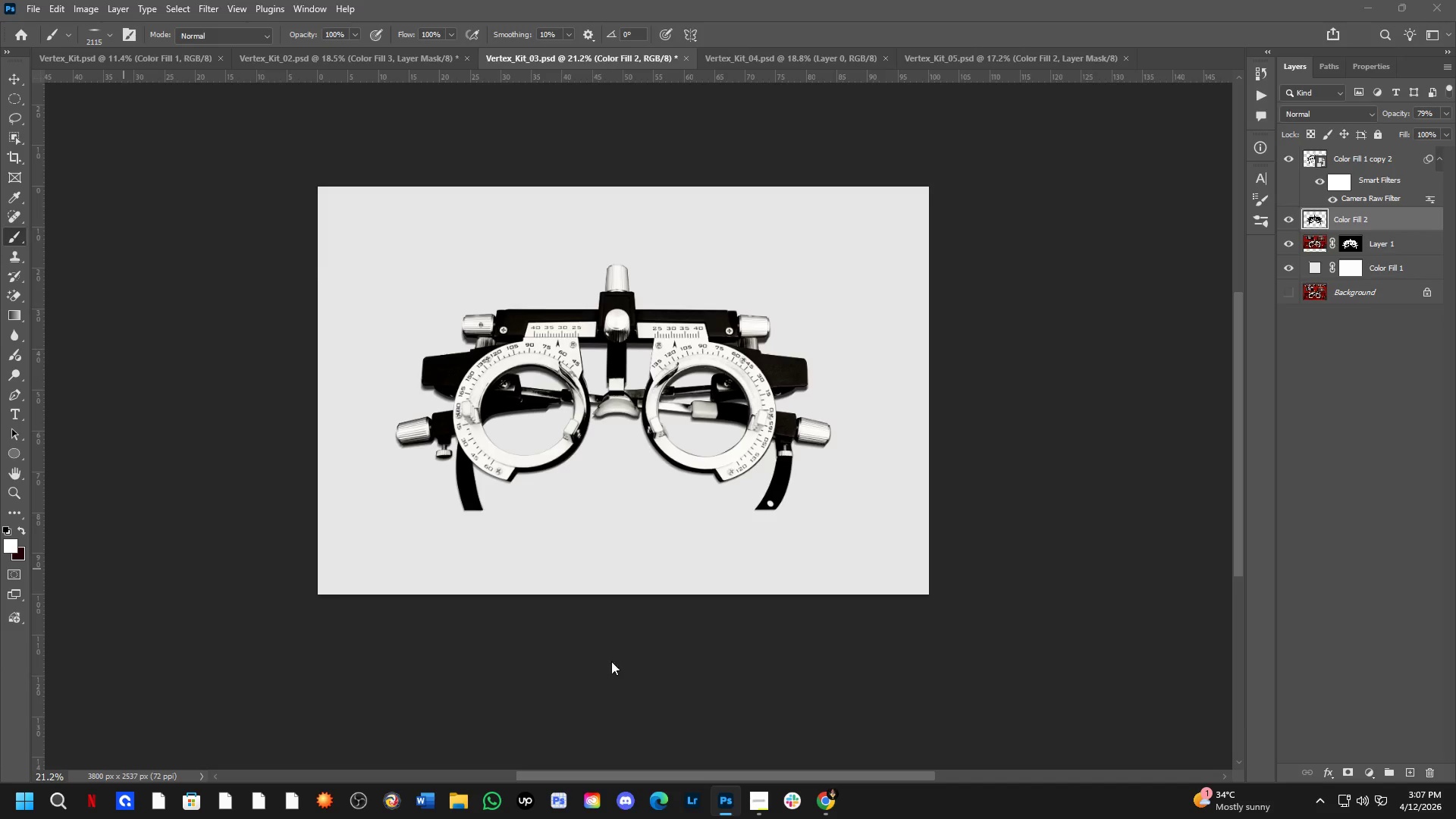 
key(Control+Shift+S)
 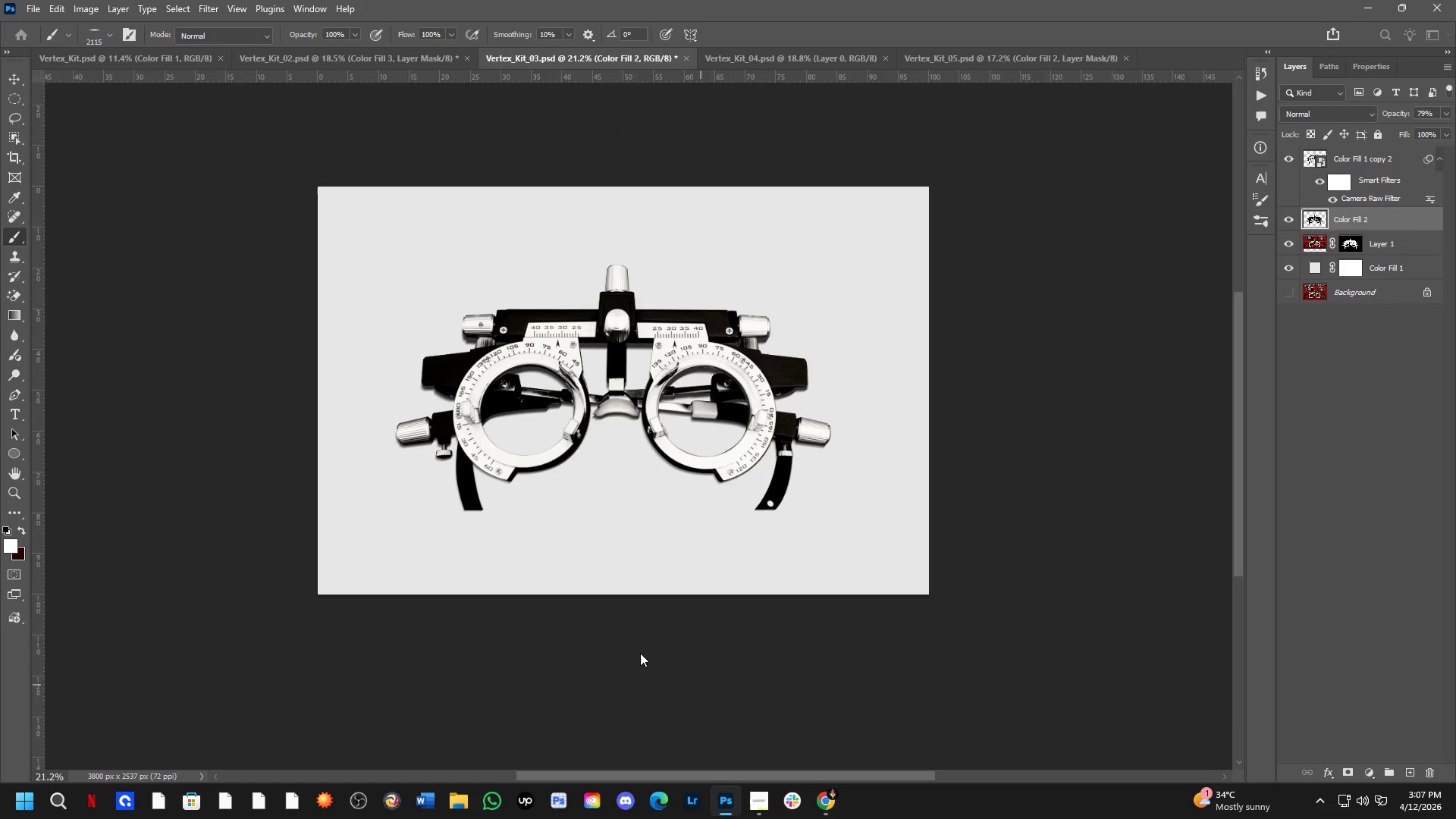 
left_click([644, 641])
 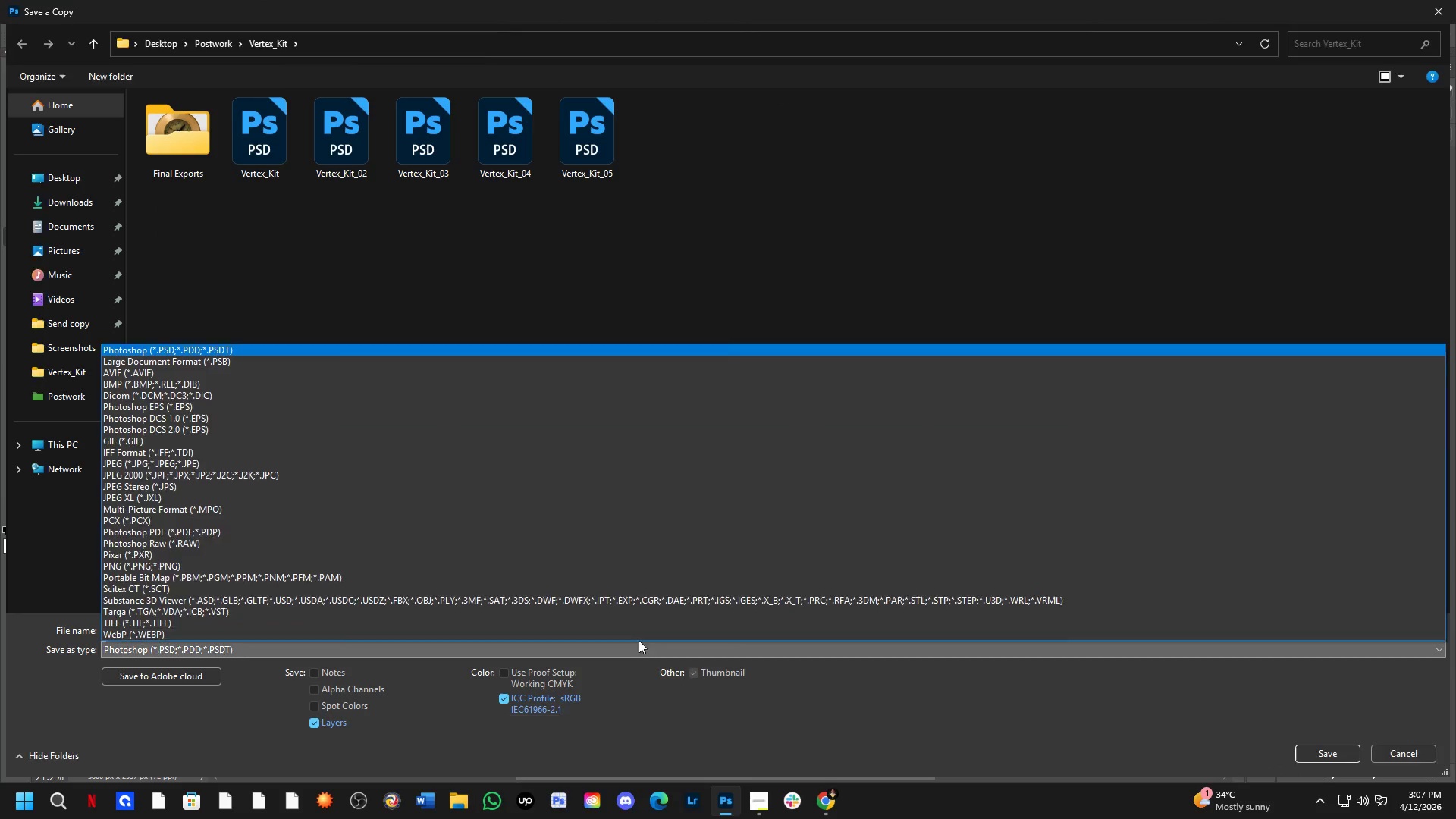 
left_click_drag(start_coordinate=[526, 501], to_coordinate=[552, 464])
 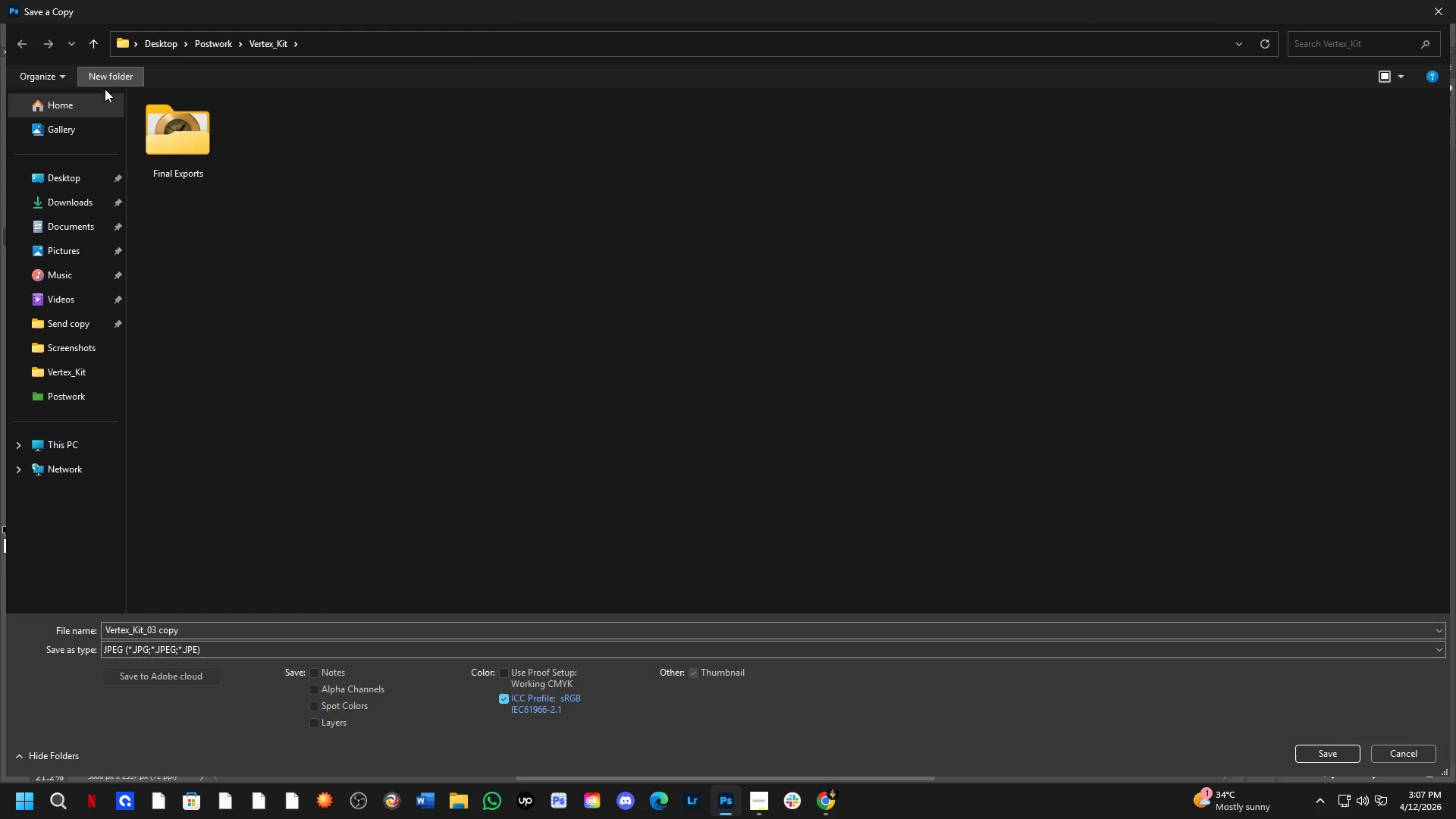 
double_click([153, 122])
 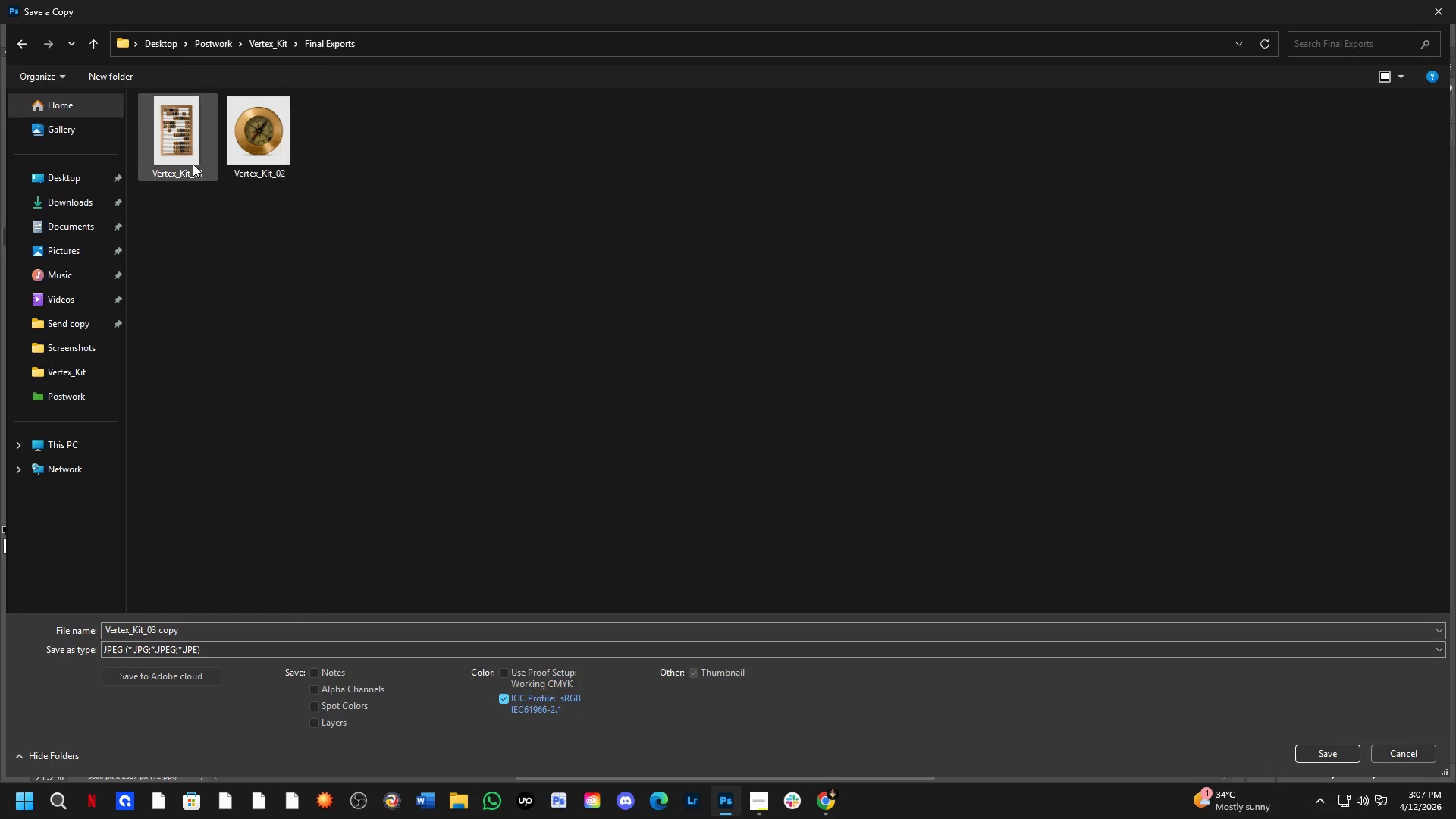 
left_click([174, 155])
 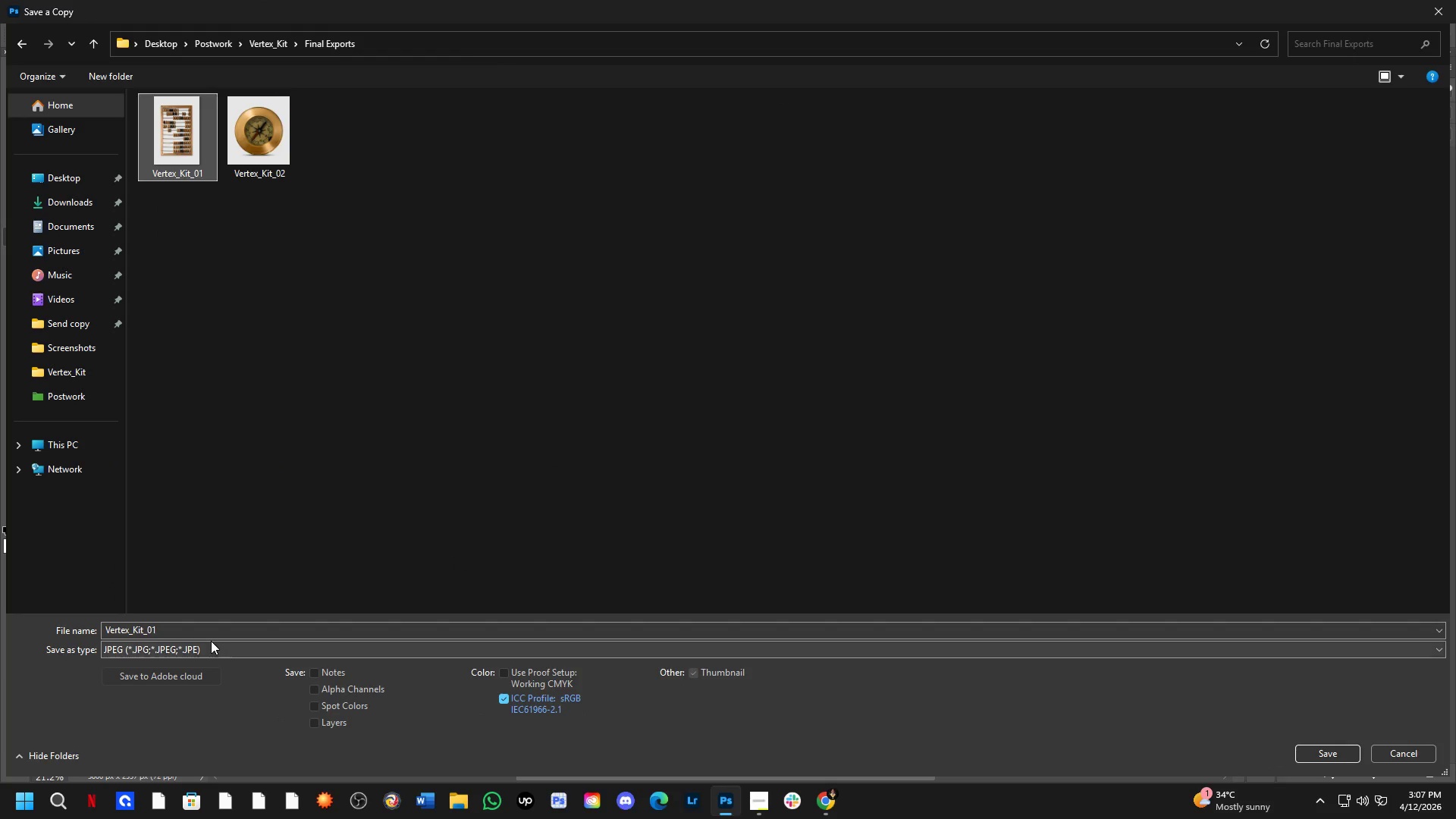 
double_click([207, 635])
 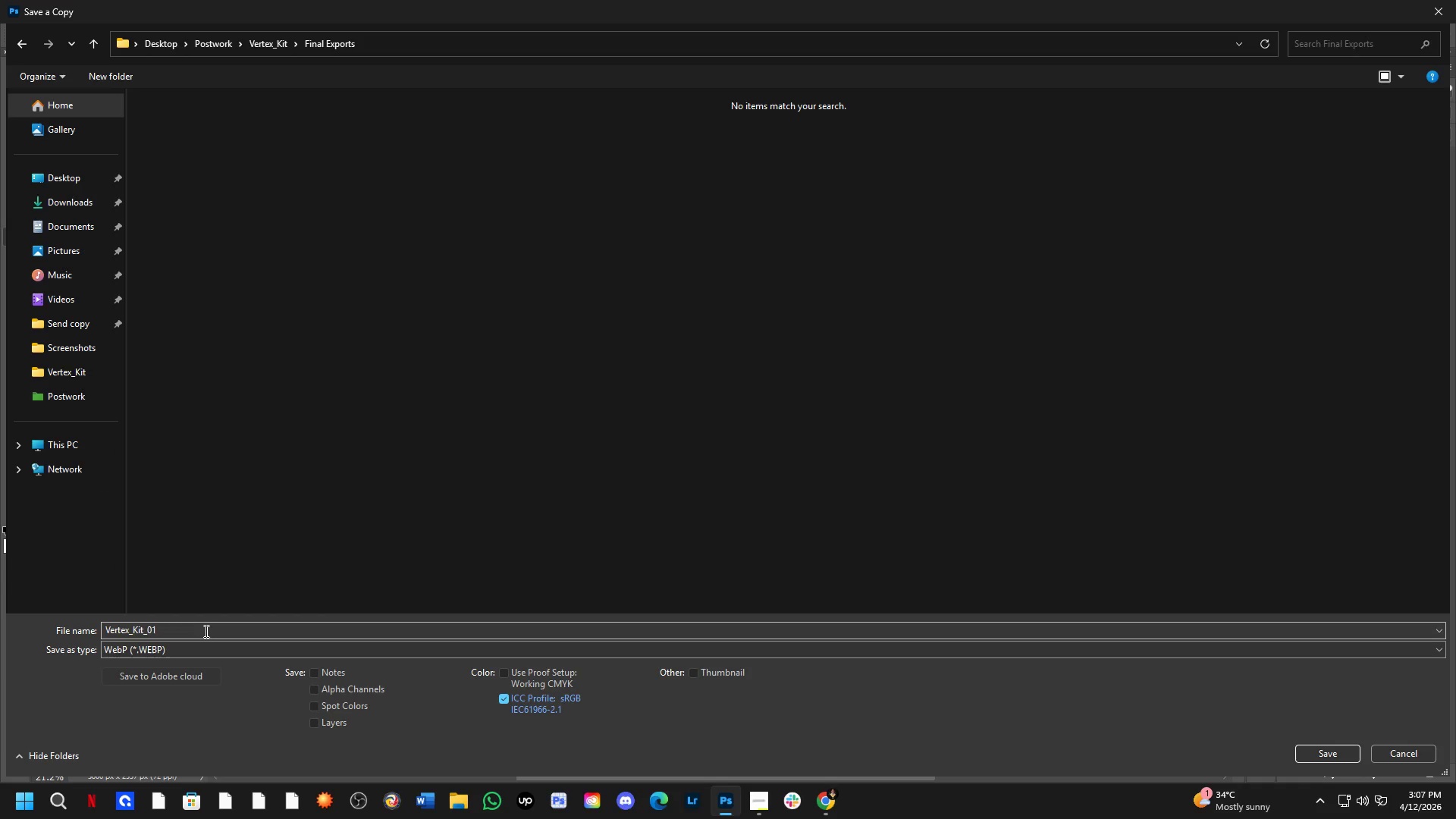 
left_click([206, 647])
 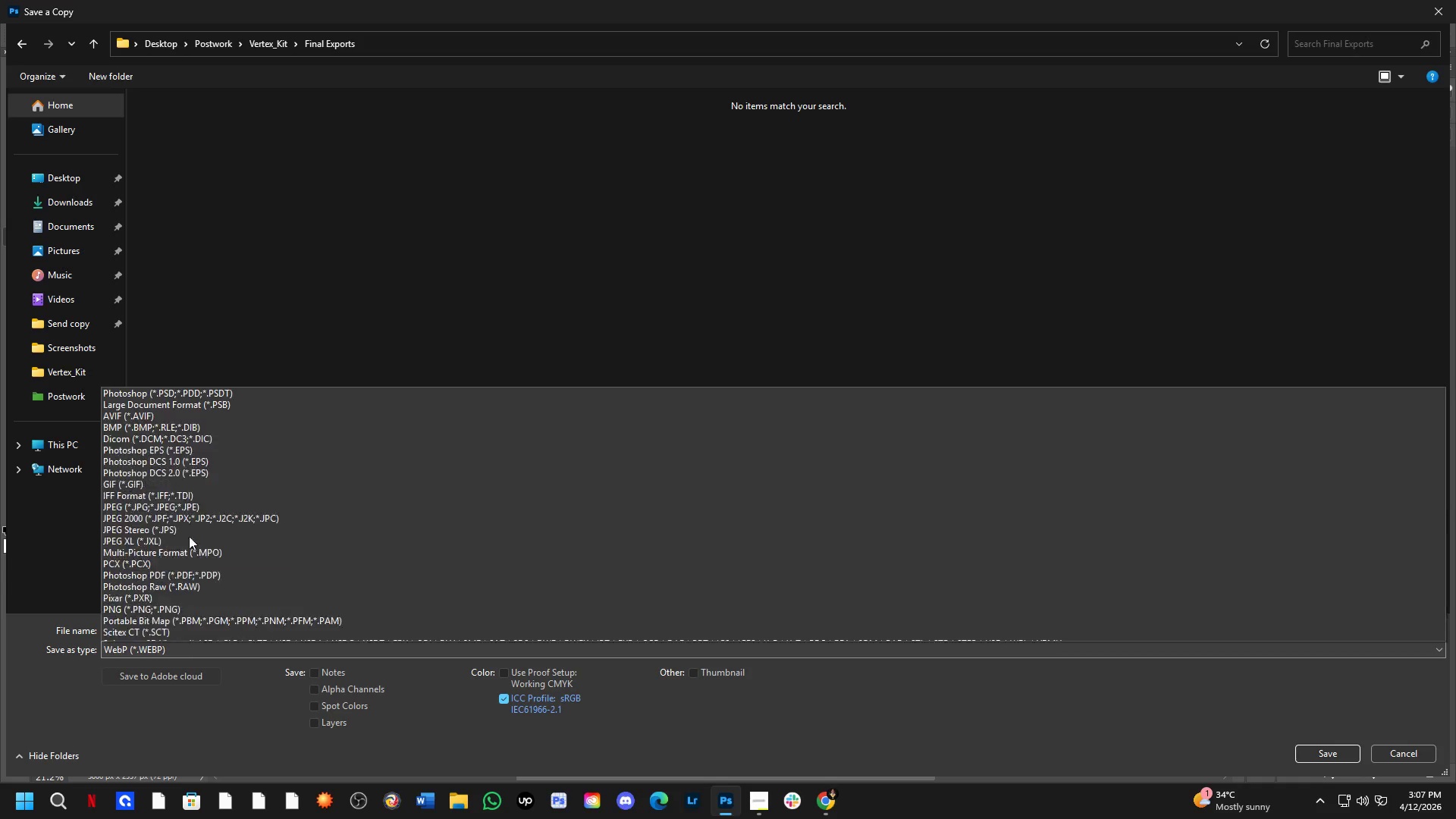 
left_click_drag(start_coordinate=[190, 500], to_coordinate=[212, 460])
 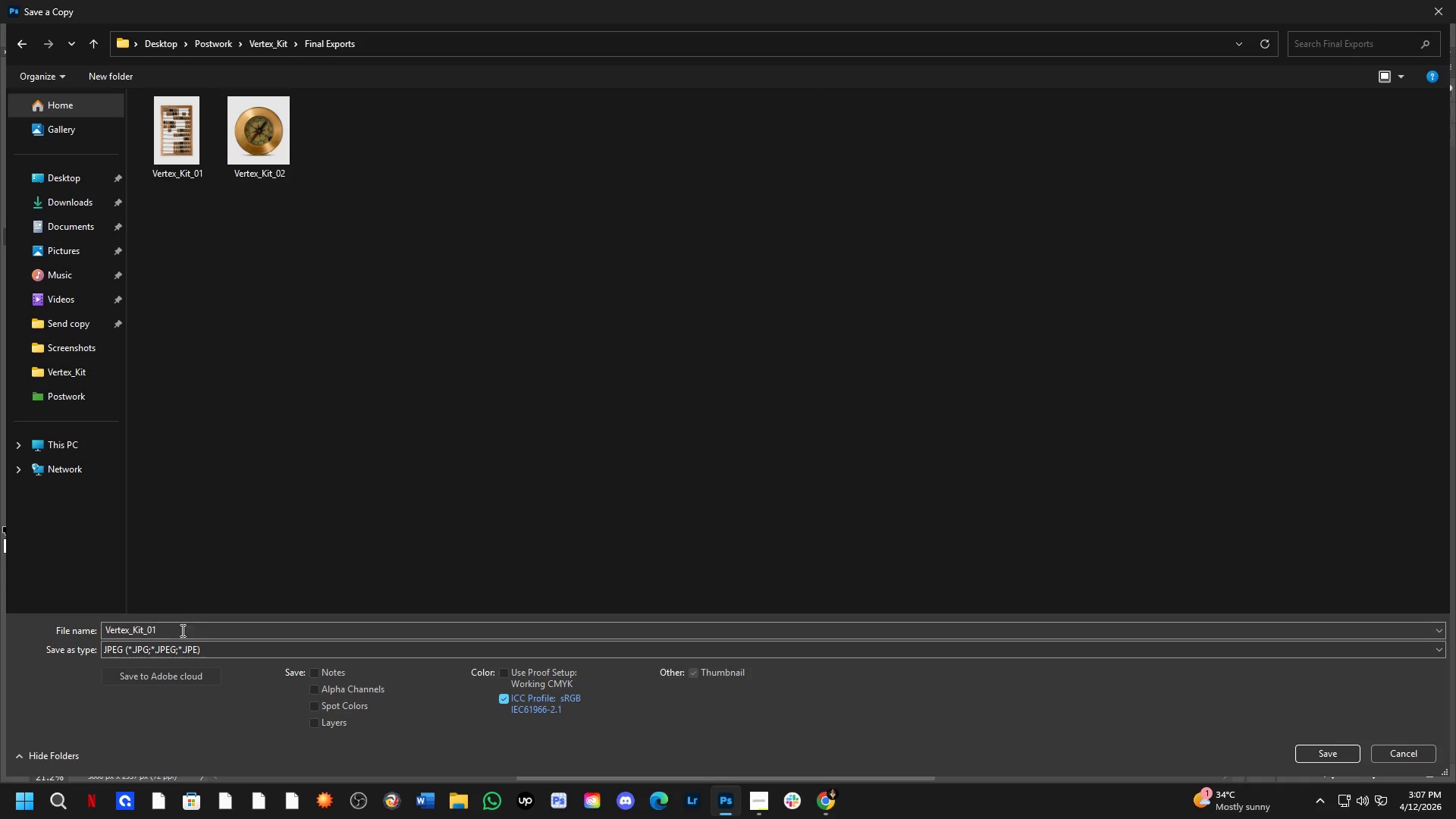 
double_click([180, 632])
 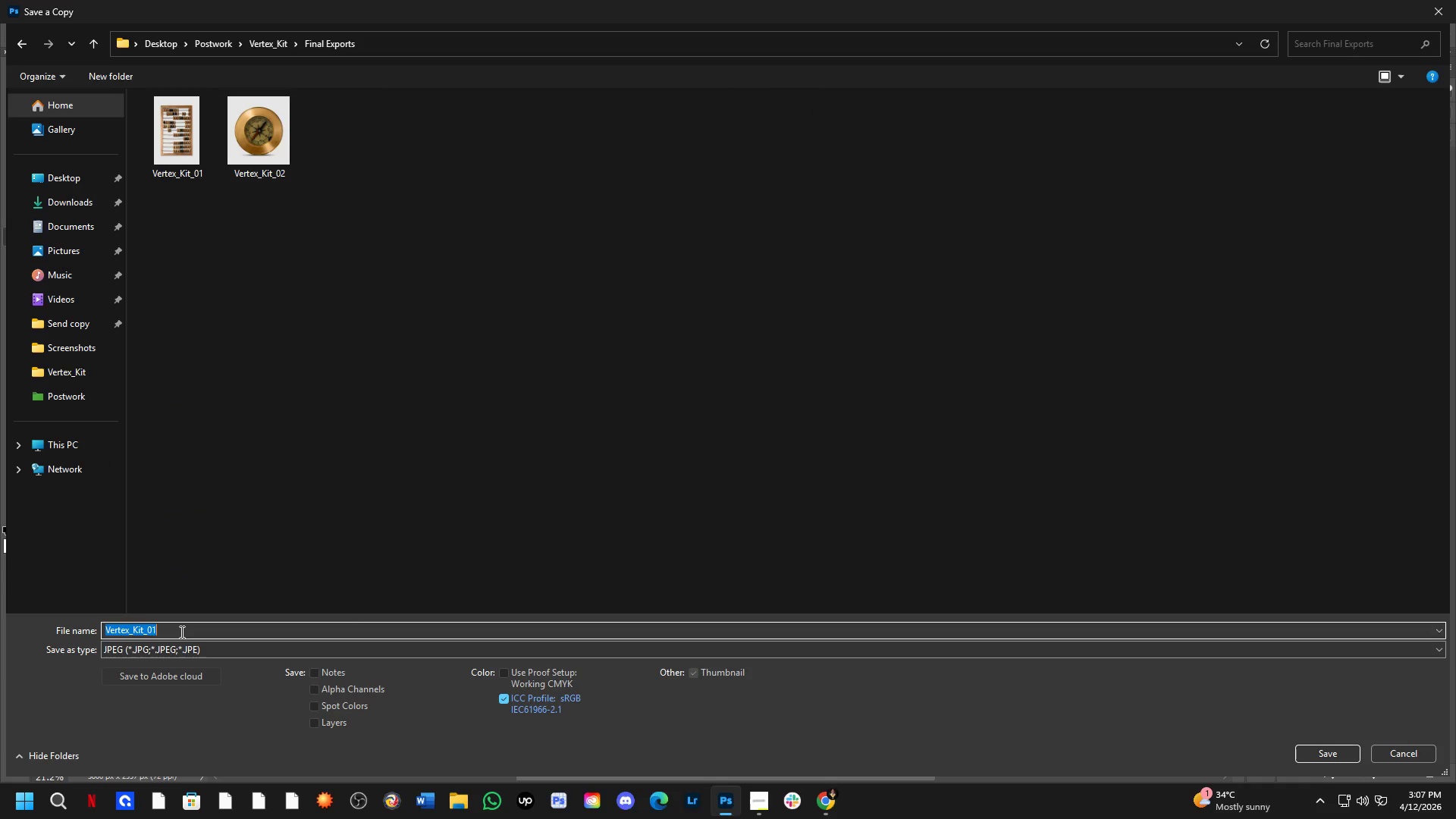 
triple_click([180, 632])
 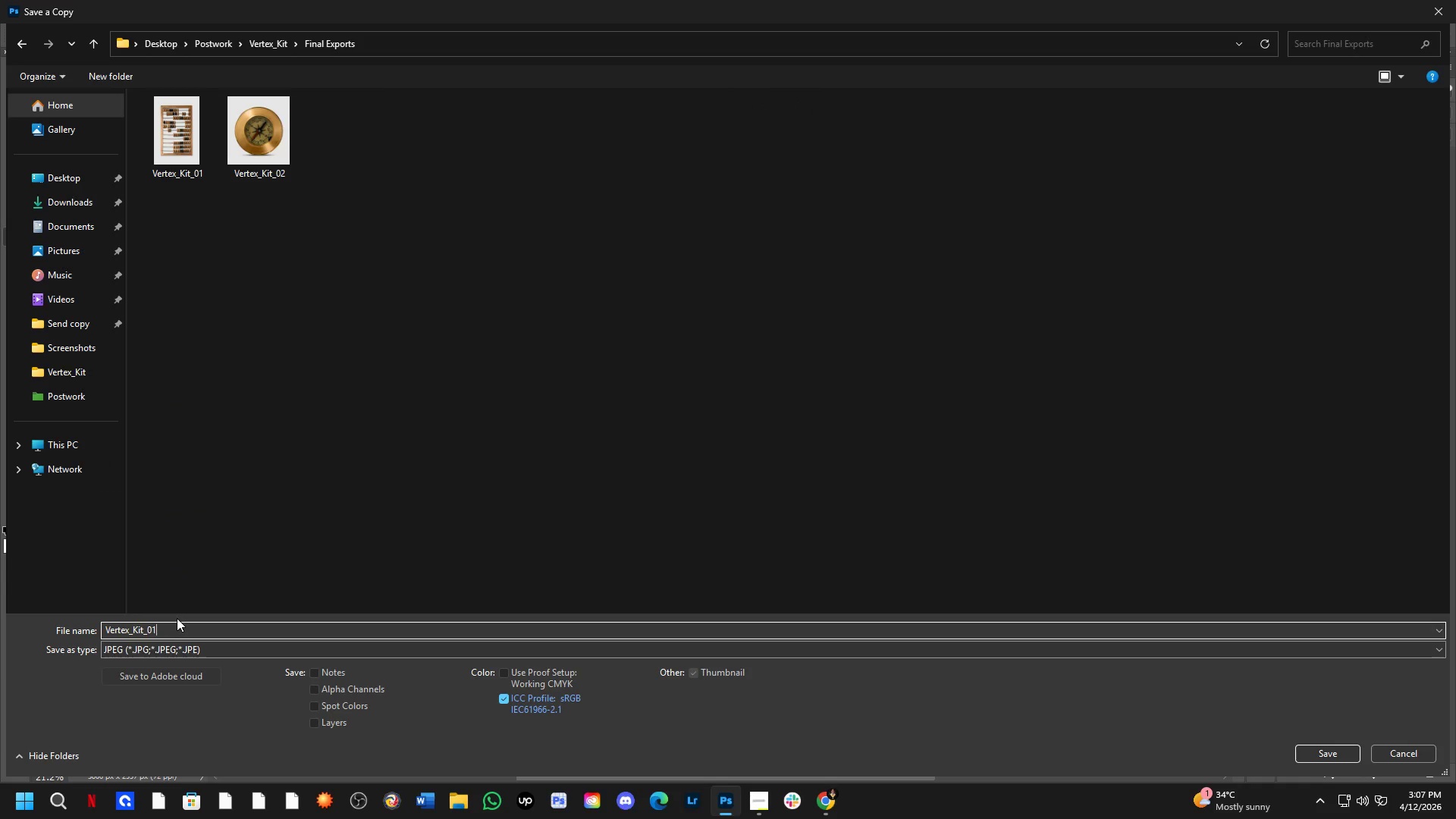 
key(Backspace)
 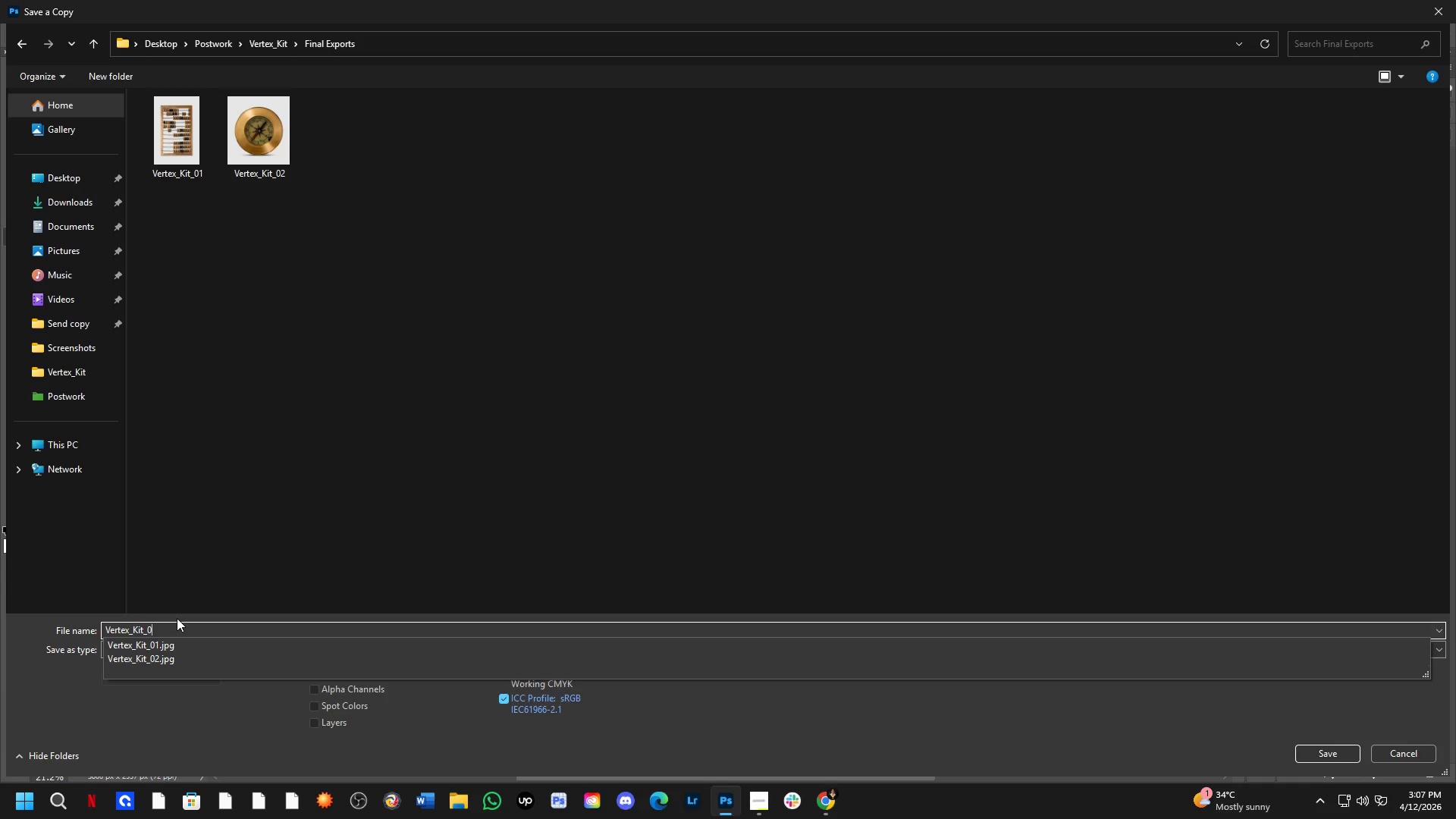 
key(Numpad3)
 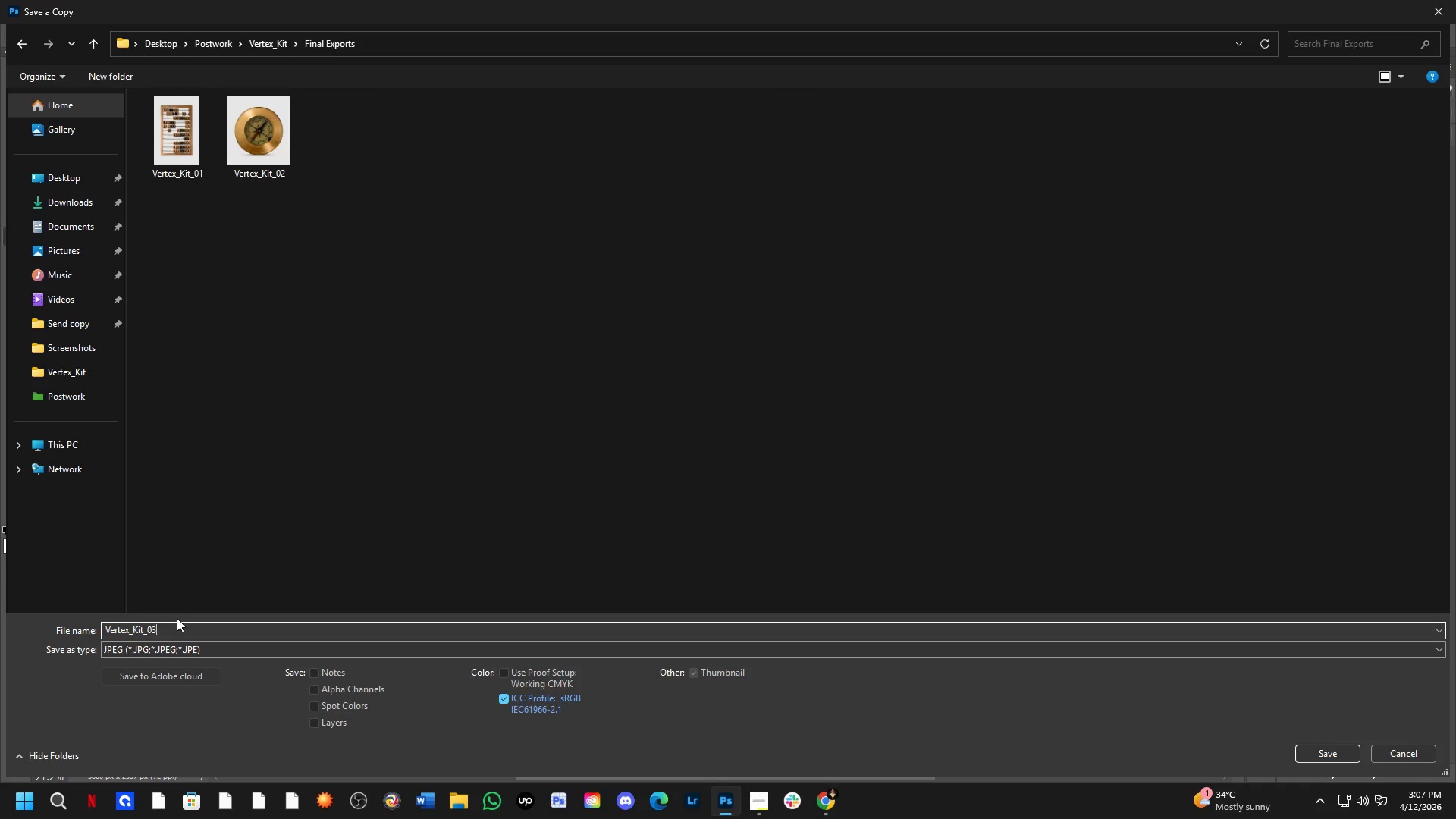 
key(NumpadEnter)
 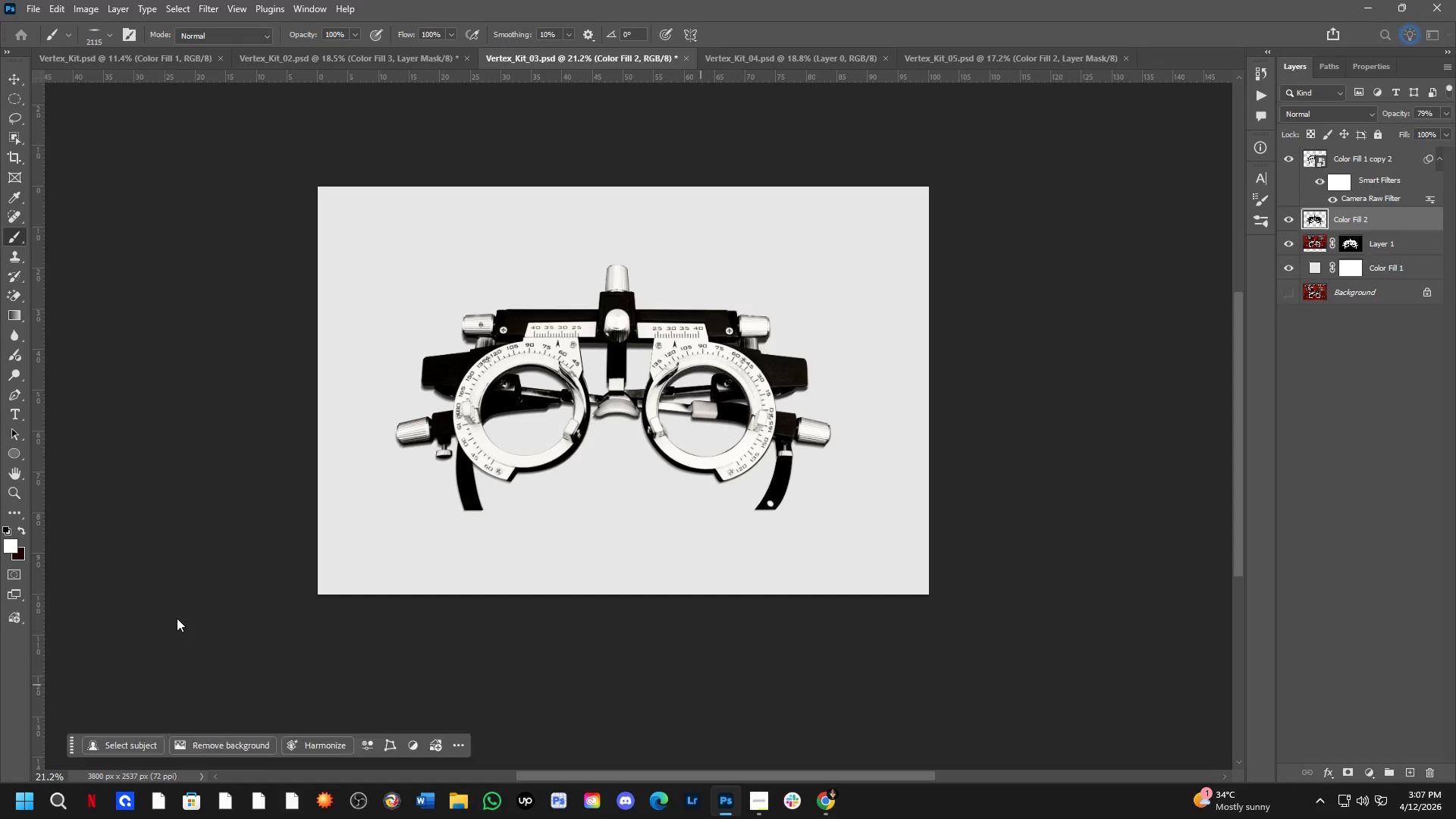 
key(NumpadEnter)
 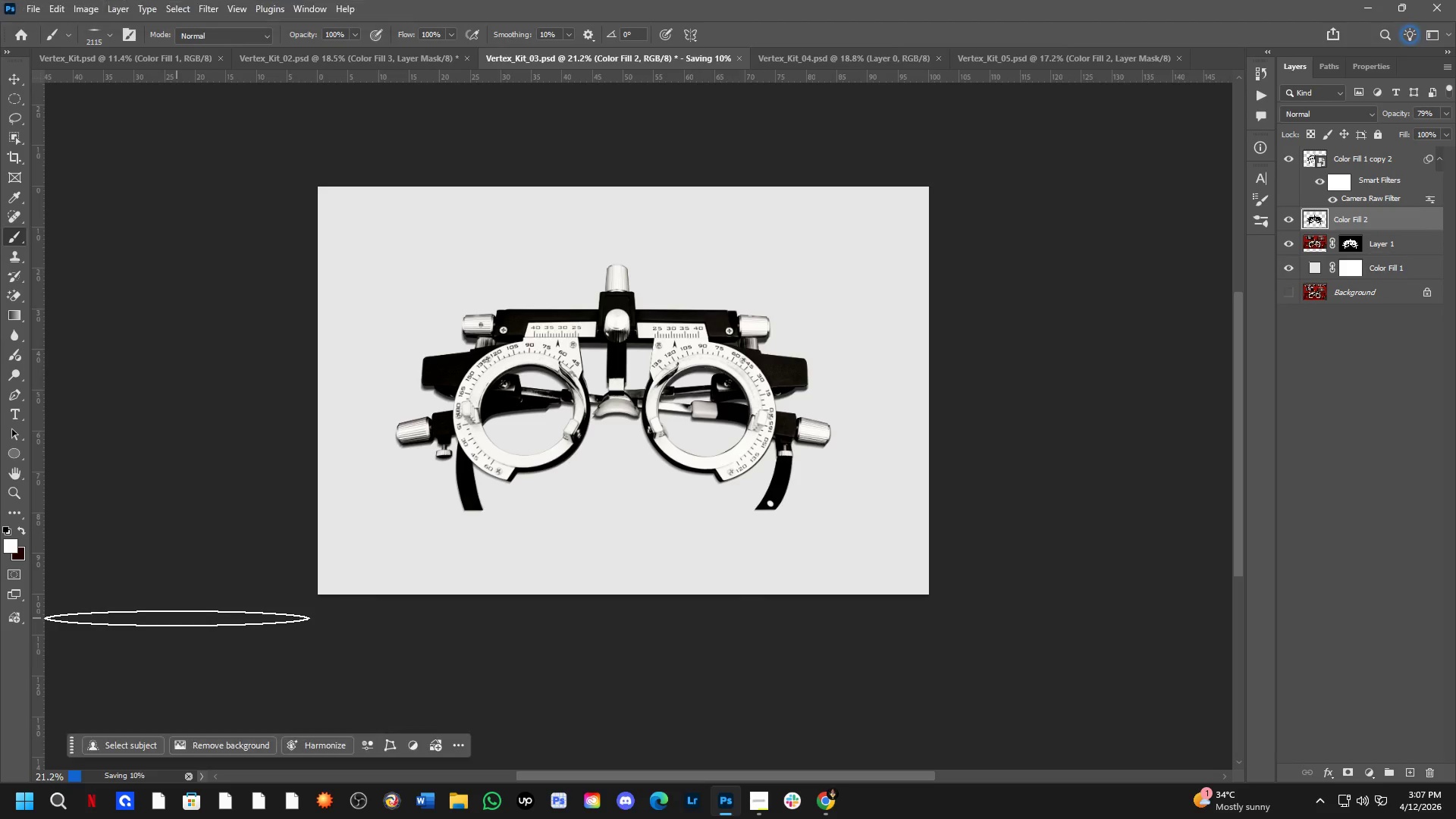 
key(Control+ControlLeft)
 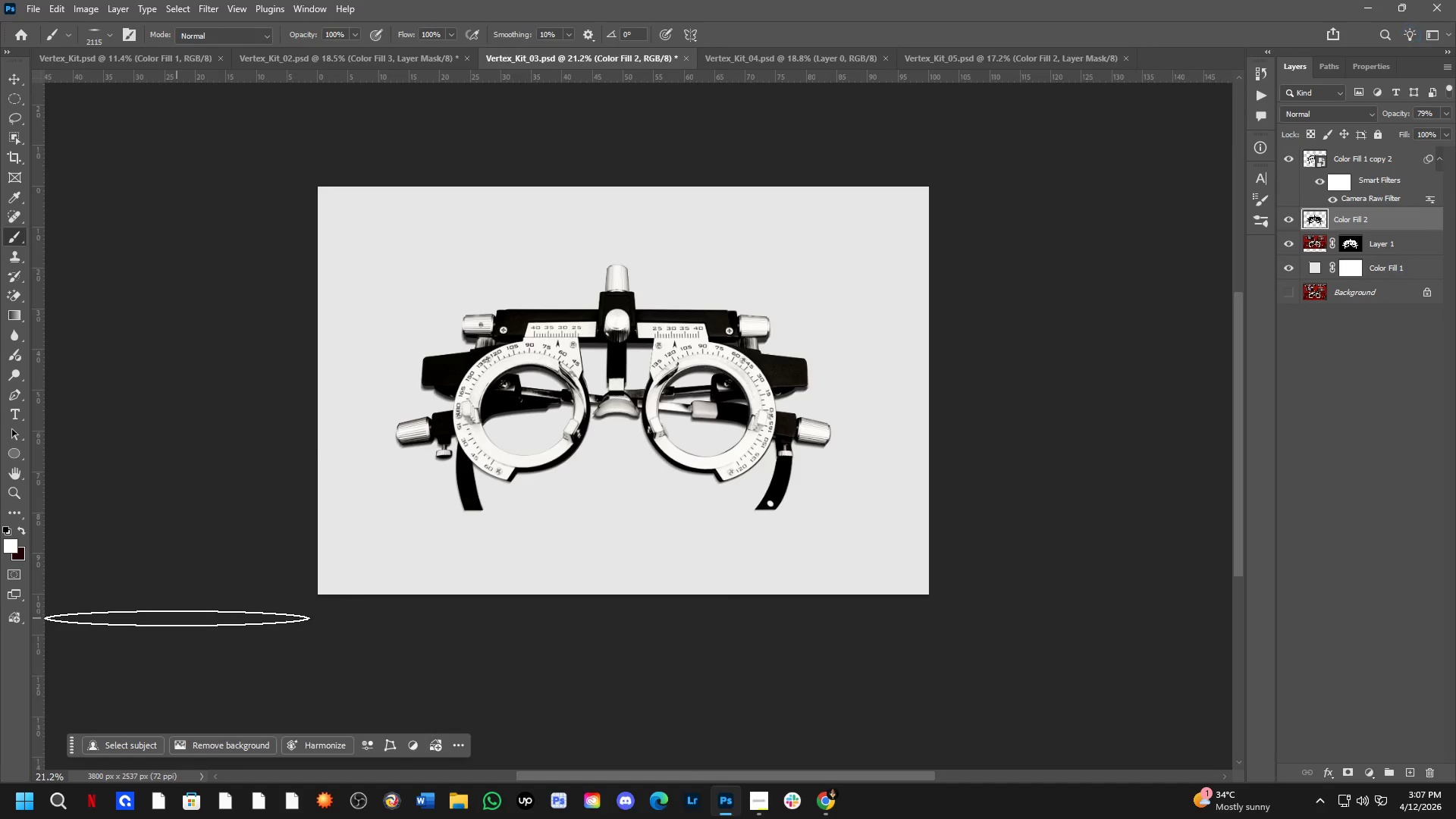 
key(Control+Tab)
 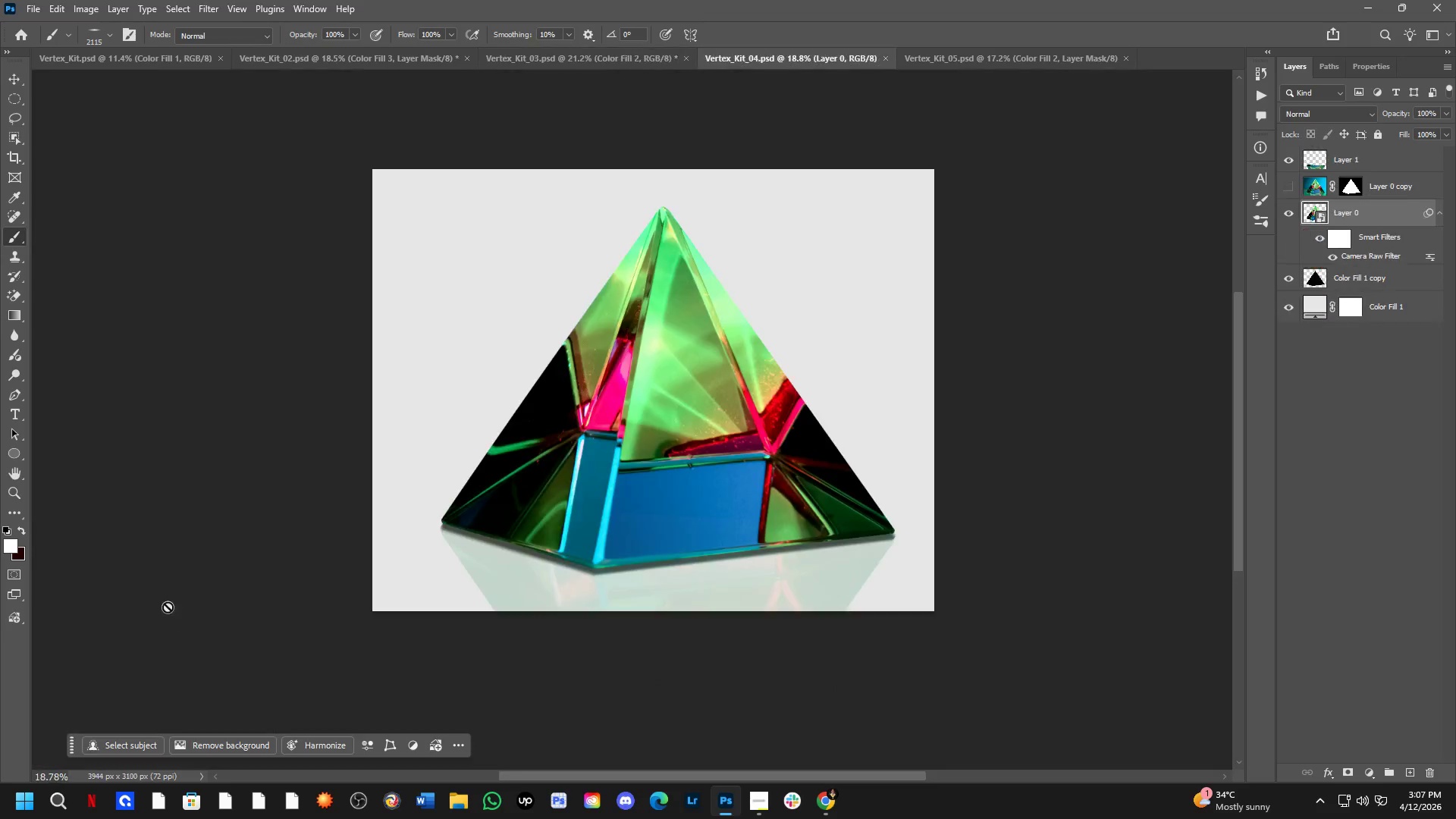 
key(Control+Shift+S)
 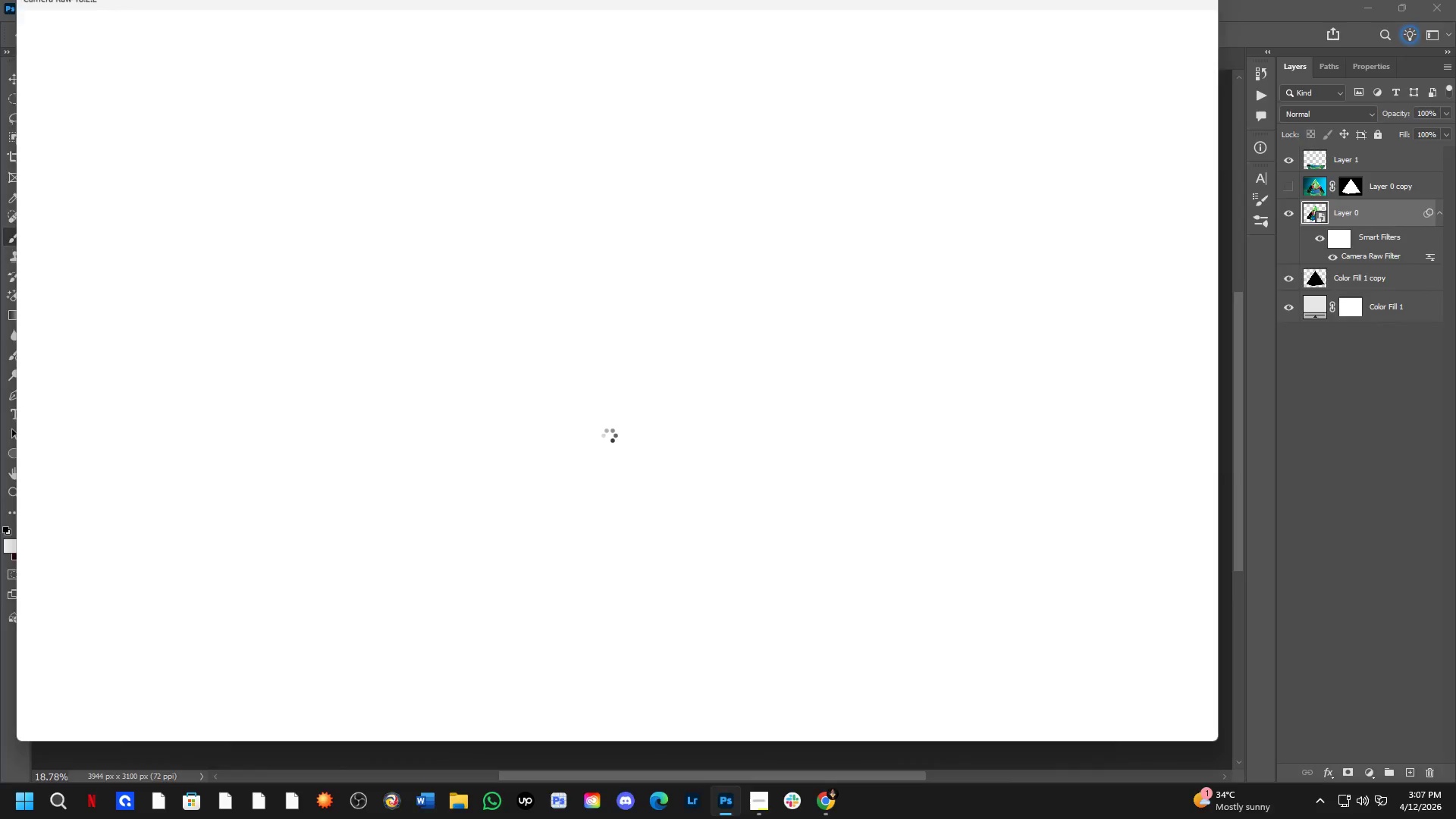 
key(Control+Shift+A)
 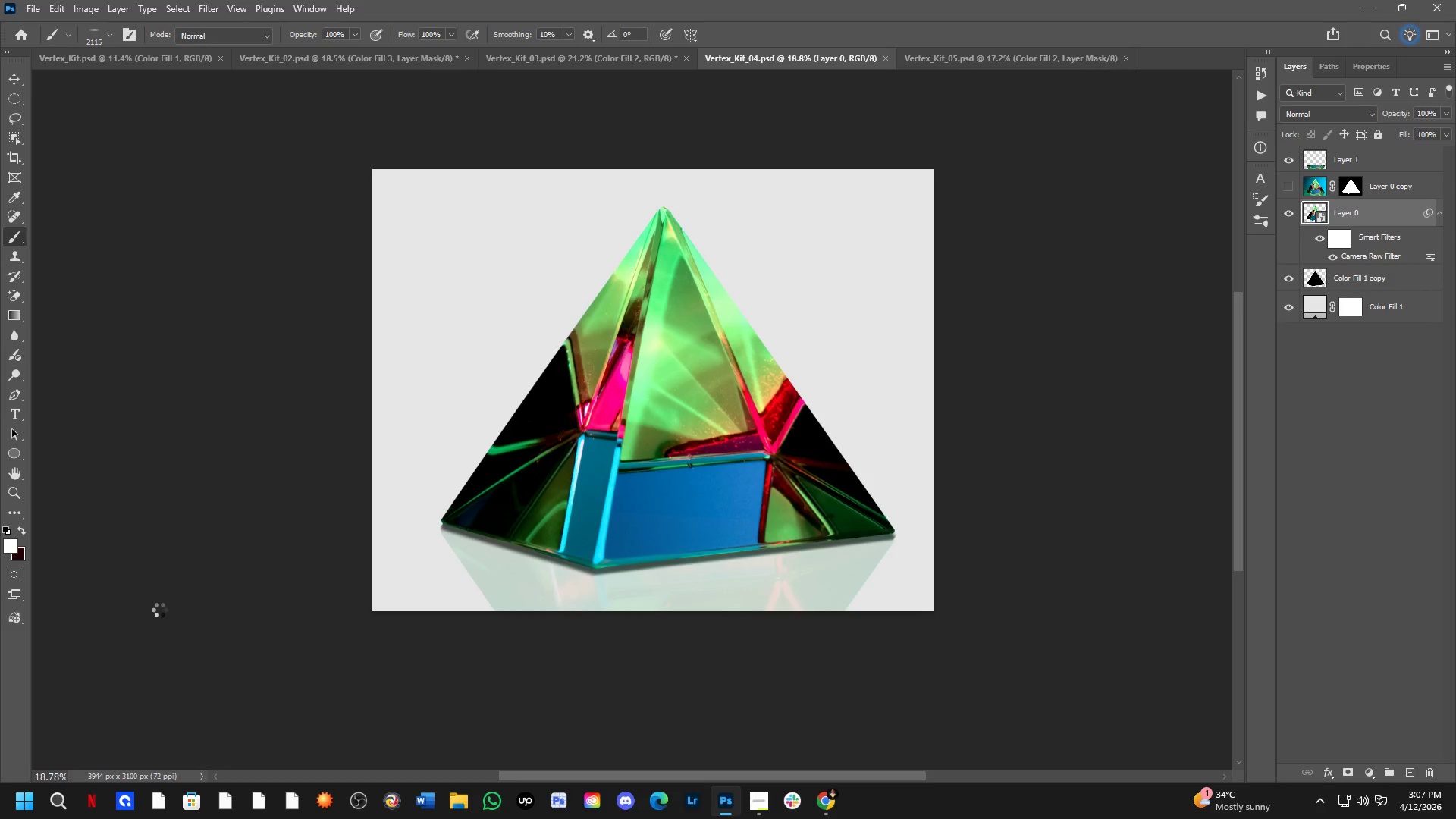 
key(Escape)
 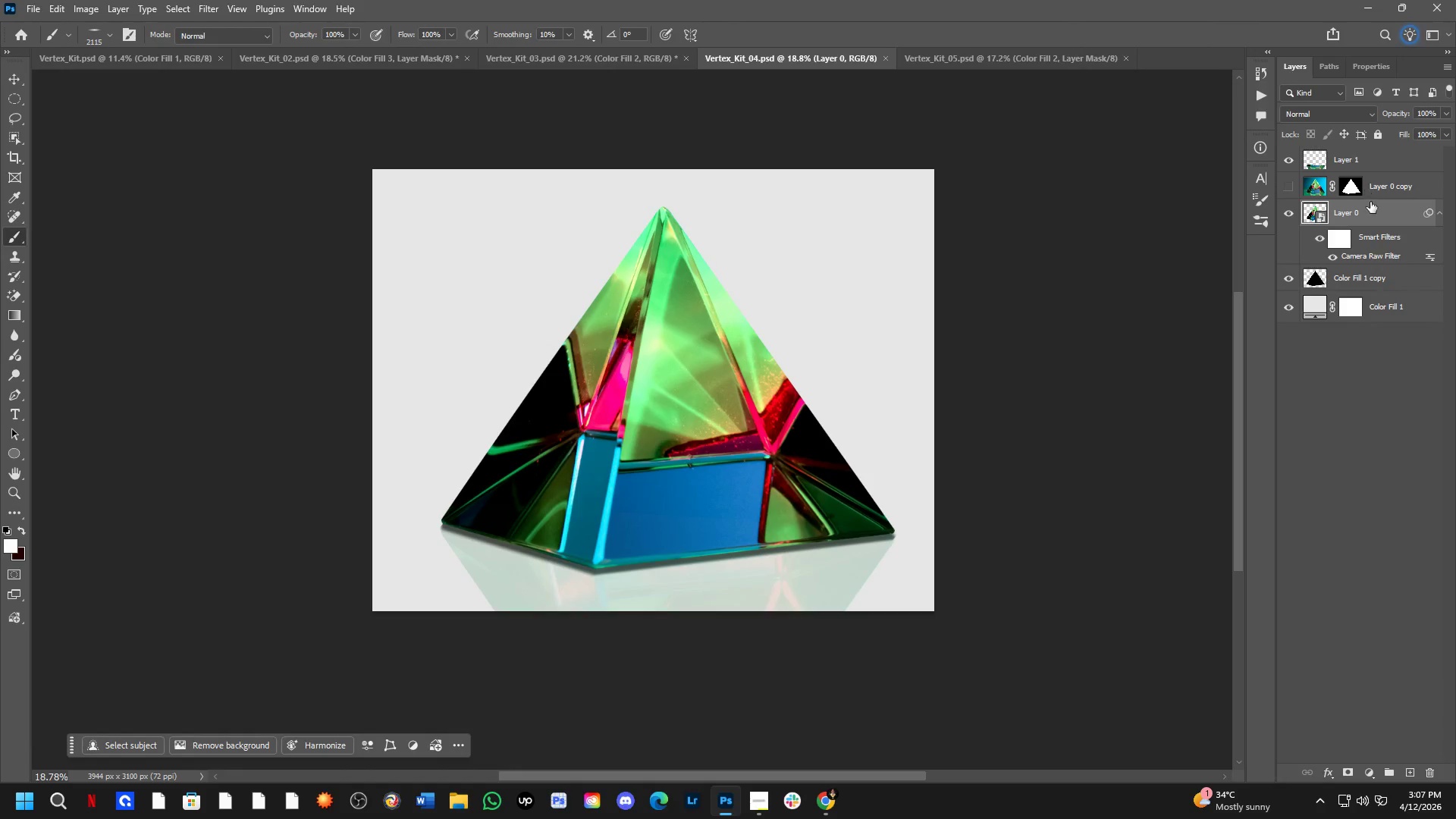 
key(Control+ControlLeft)
 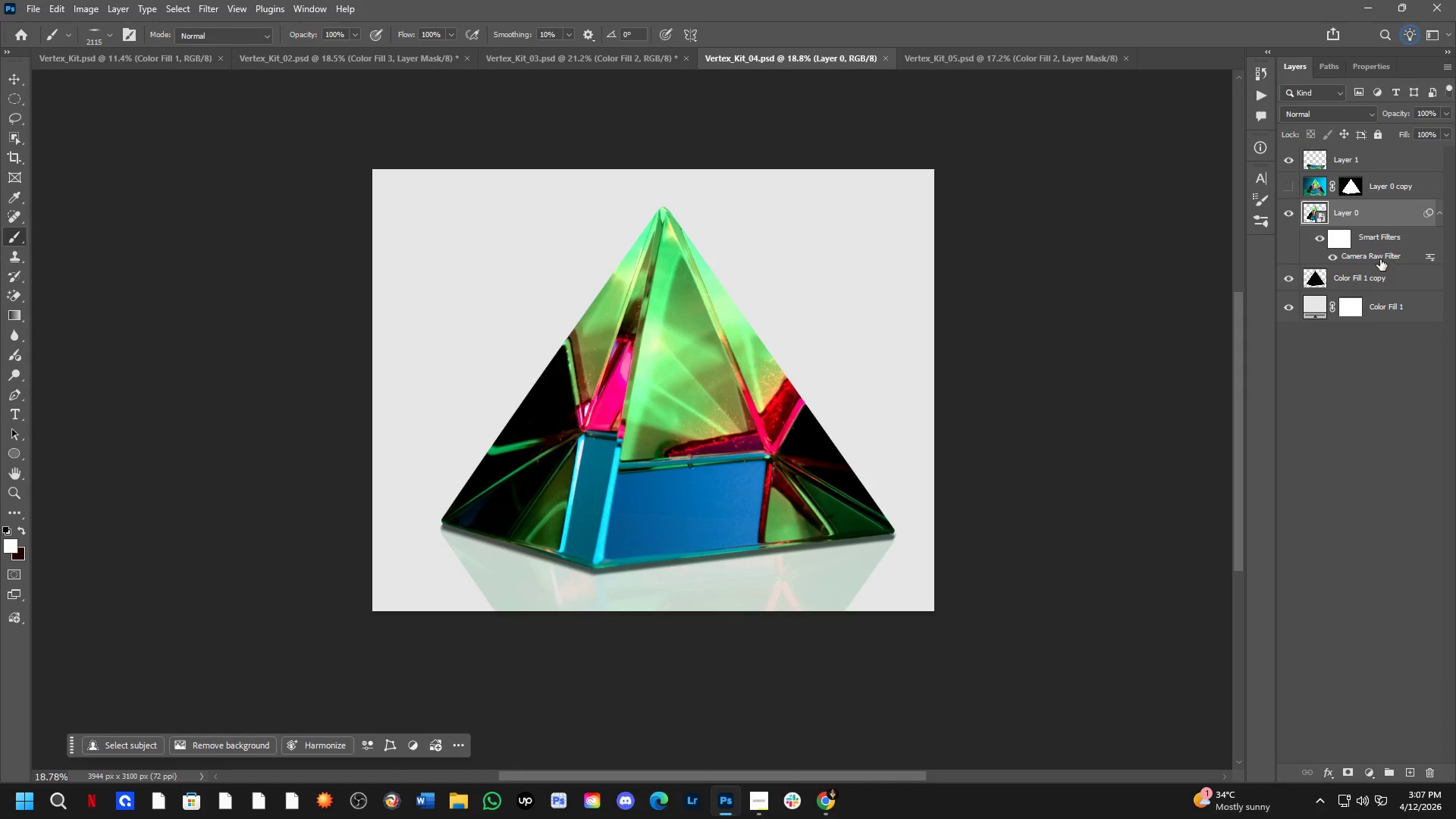 
double_click([1380, 259])
 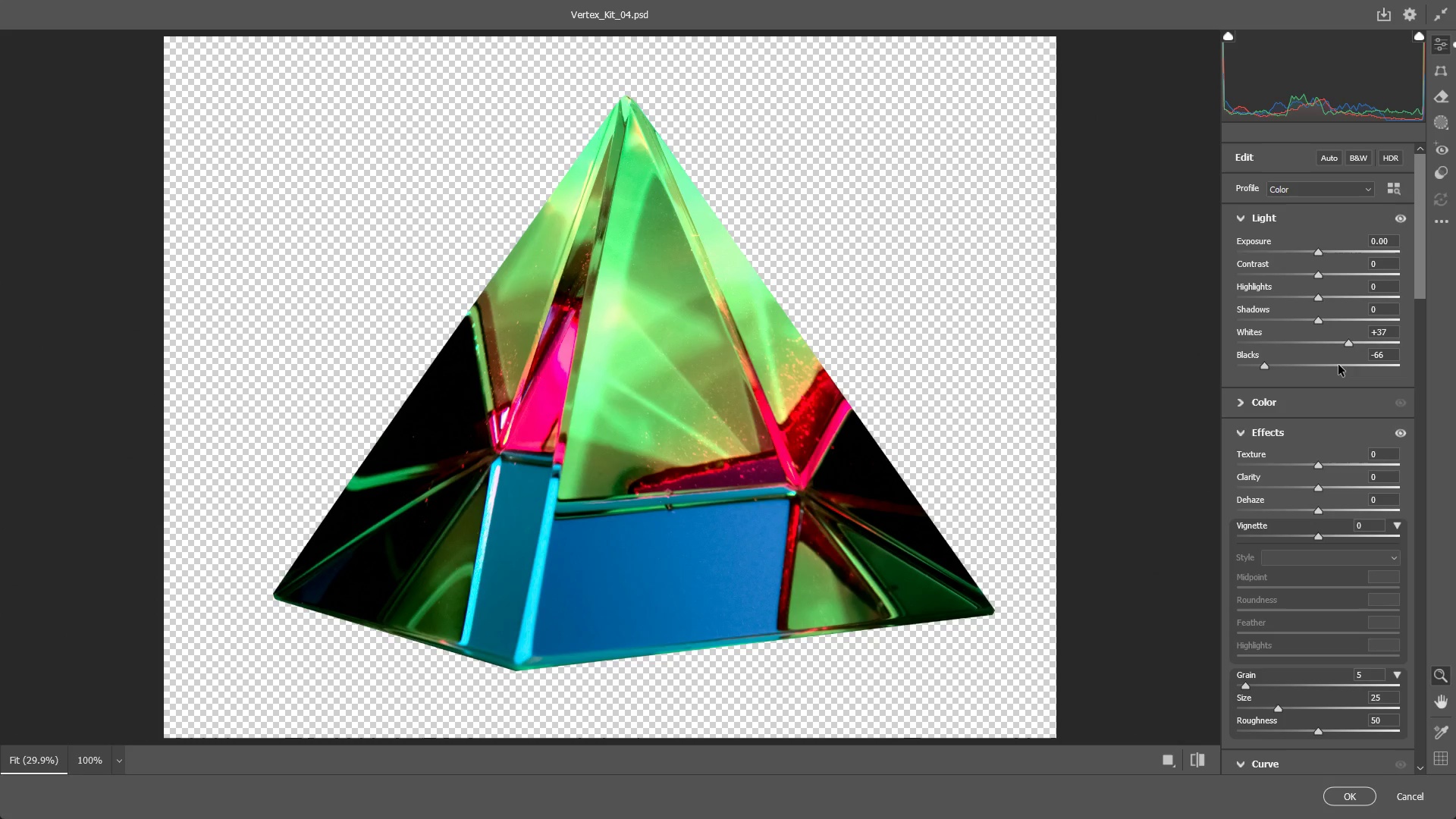 
left_click_drag(start_coordinate=[1351, 342], to_coordinate=[1357, 342])
 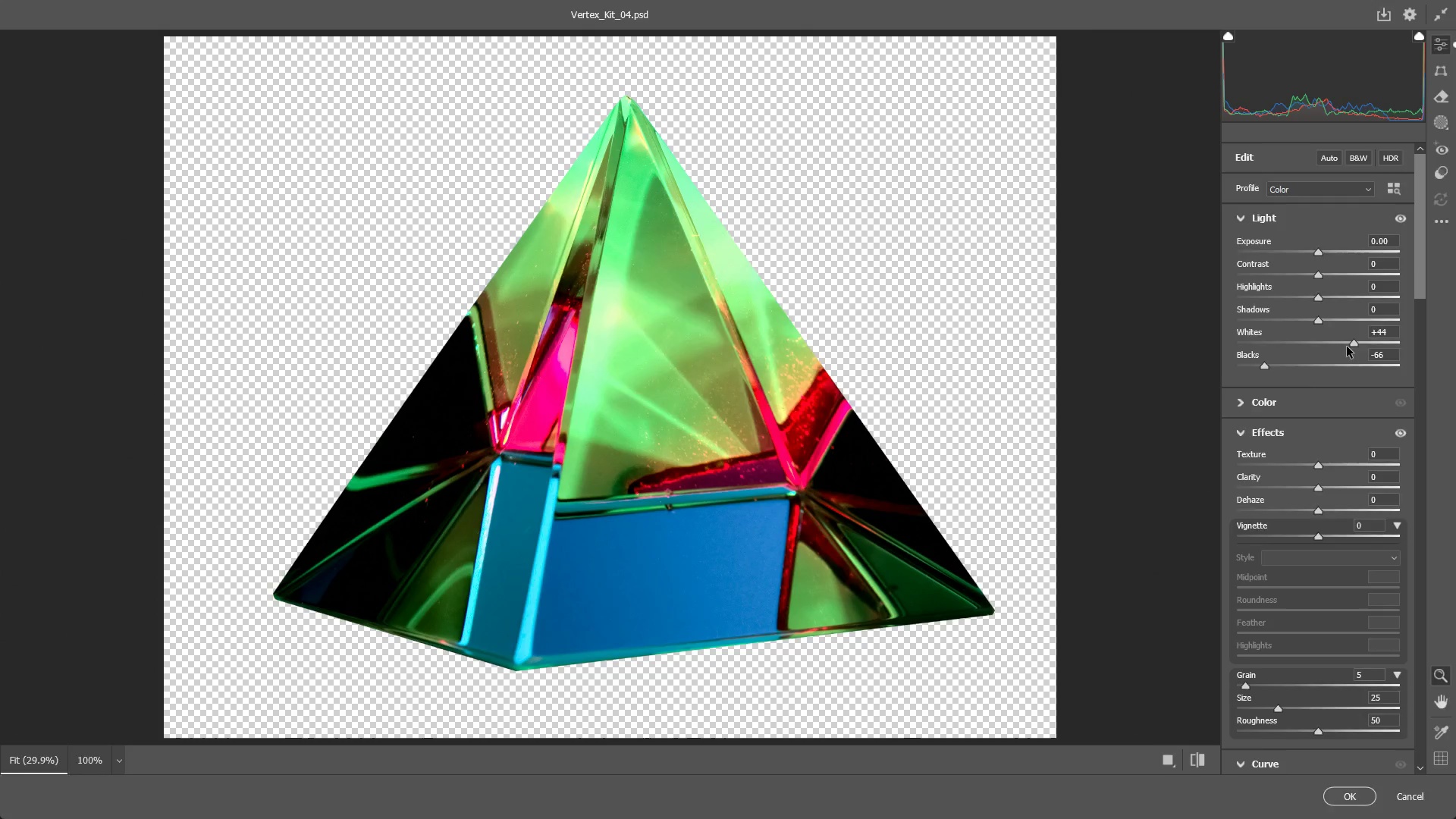 
key(Escape)
 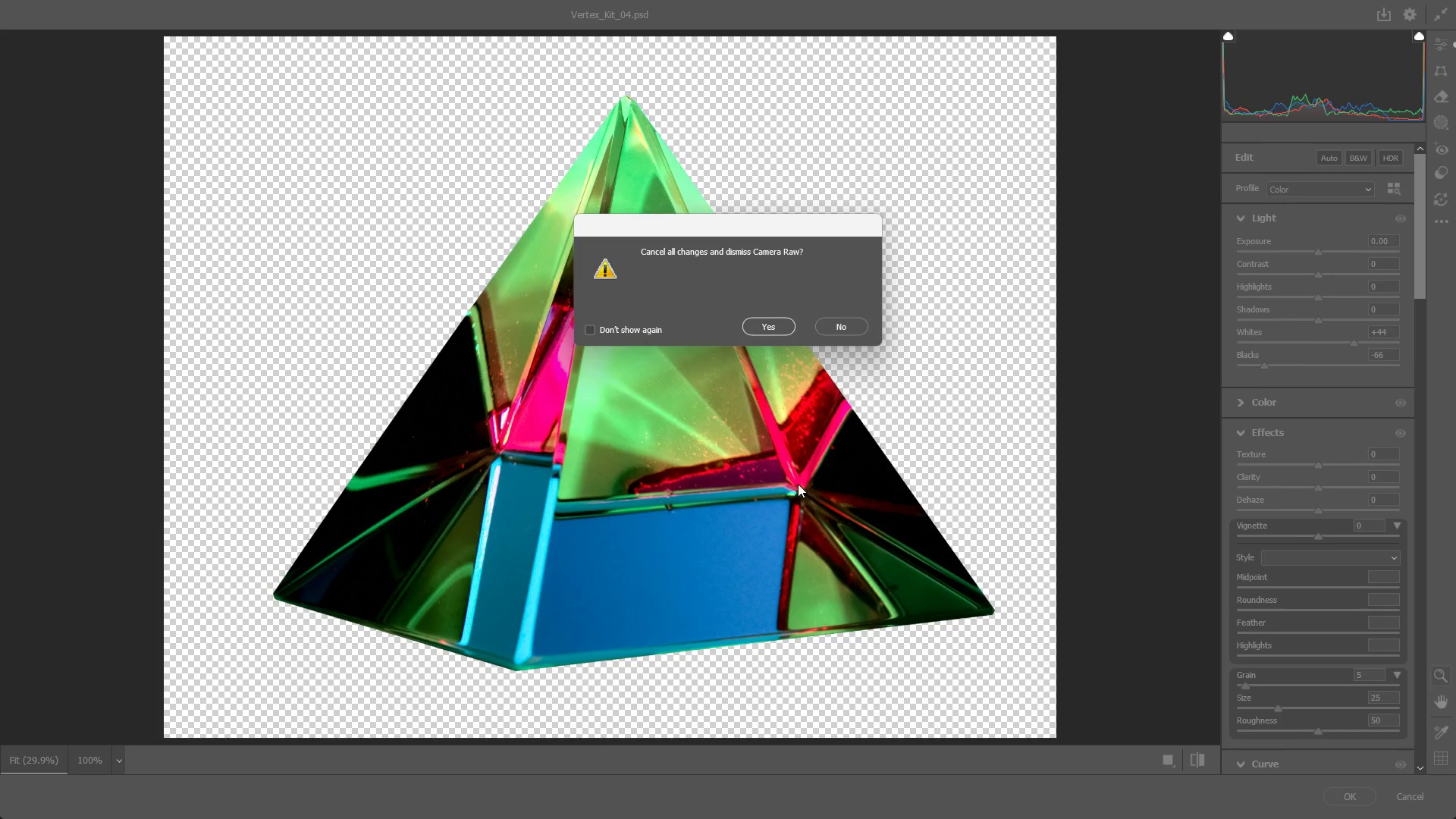 
key(Space)
 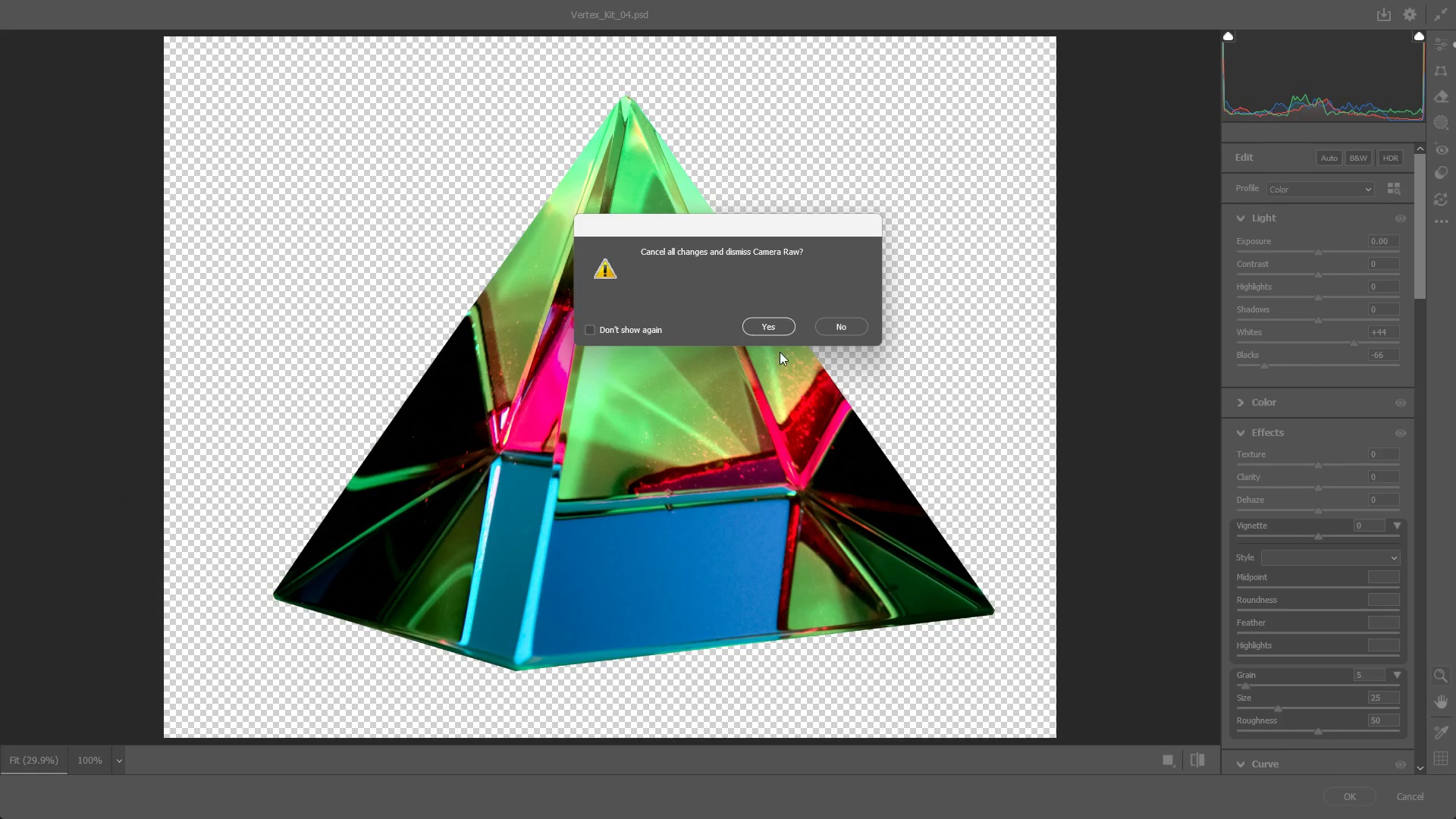 
left_click([773, 333])
 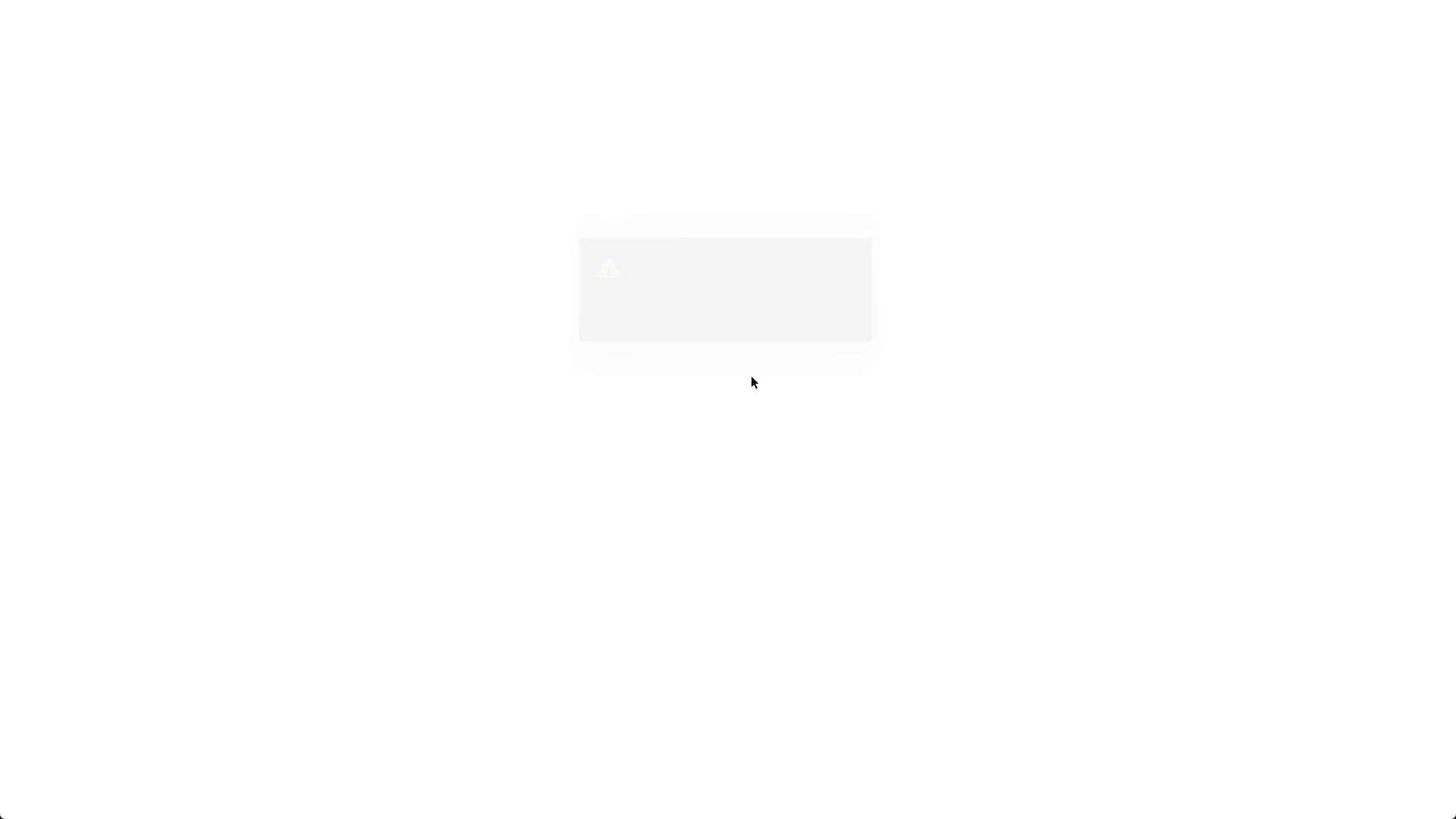 
key(Control+ControlLeft)
 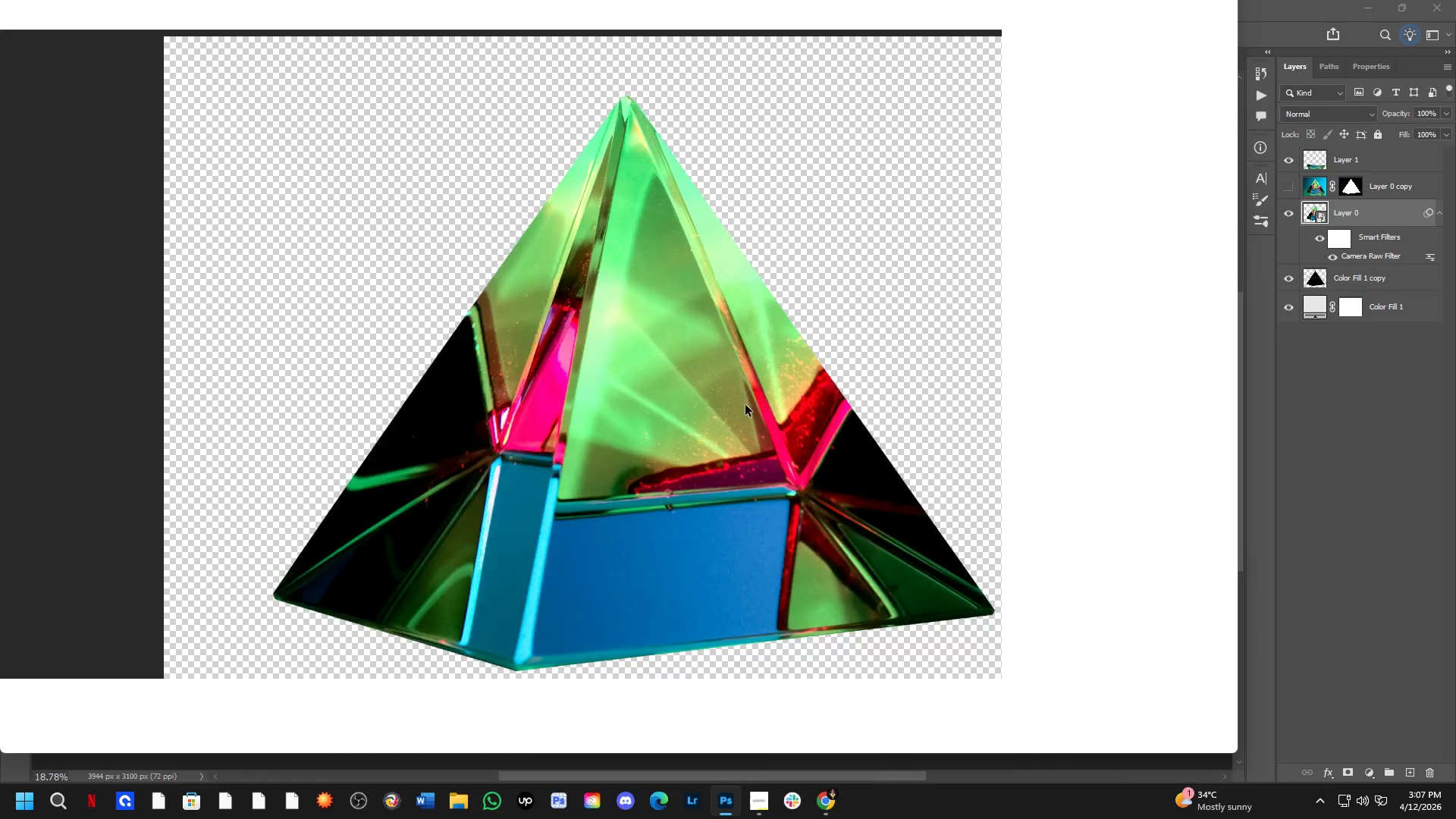 
key(Control+Shift+ShiftLeft)
 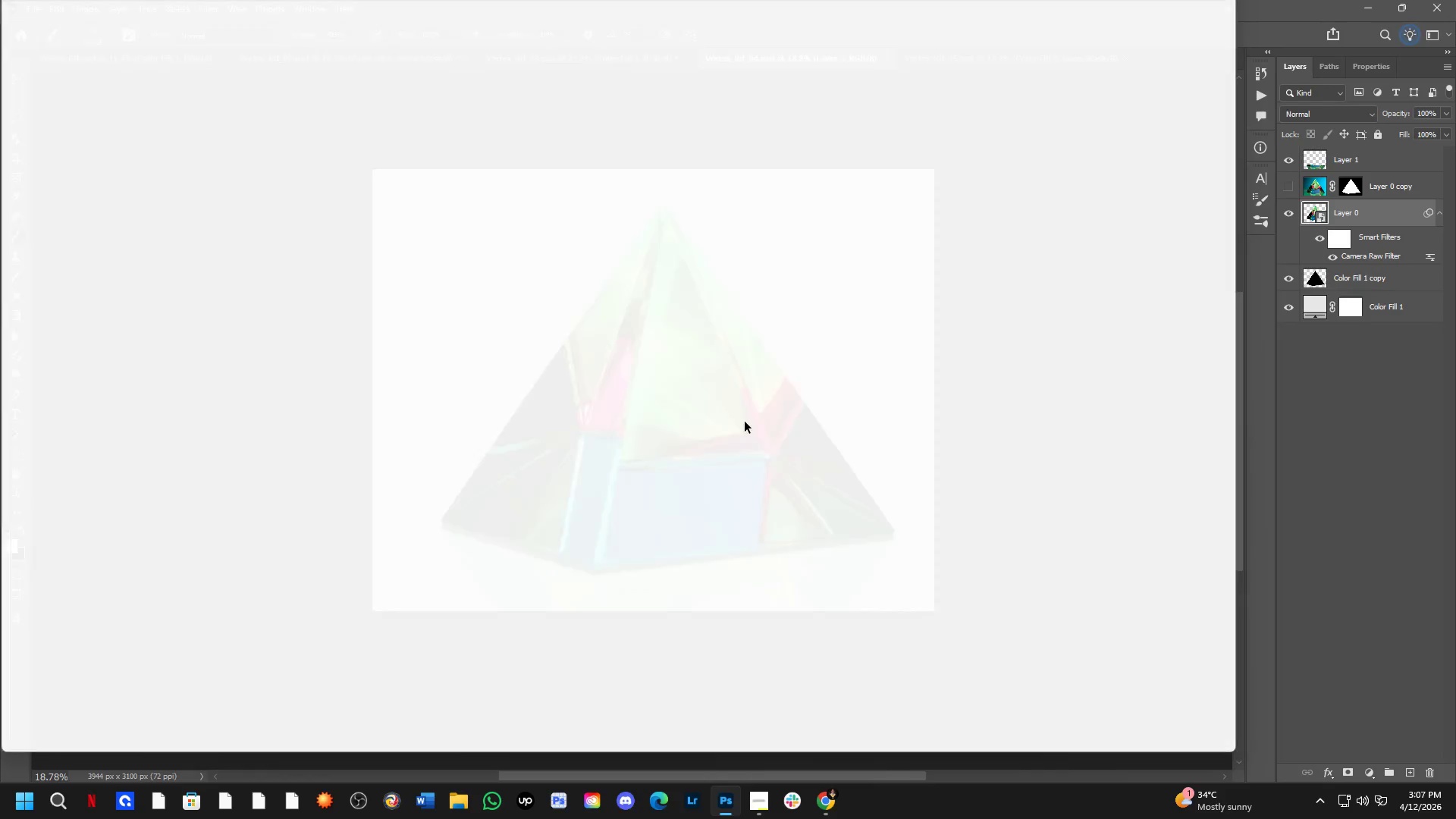 
key(Control+Shift+S)
 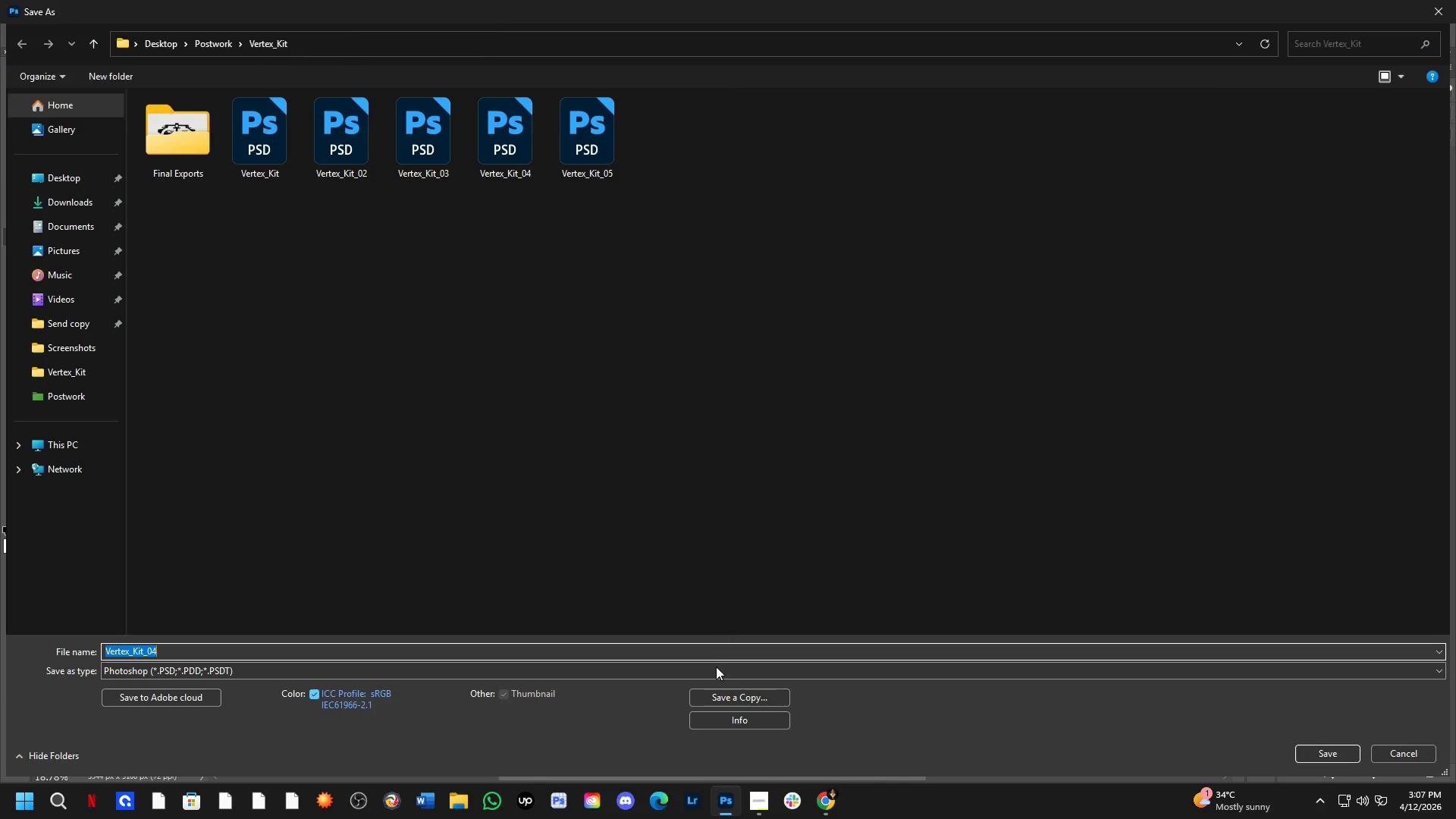 
left_click([724, 695])
 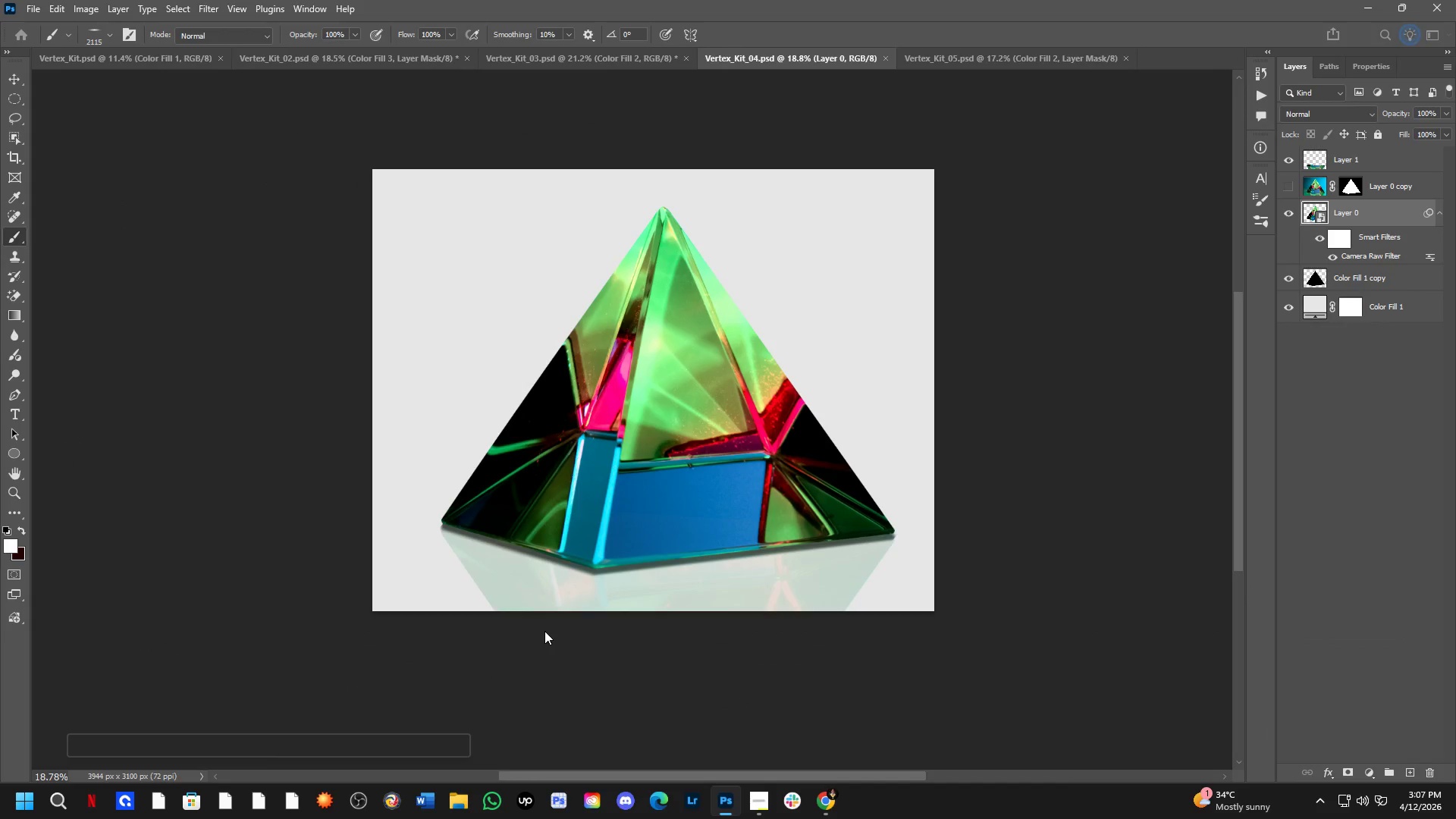 
left_click([544, 631])
 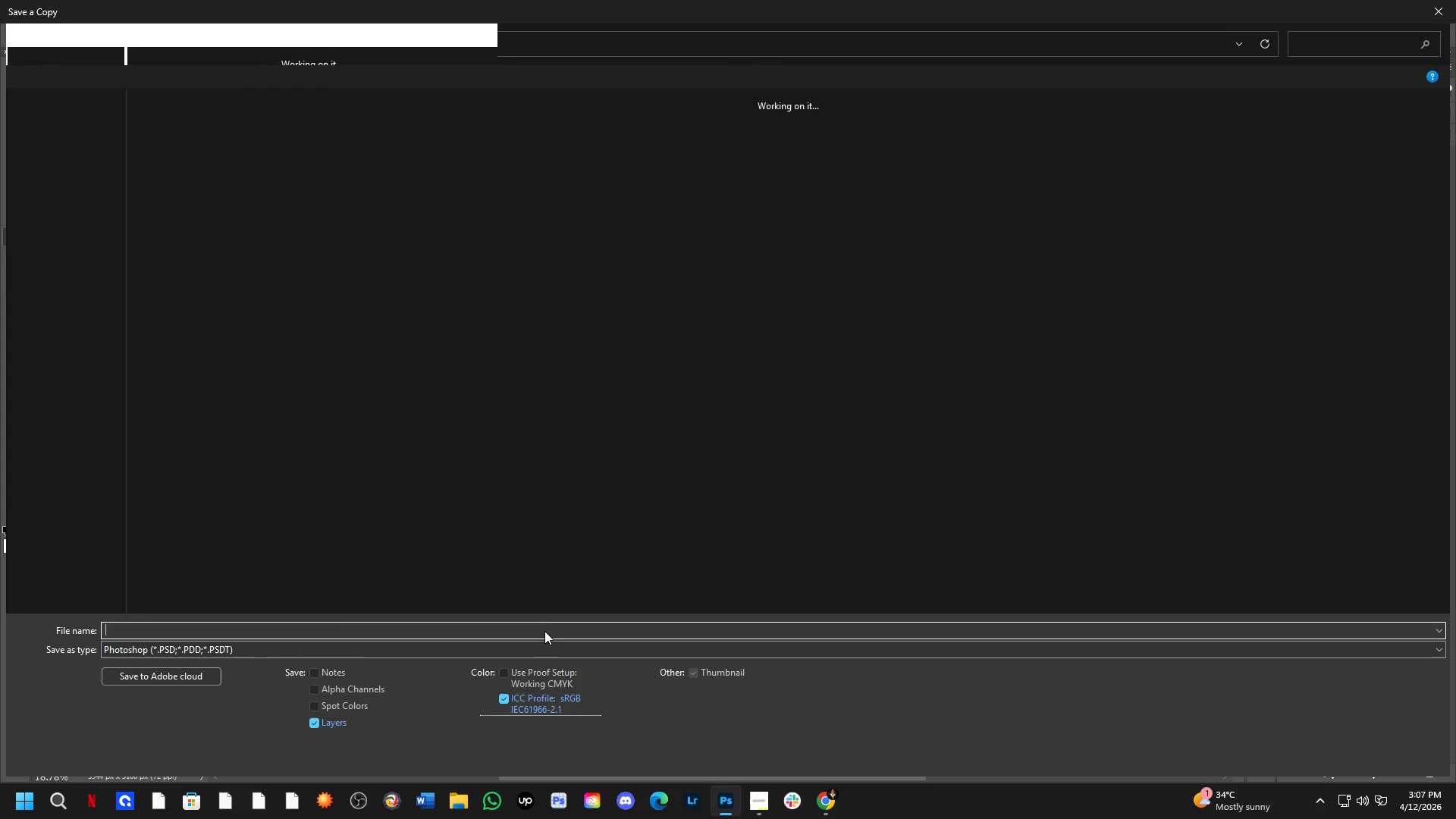 
left_click([548, 644])
 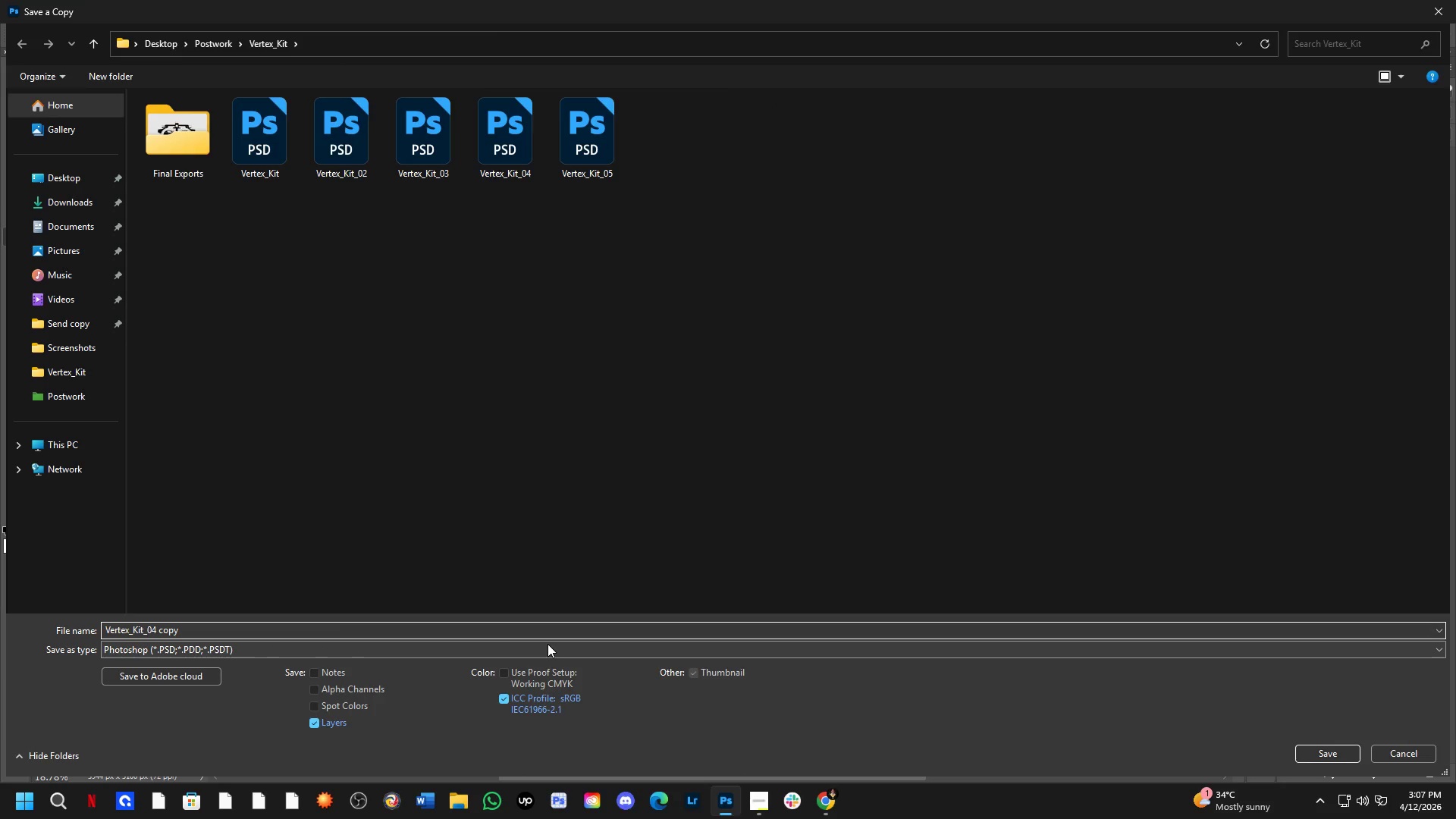 
left_click_drag(start_coordinate=[231, 494], to_coordinate=[325, 461])
 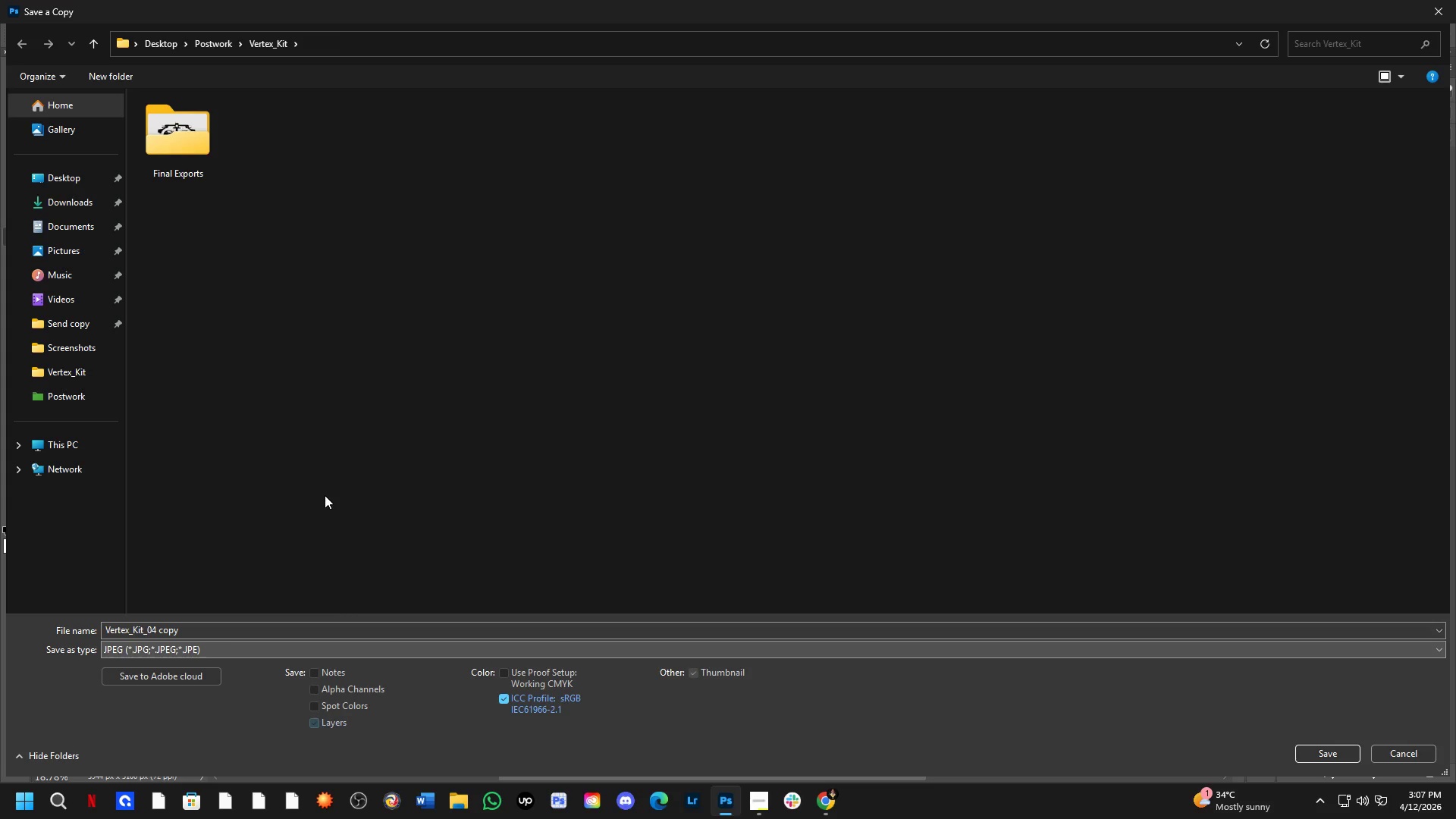 
double_click([187, 158])
 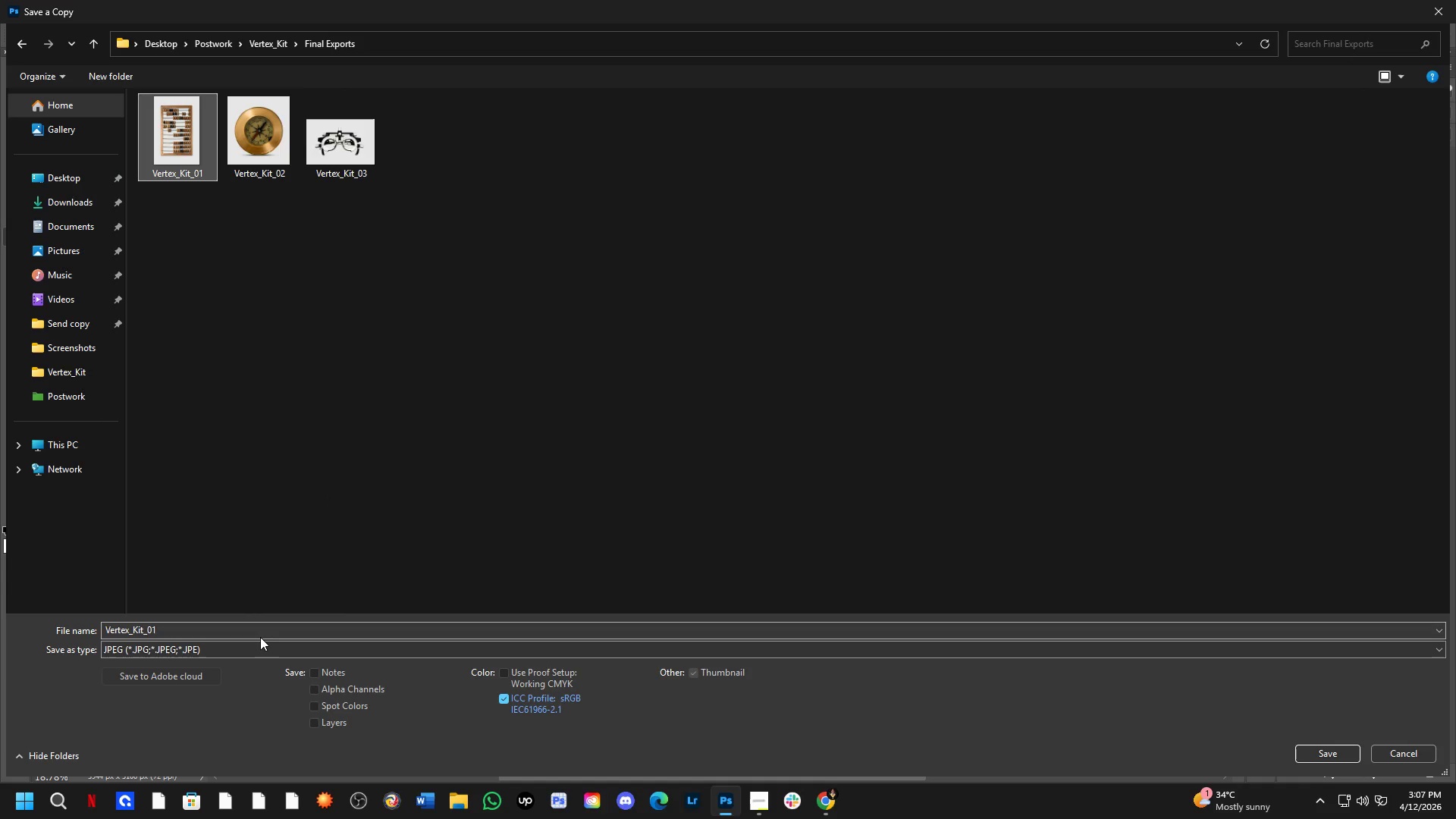 
double_click([260, 637])
 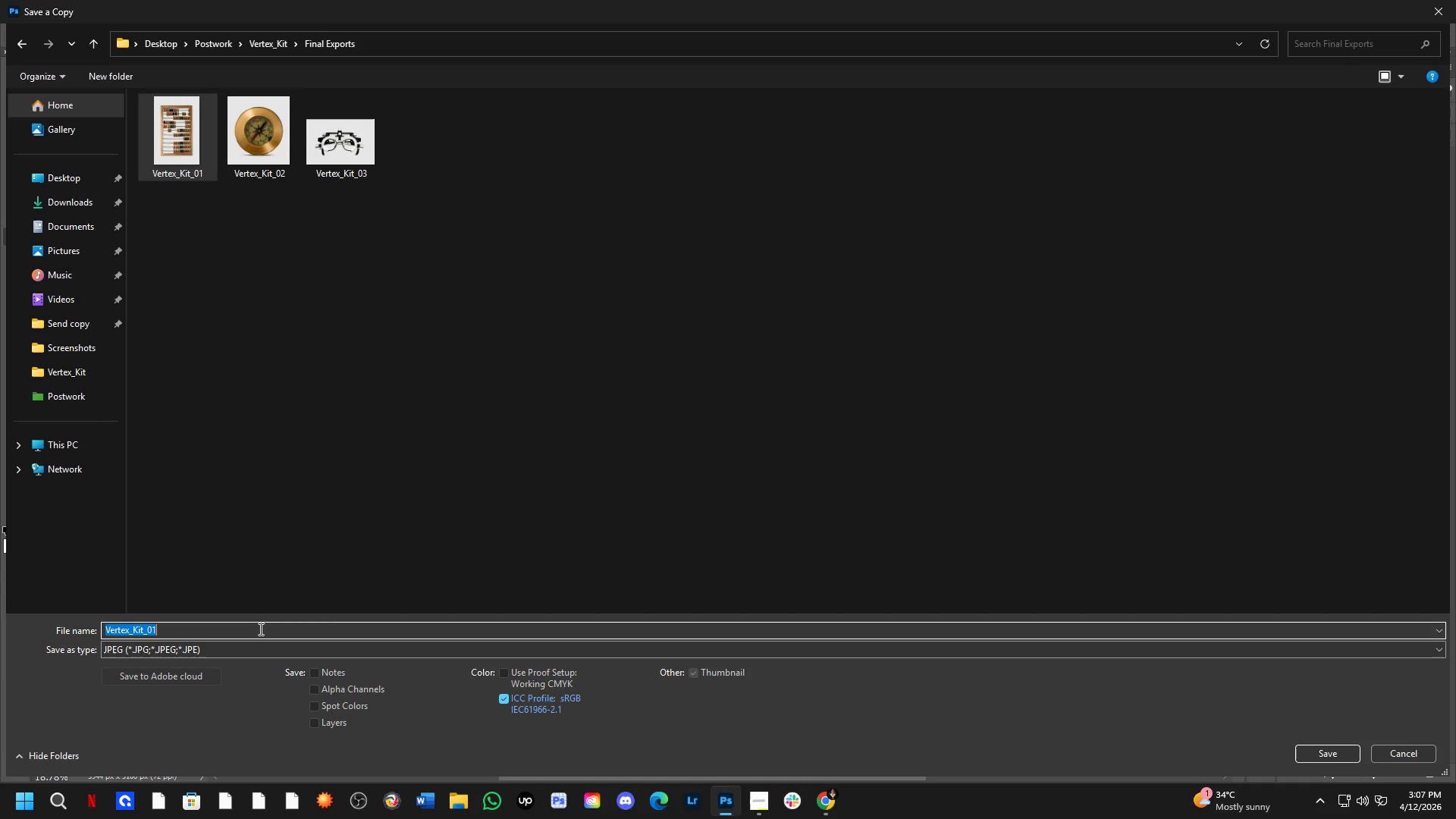 
triple_click([259, 628])
 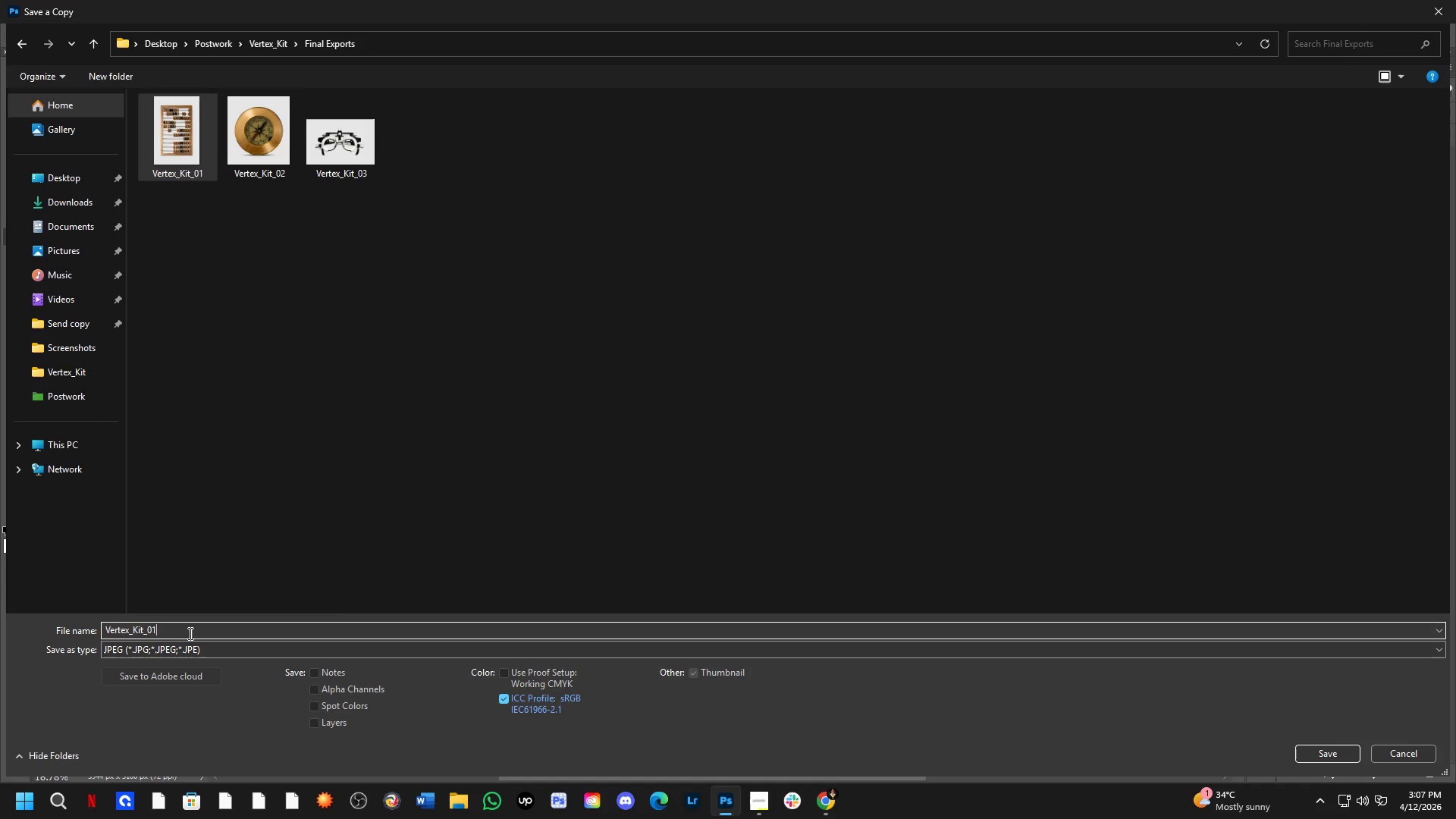 
key(Backspace)
 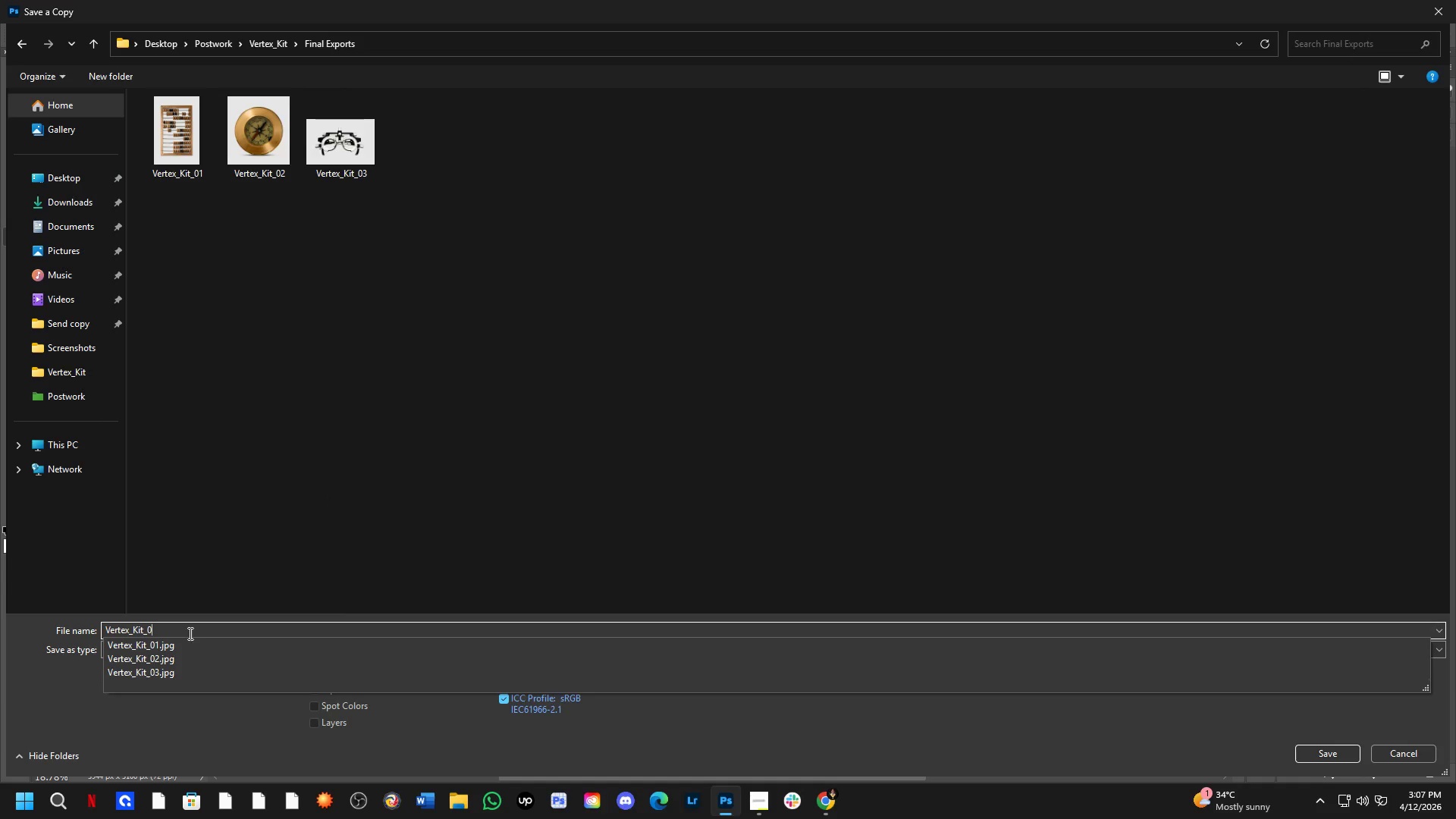 
key(Numpad4)
 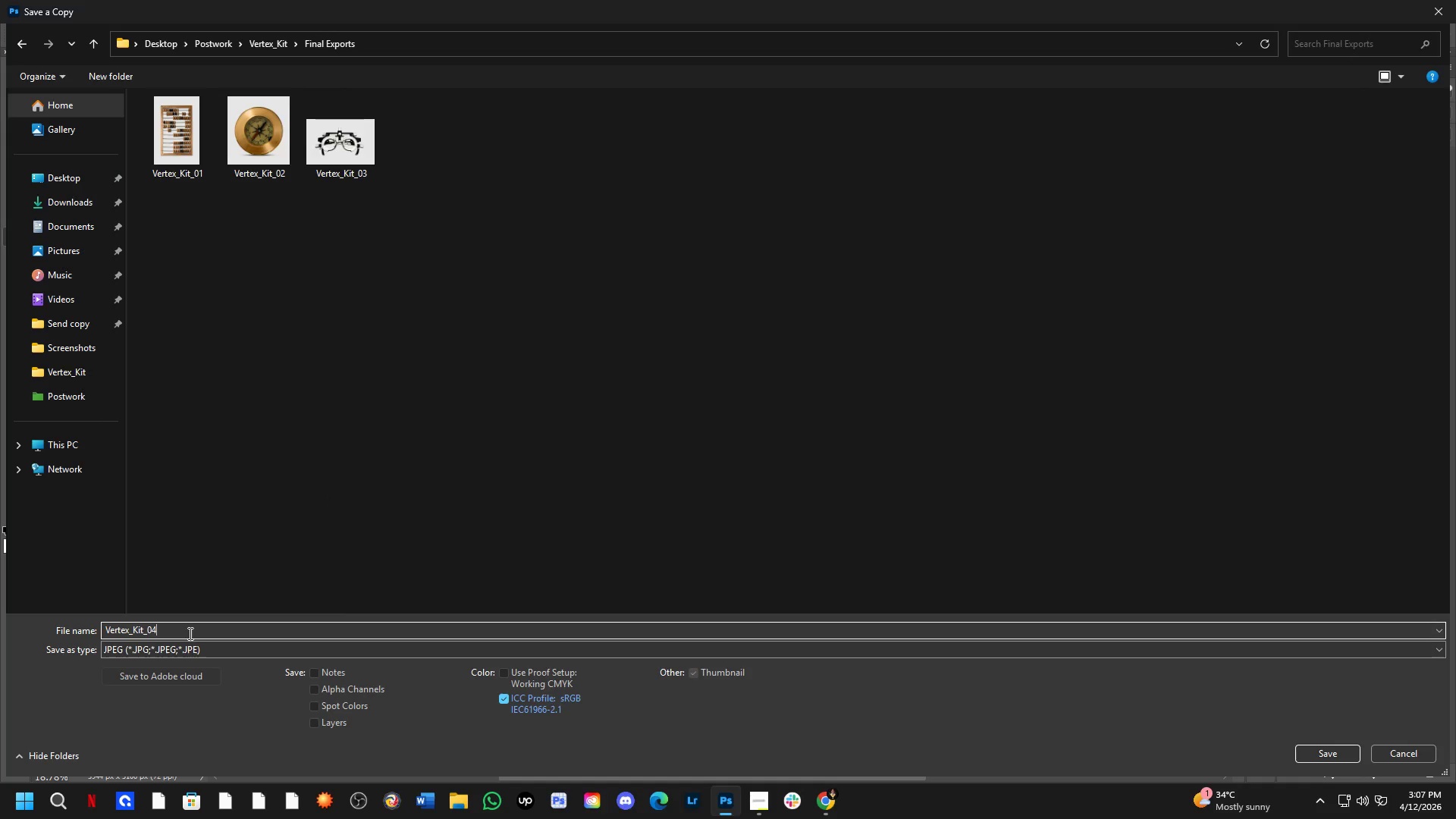 
key(NumpadEnter)
 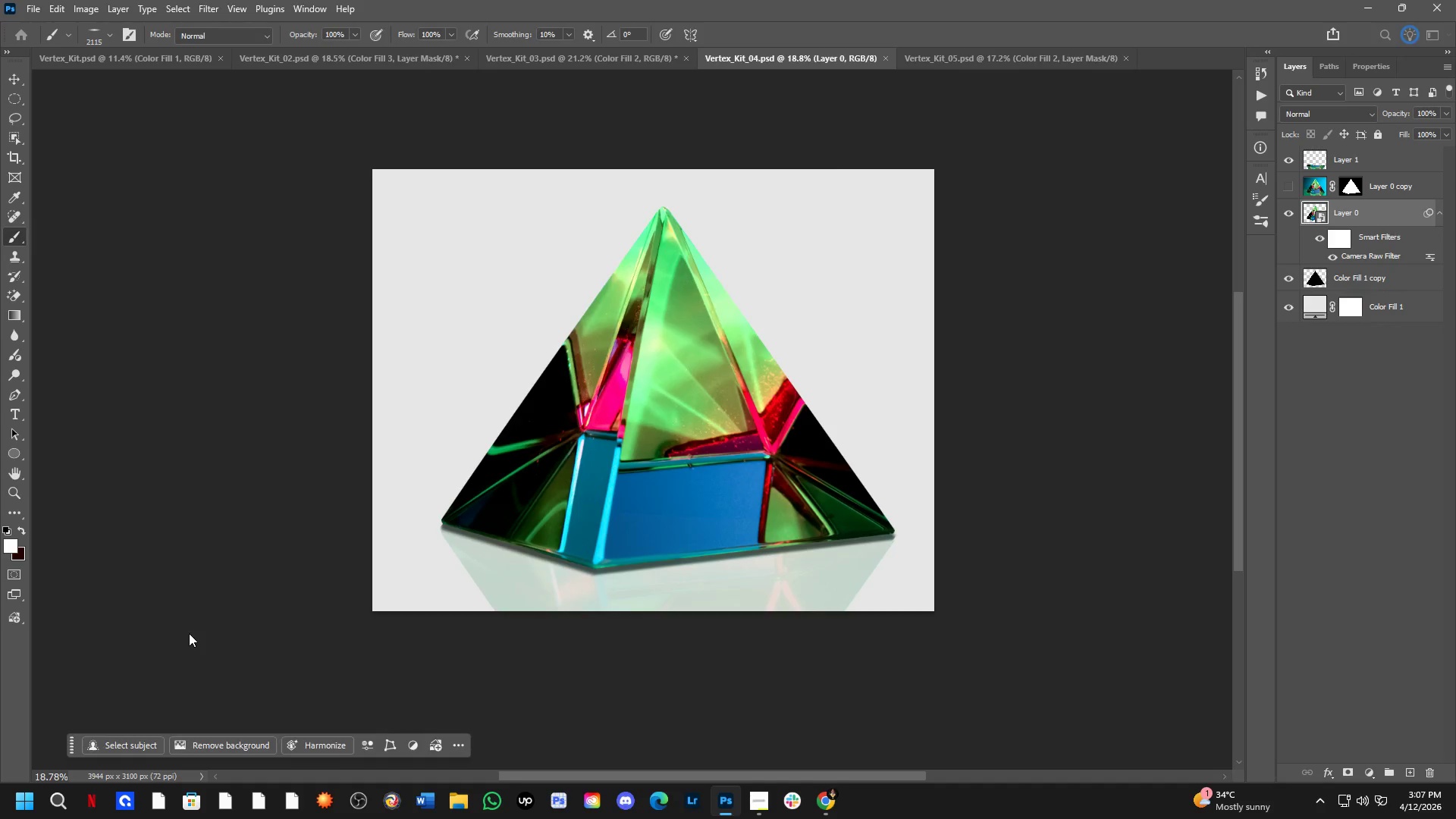 
key(NumpadEnter)
 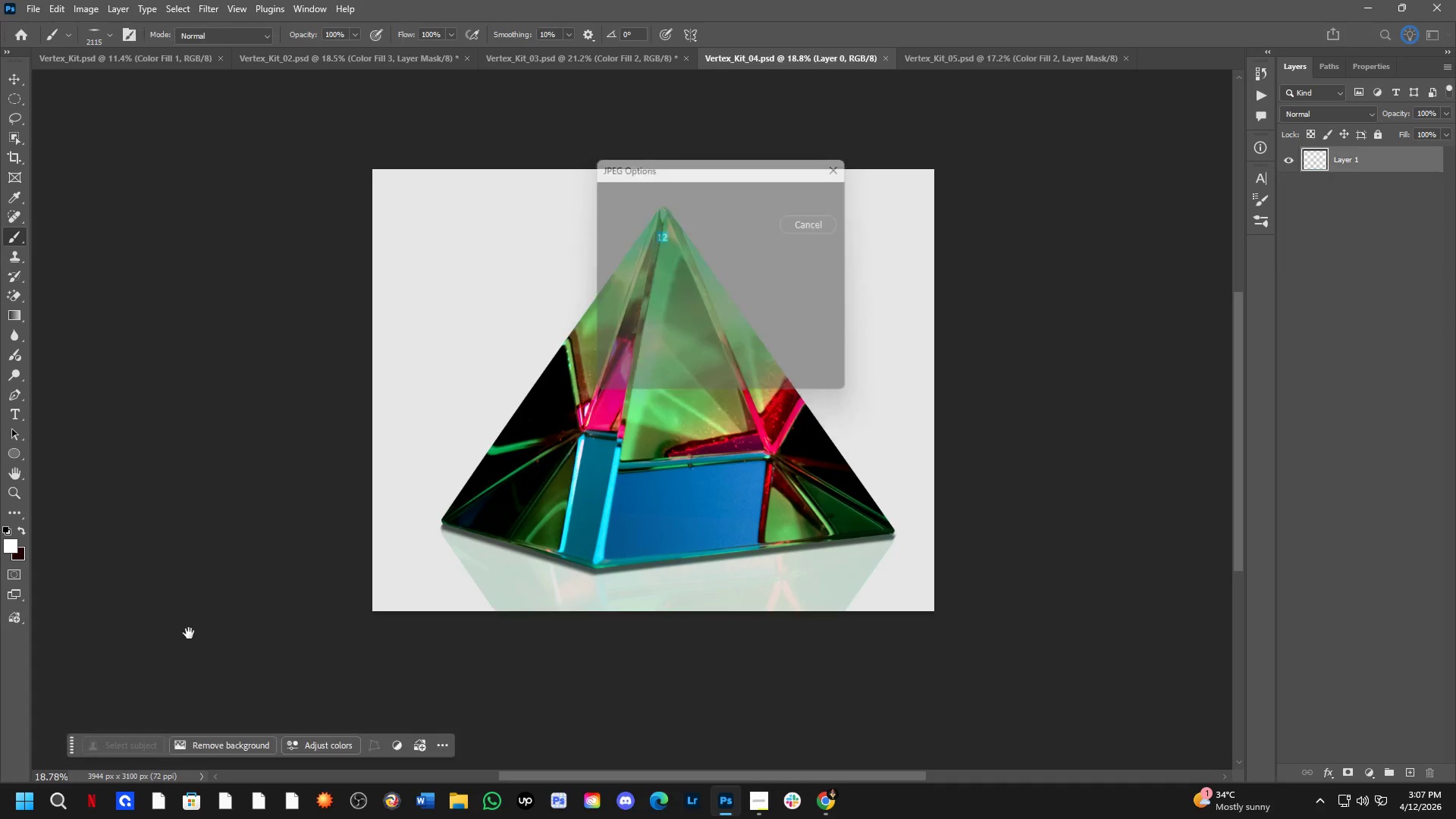 
key(Control+ControlLeft)
 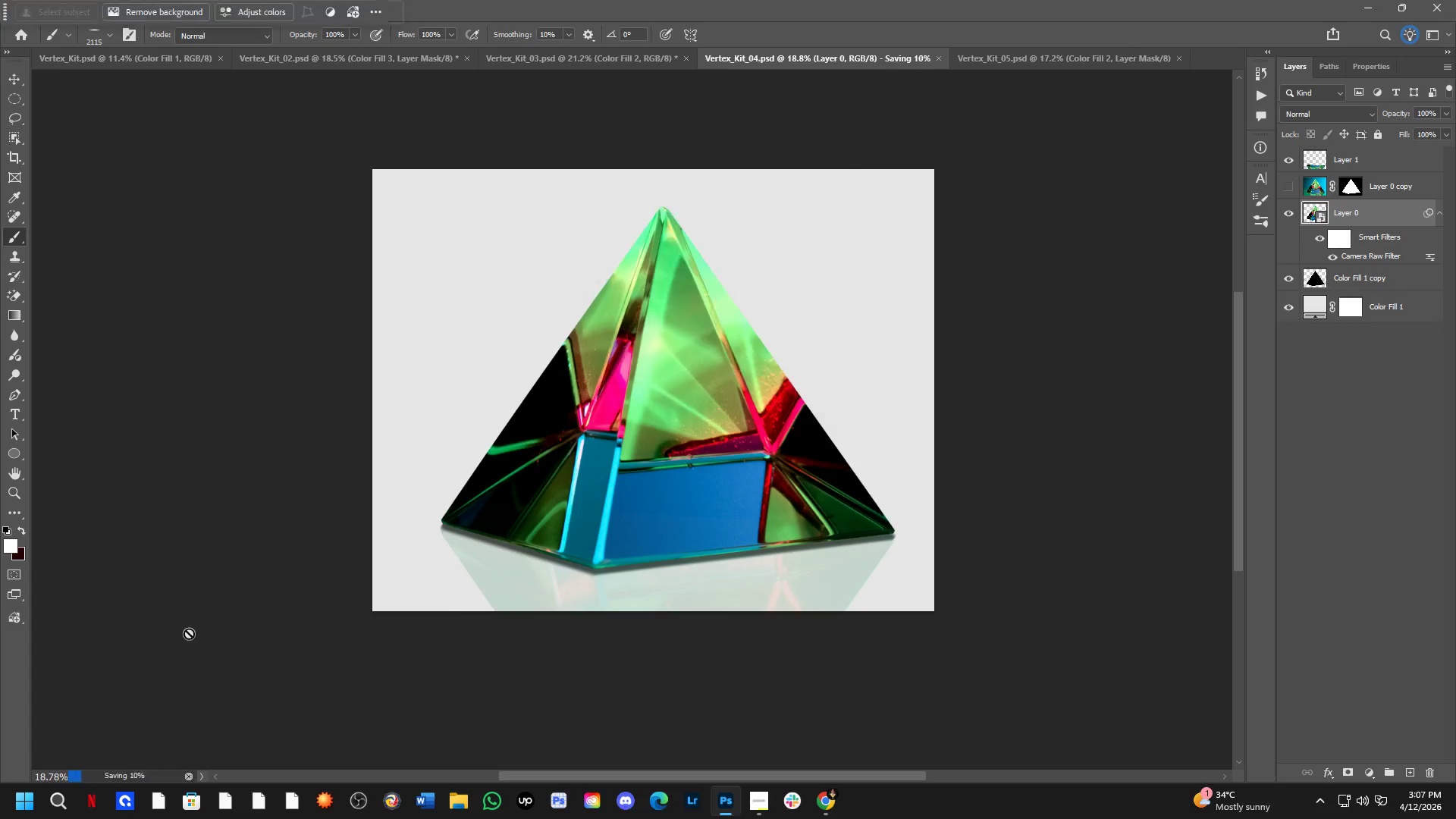 
key(Control+Tab)
 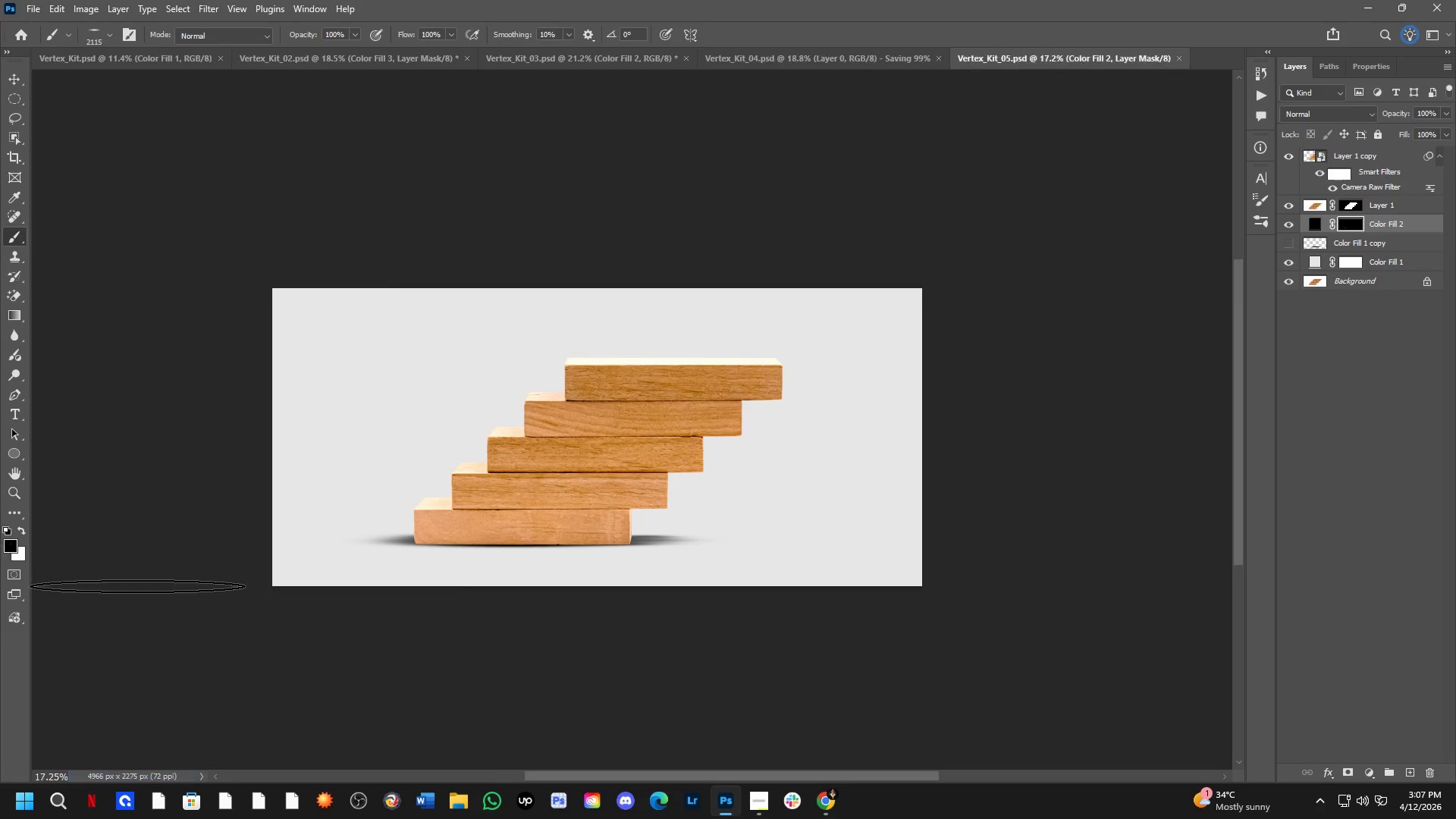 
key(Control+ControlLeft)
 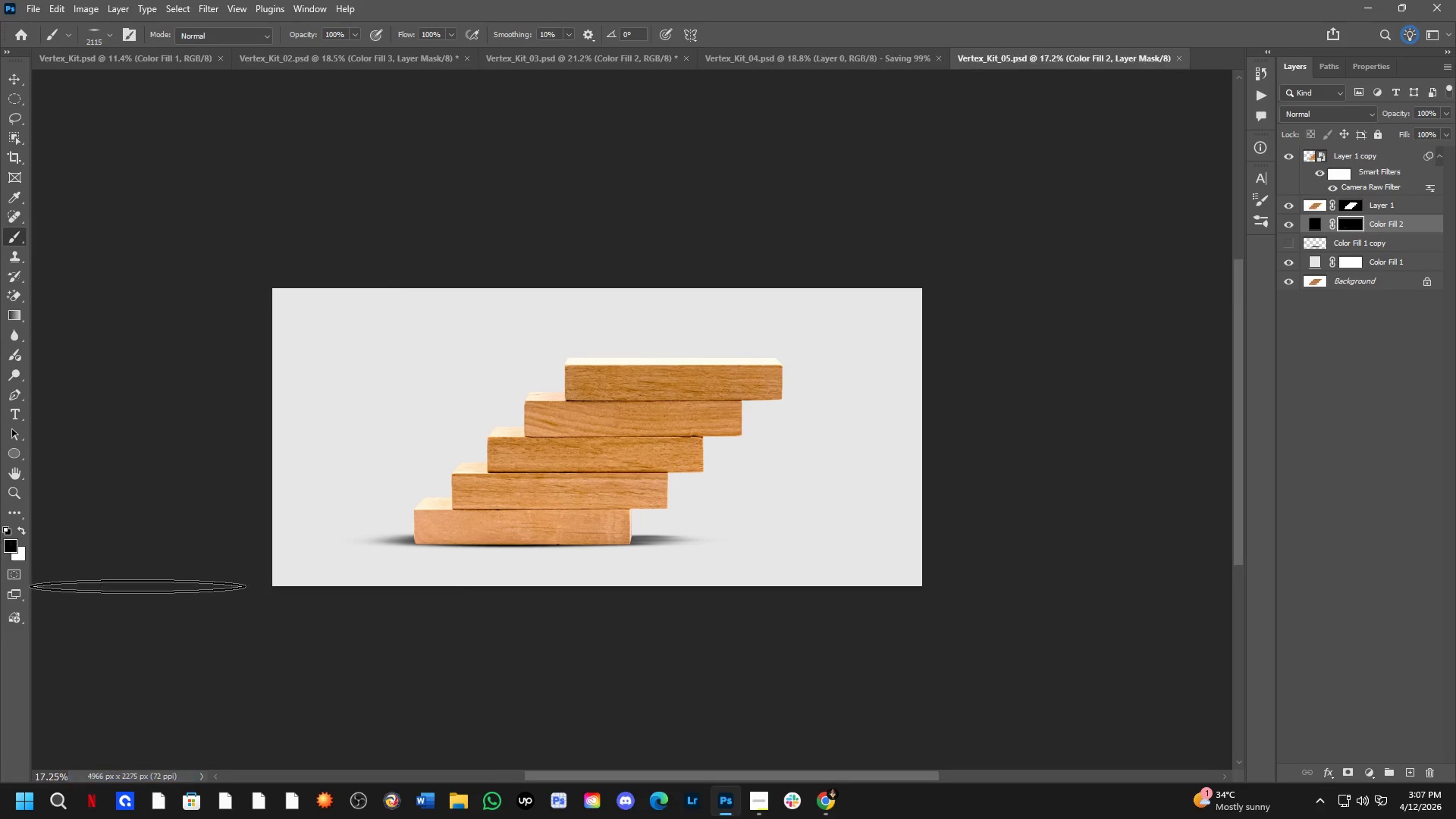 
key(Control+Shift+ShiftLeft)
 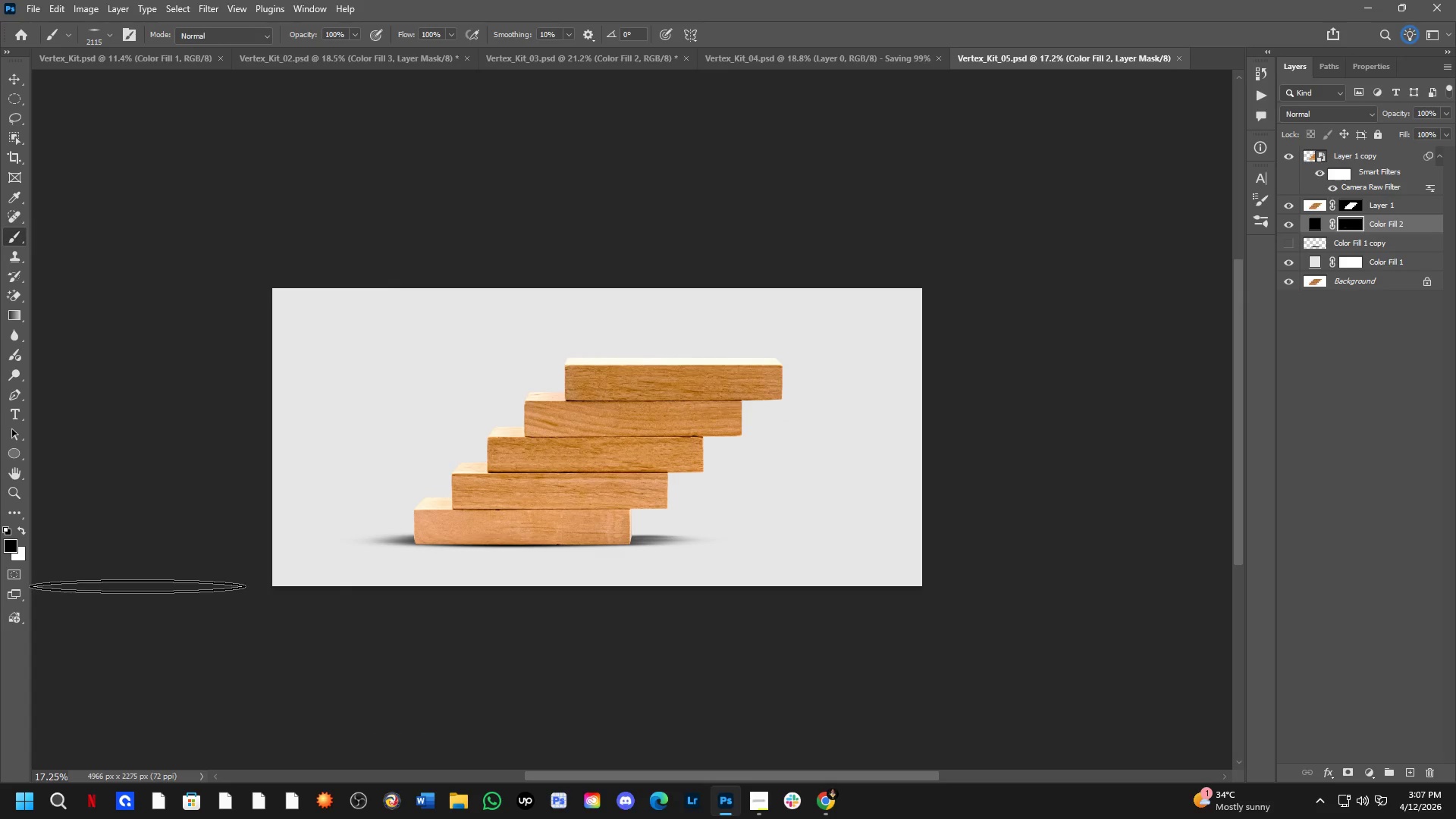 
key(Control+Shift+S)
 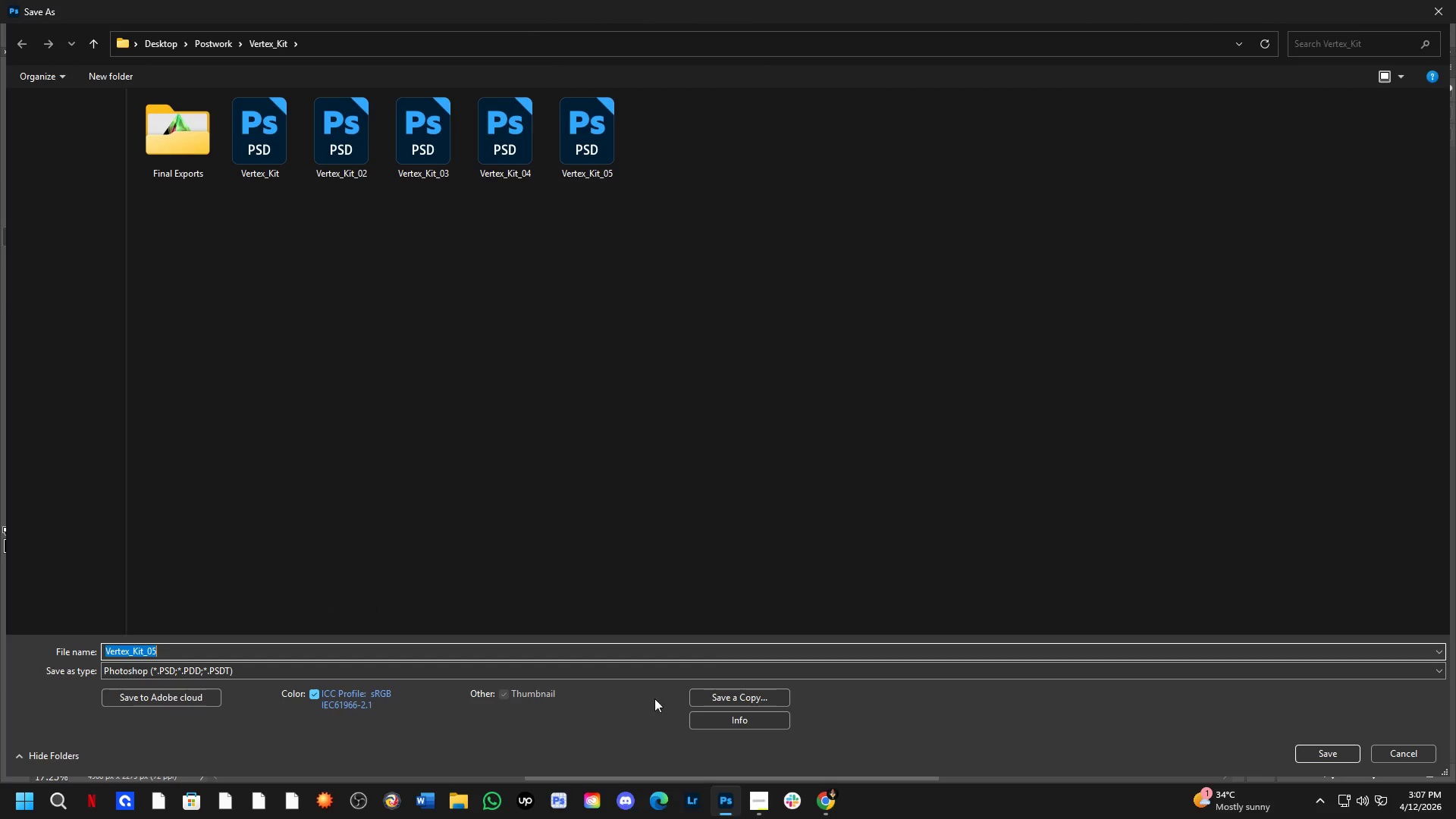 
left_click([742, 697])
 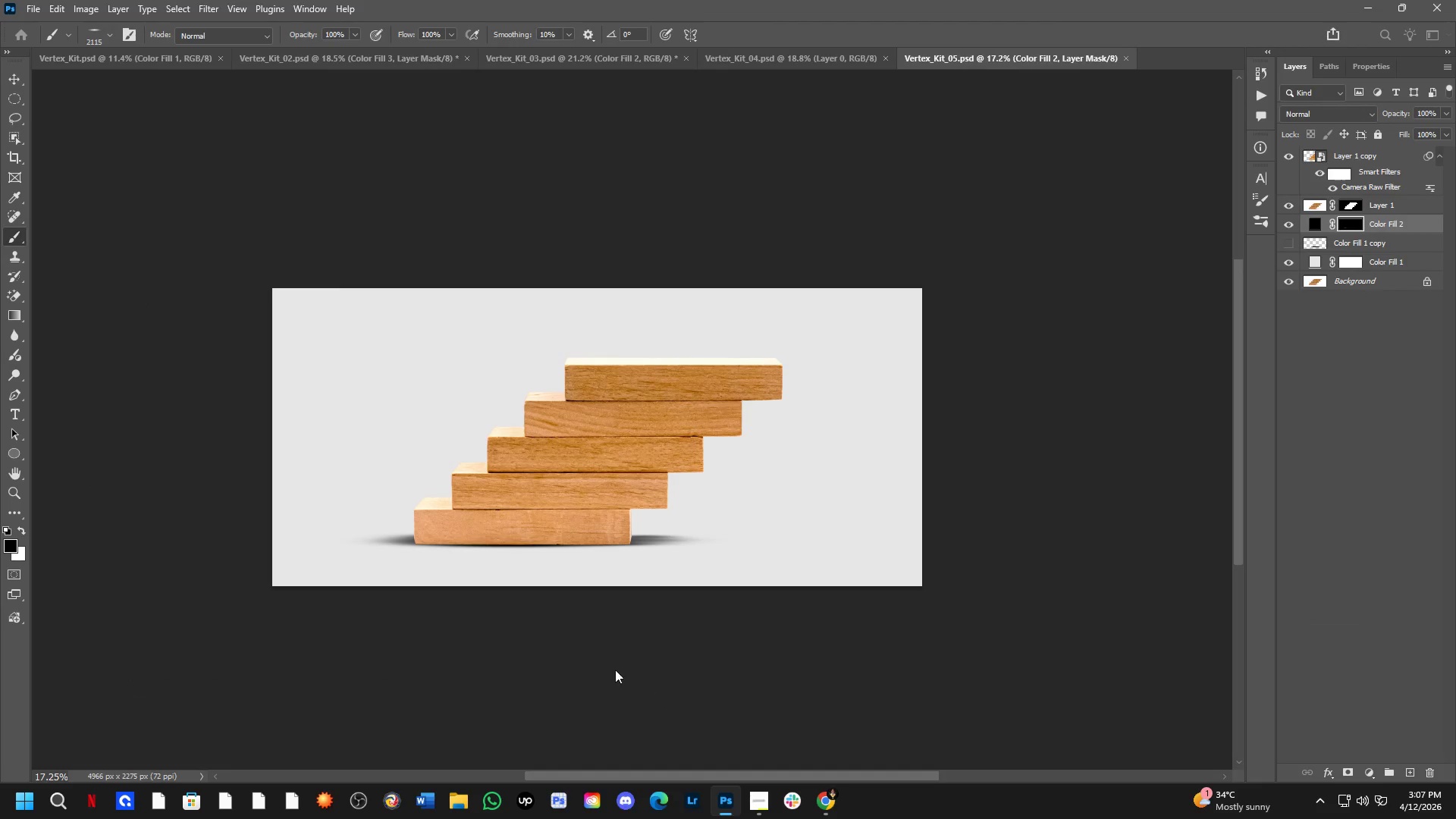 
left_click([618, 658])
 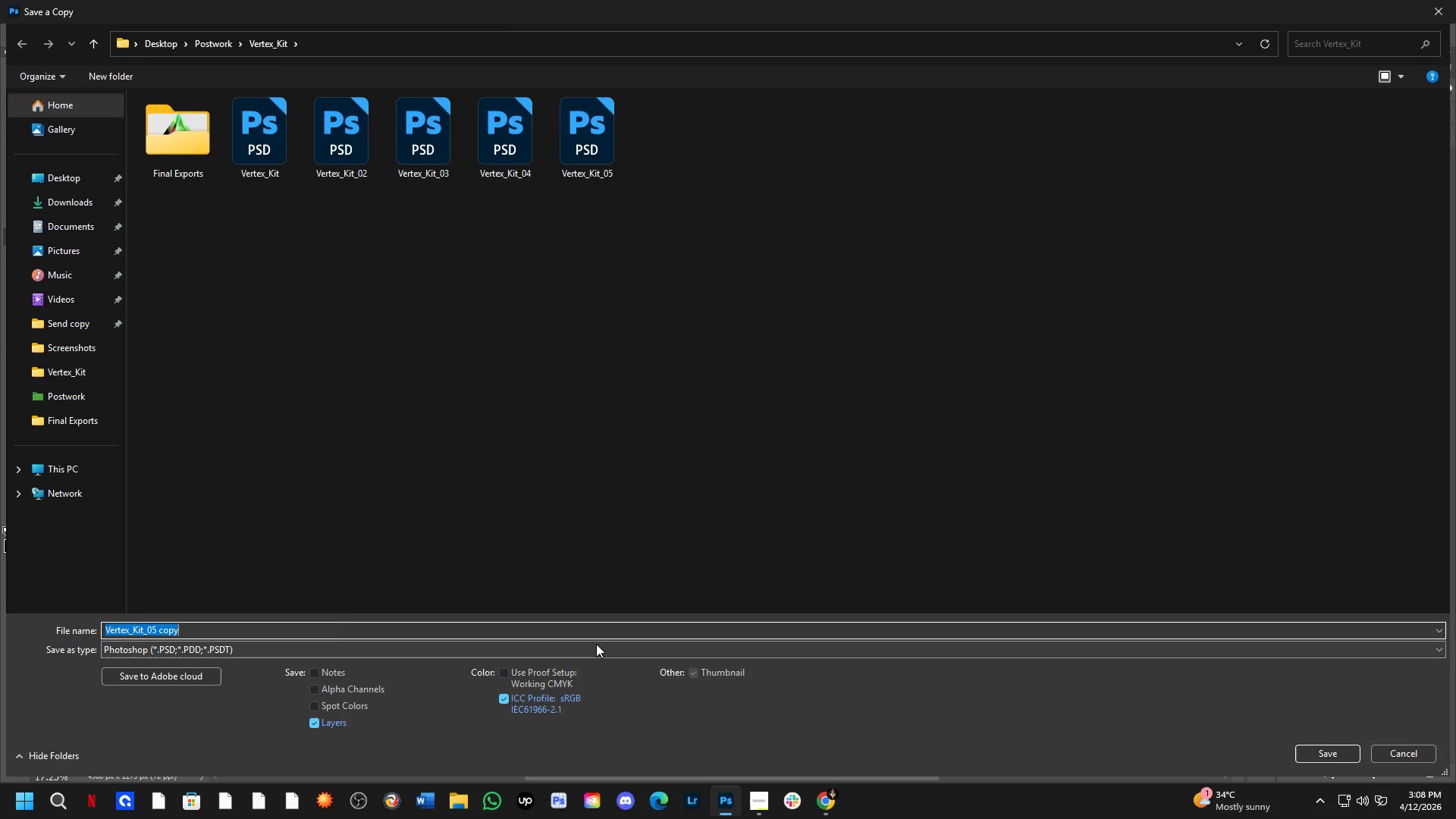 
left_click([595, 644])
 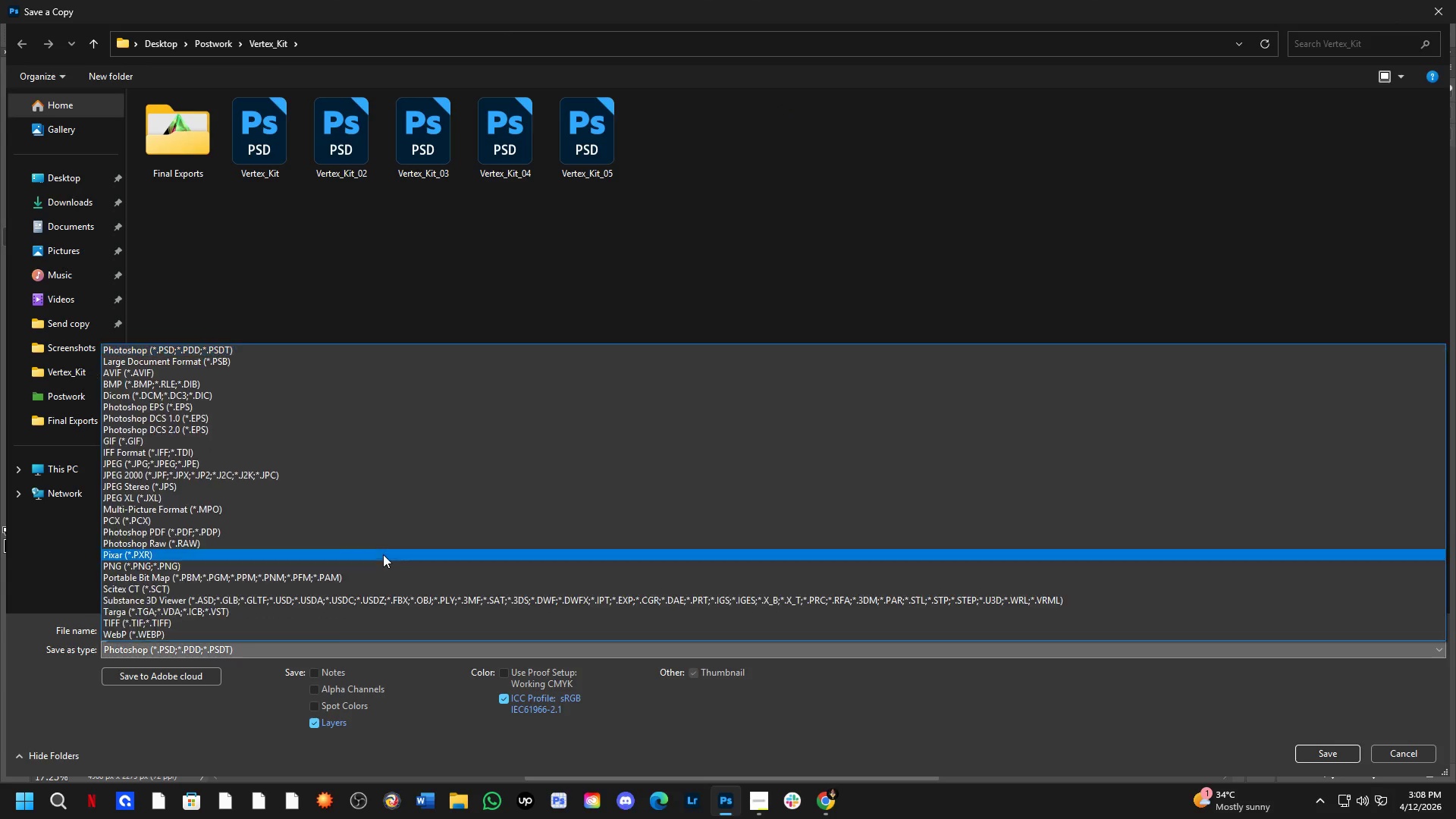 
left_click_drag(start_coordinate=[383, 551], to_coordinate=[445, 463])
 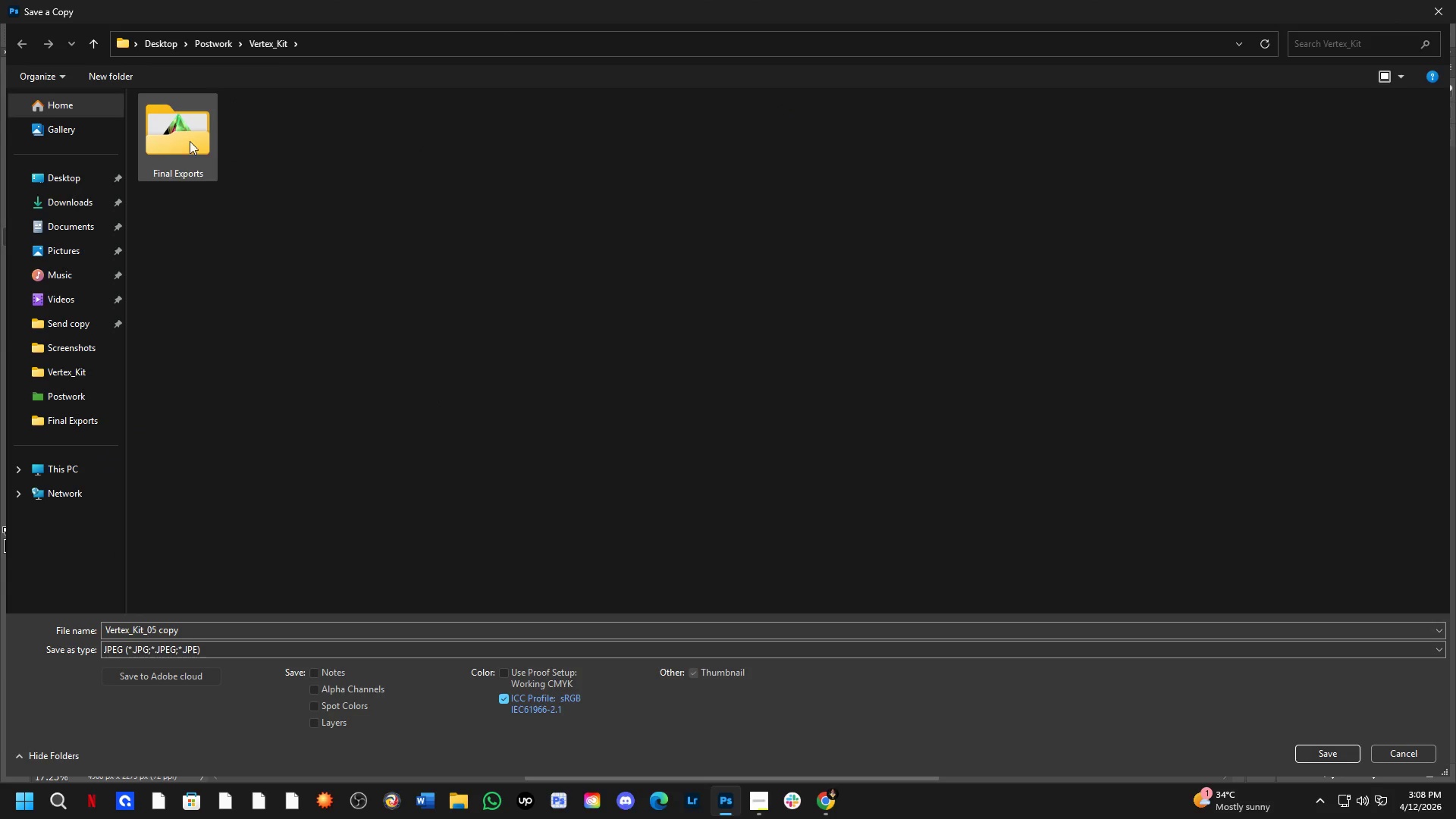 
double_click([190, 140])
 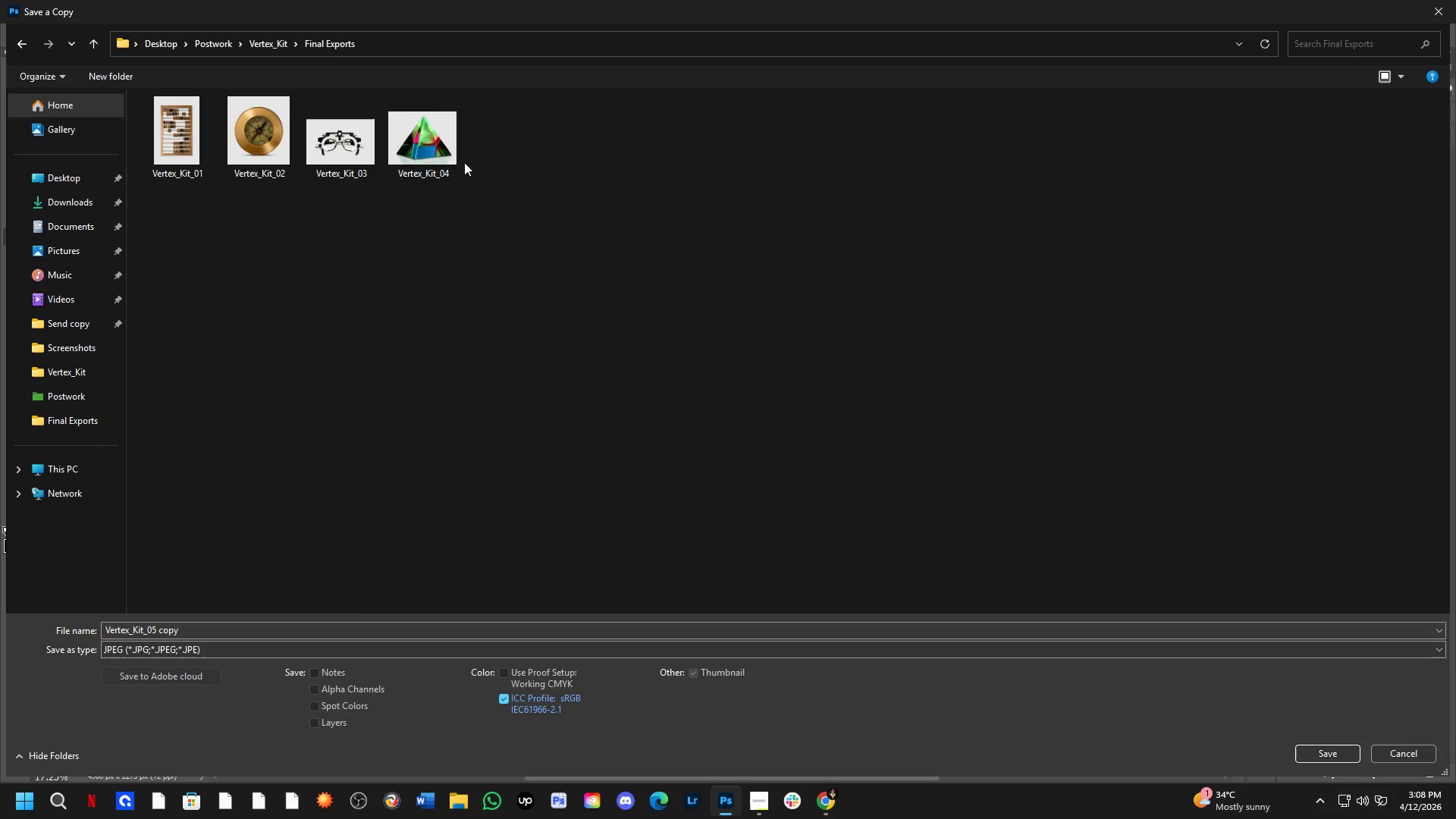 
left_click([452, 151])
 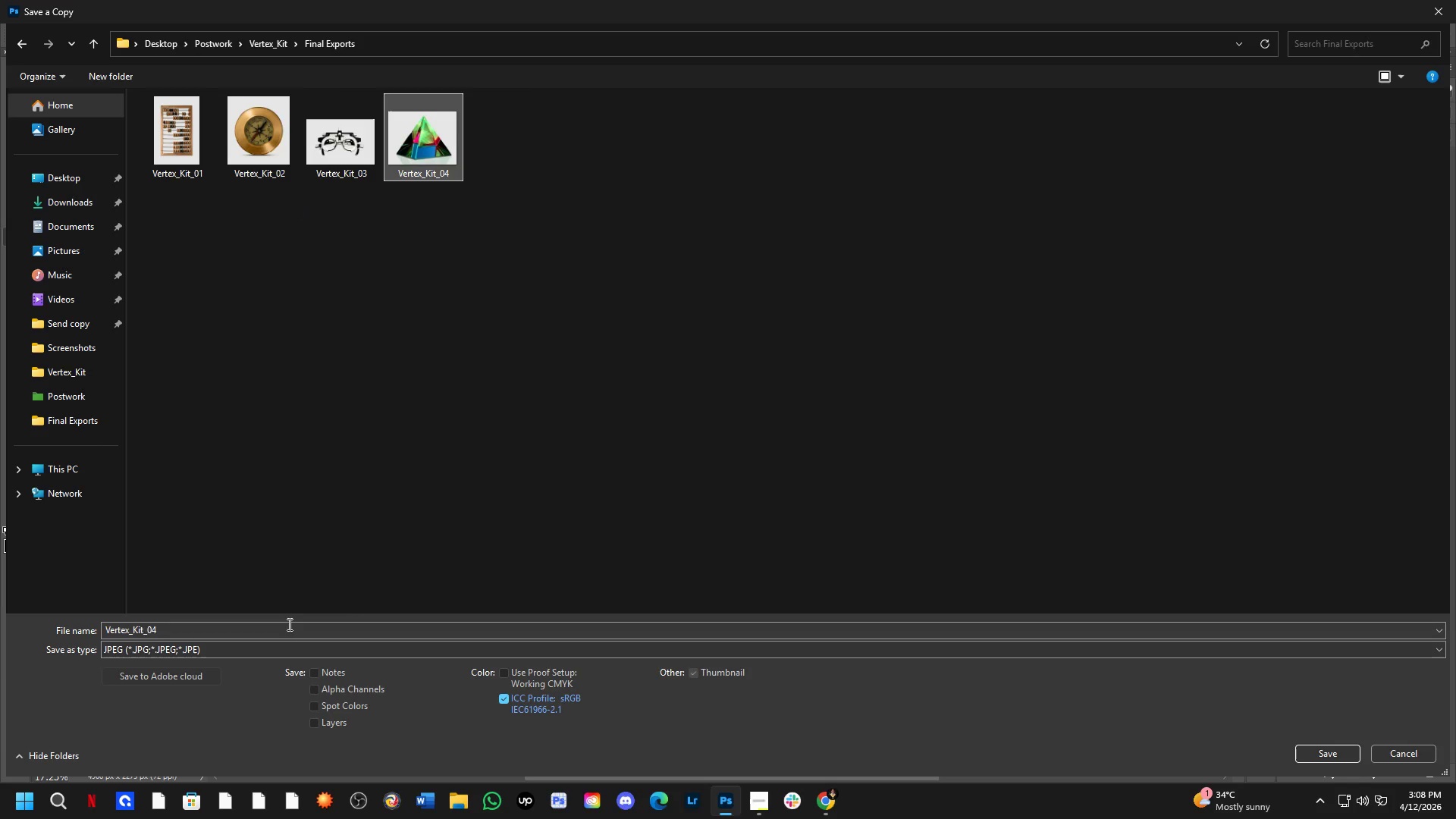 
double_click([288, 624])
 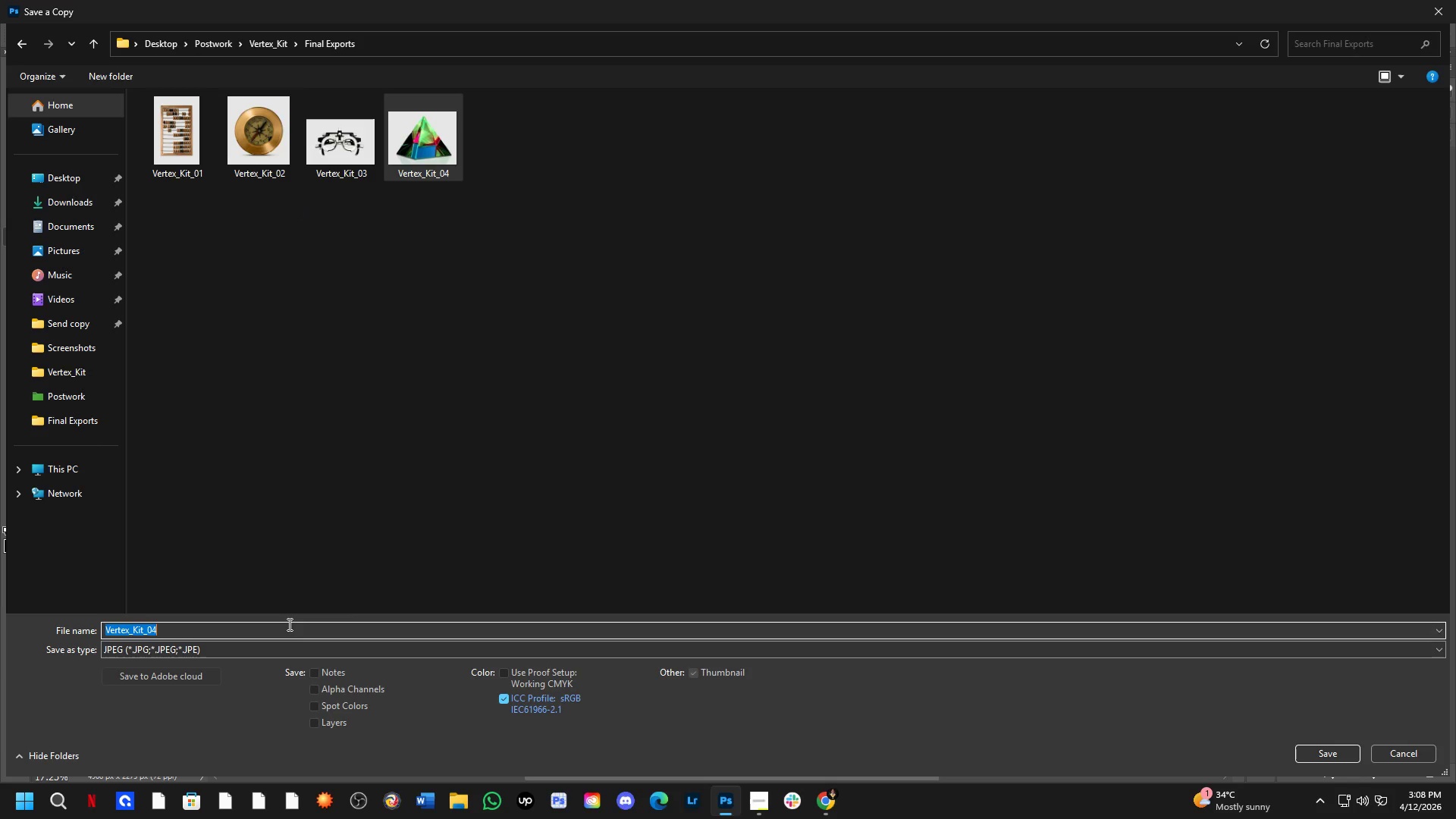 
triple_click([288, 624])
 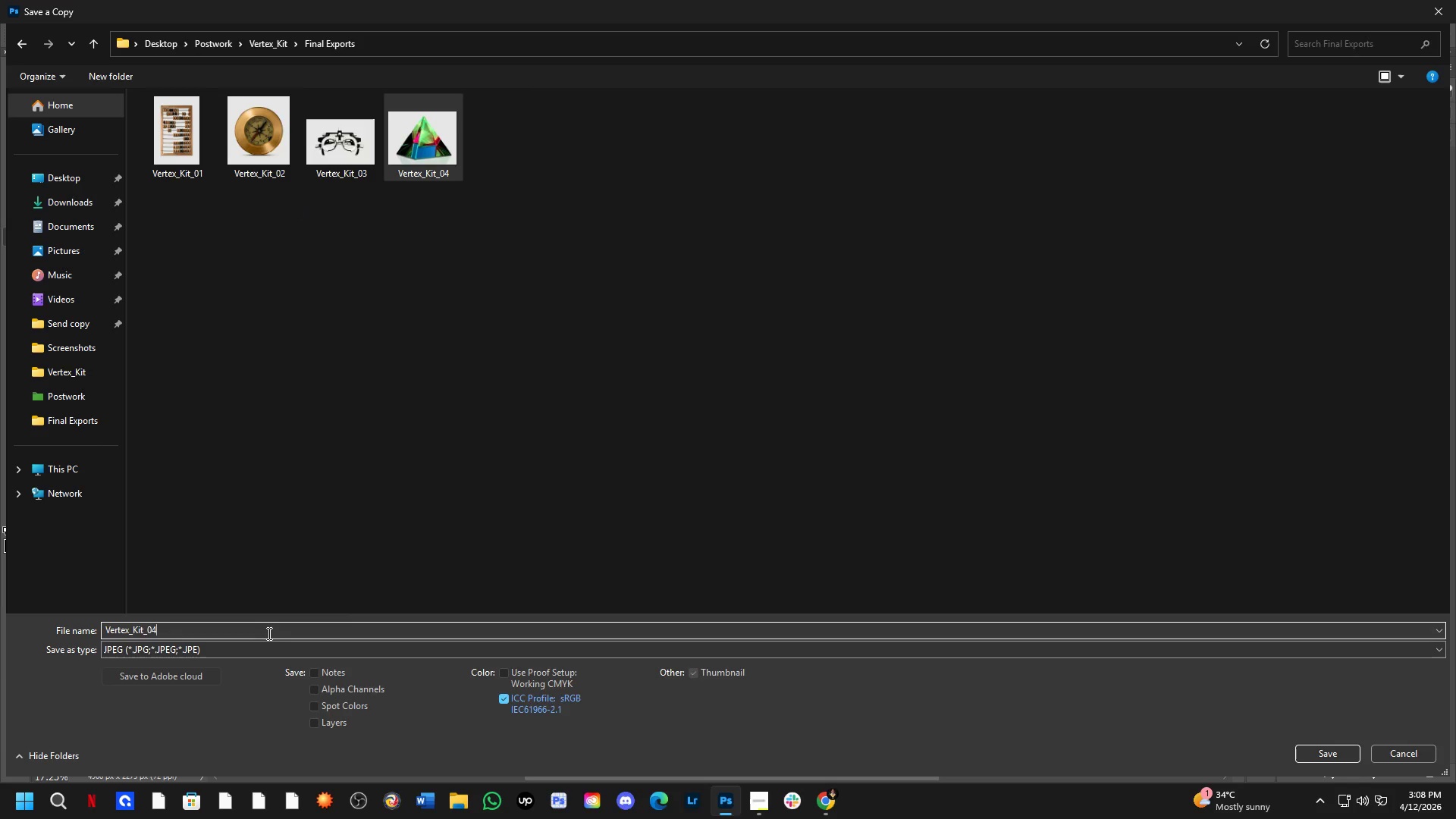 
key(Backspace)
 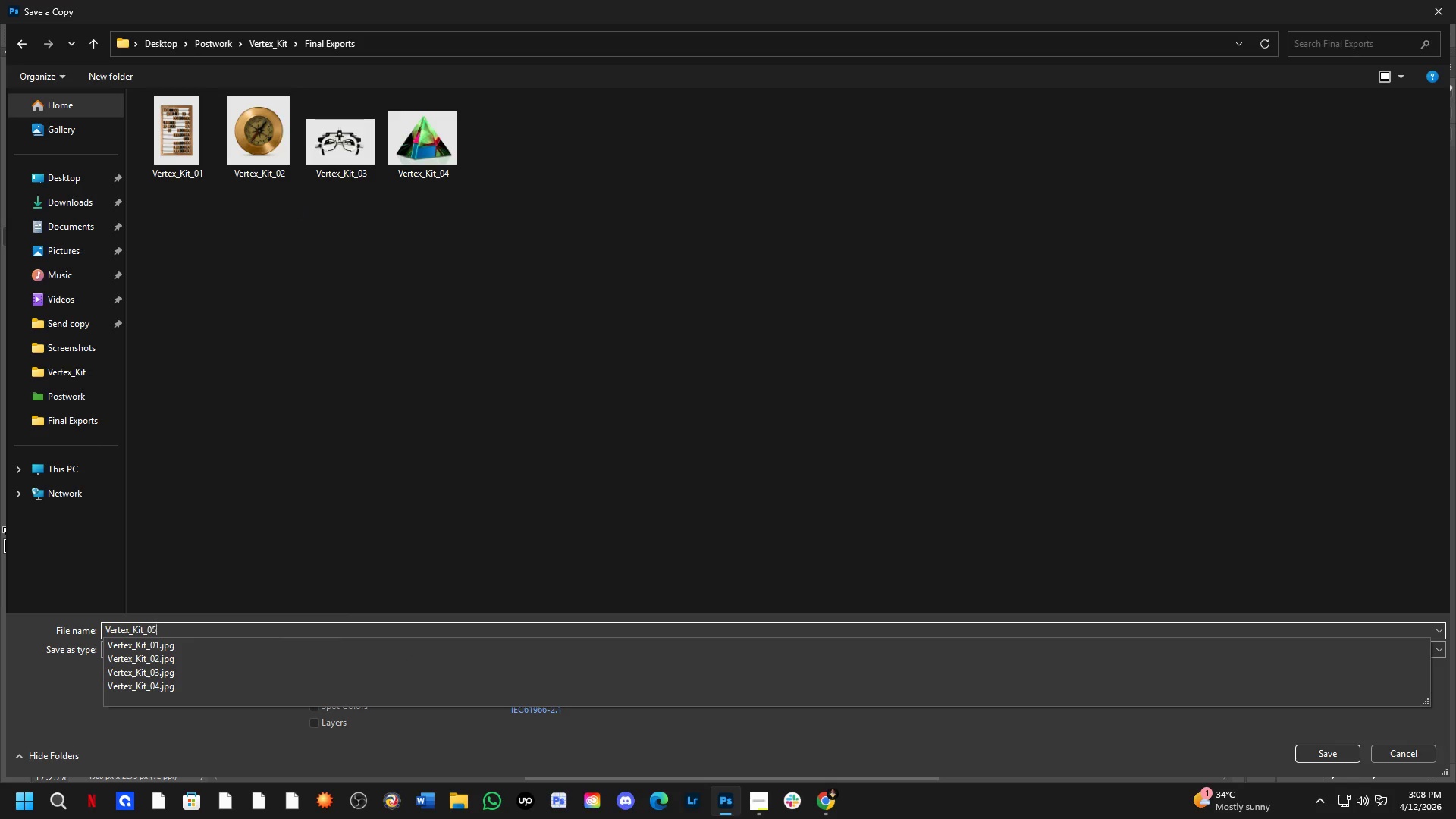 
key(Numpad5)
 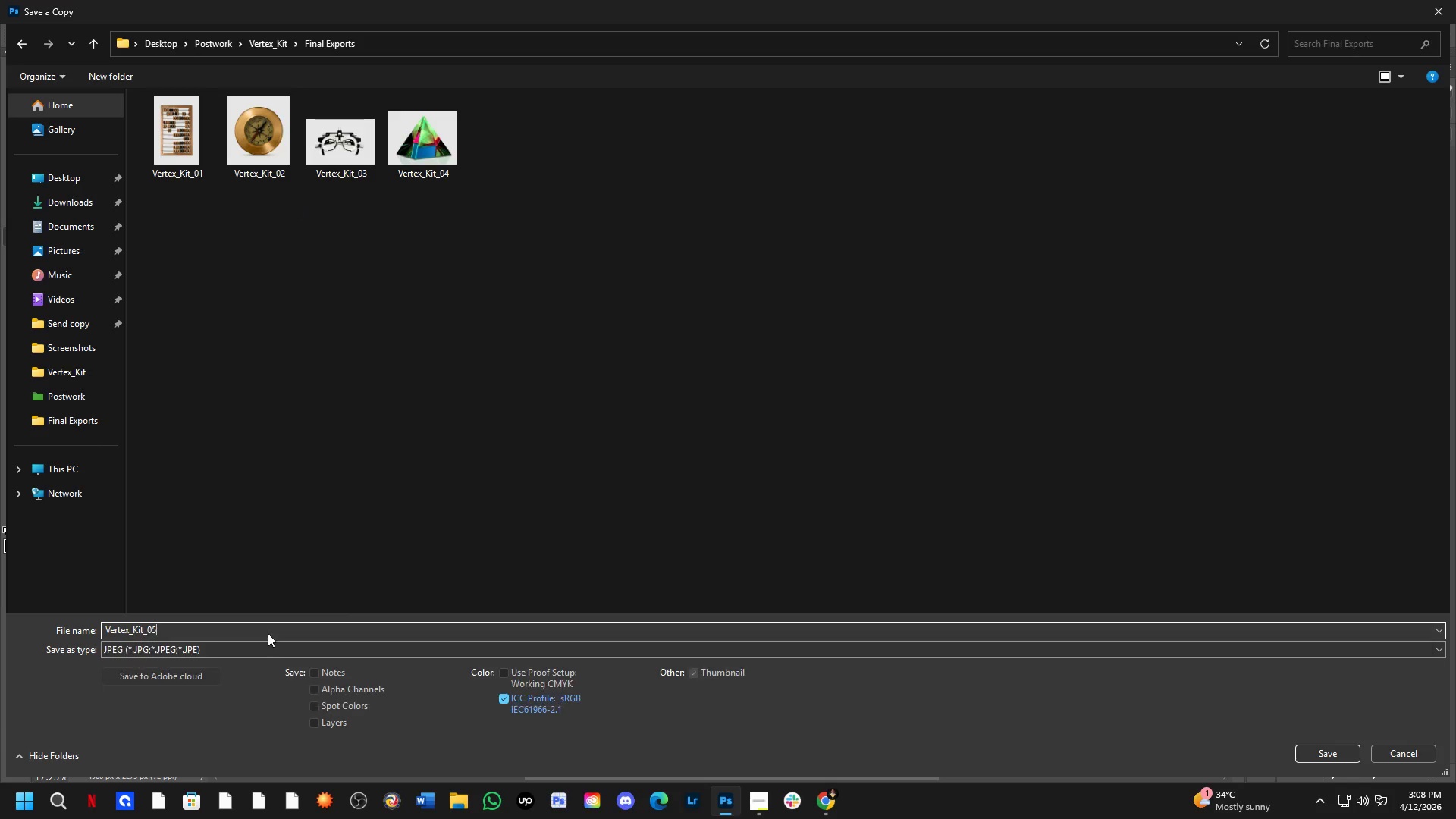 
key(NumpadEnter)
 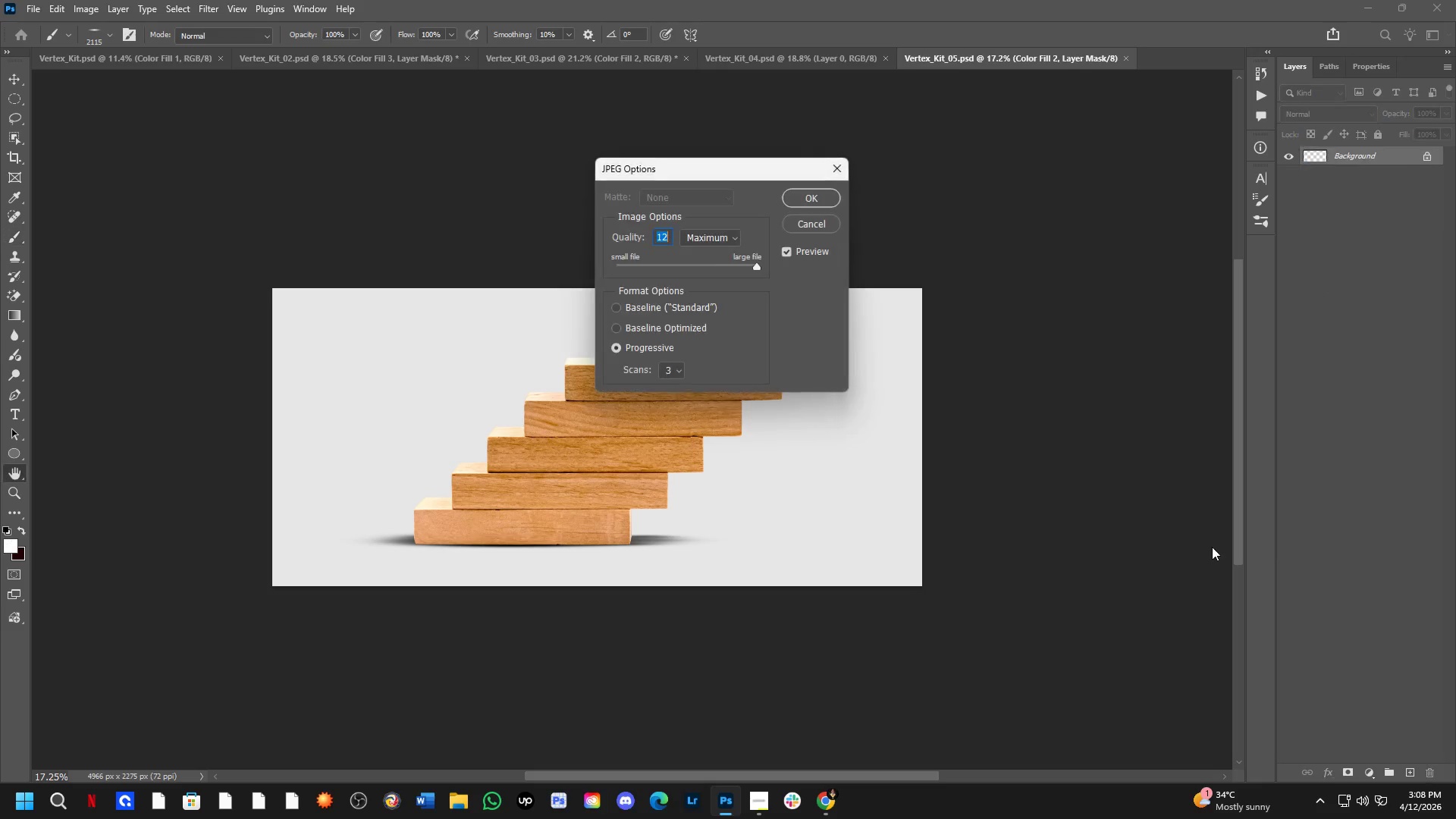 
left_click([804, 191])
 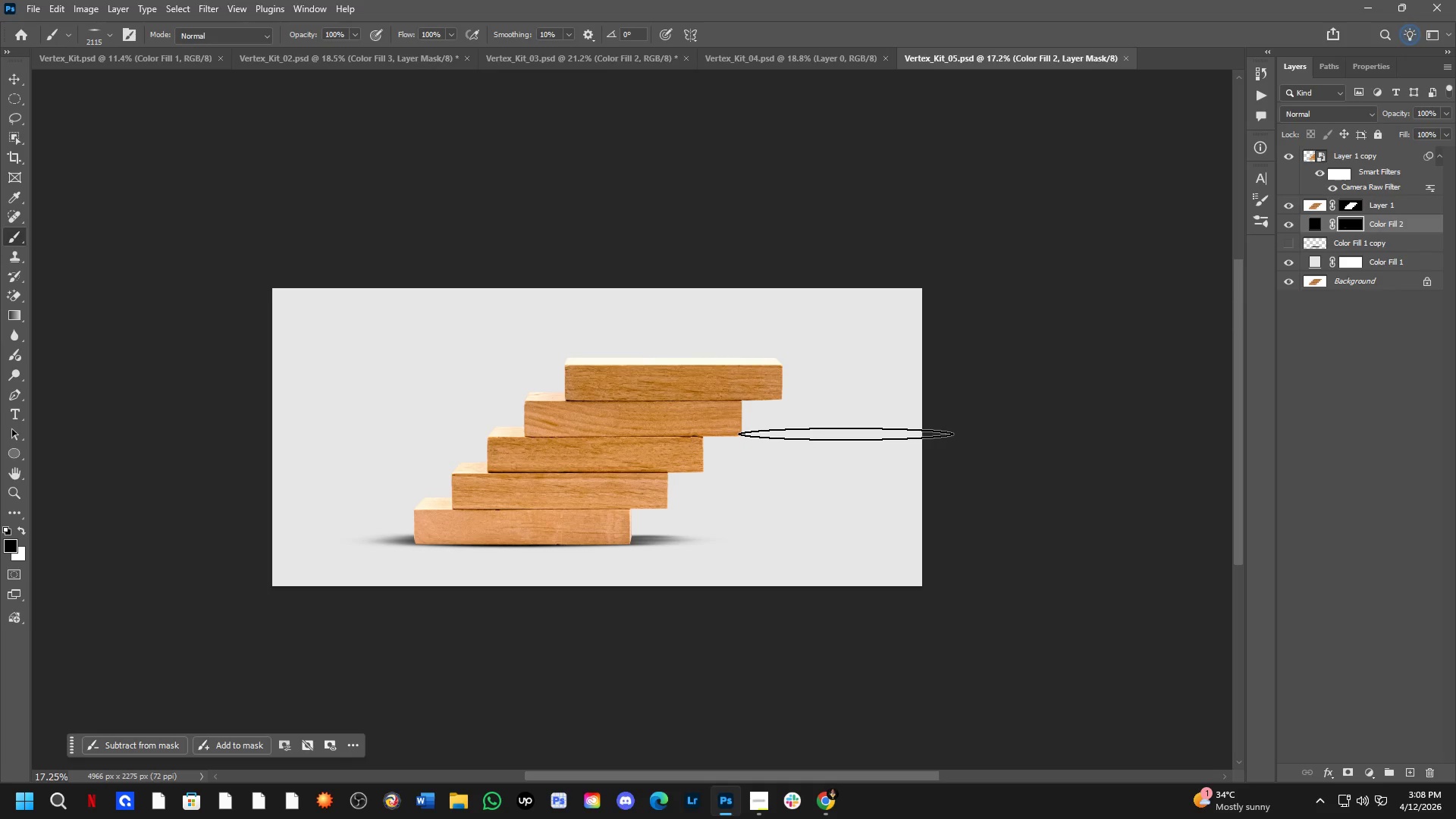 
wait(5.88)
 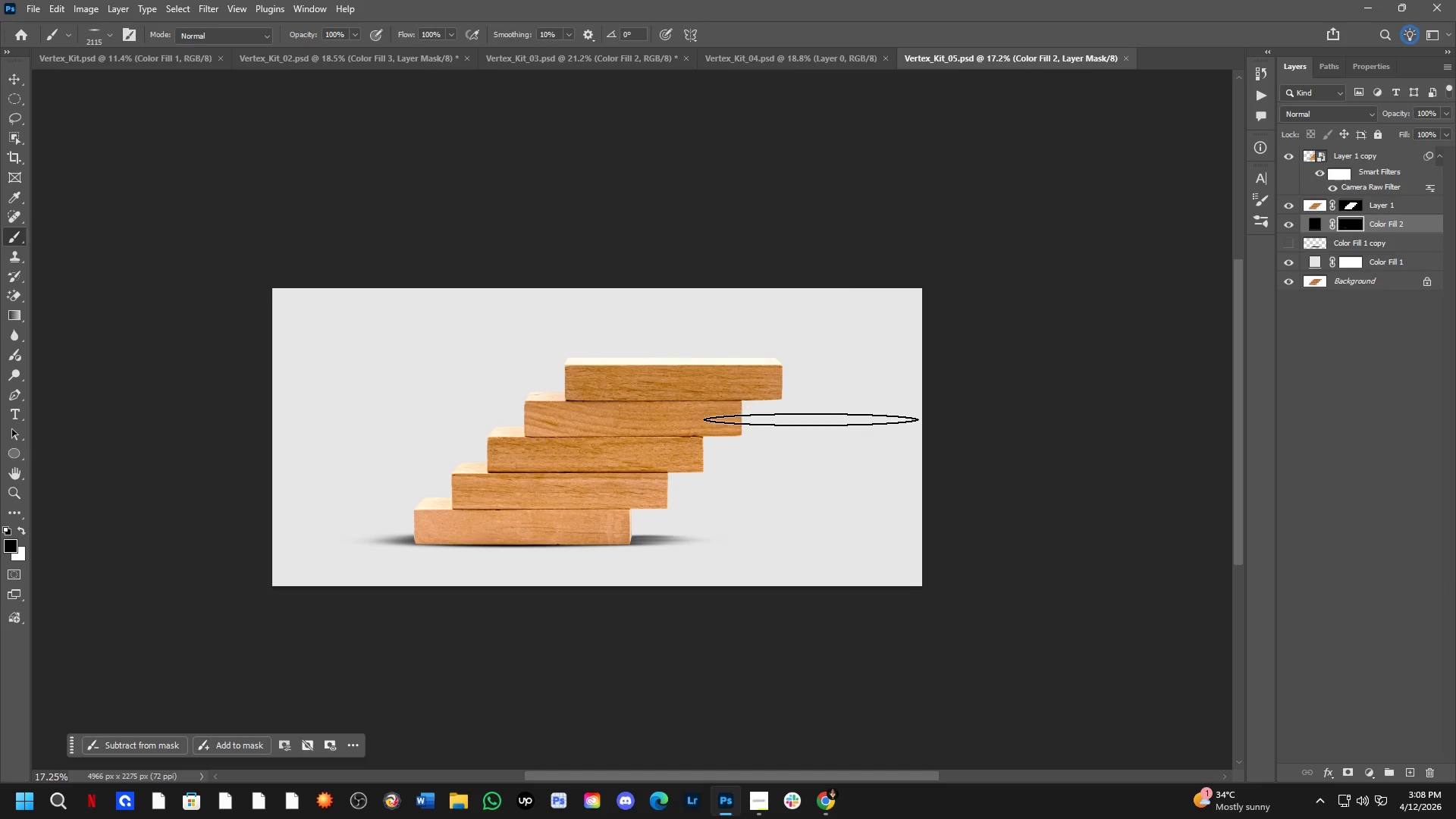 
scroll: coordinate [758, 352], scroll_direction: down, amount: 1.0
 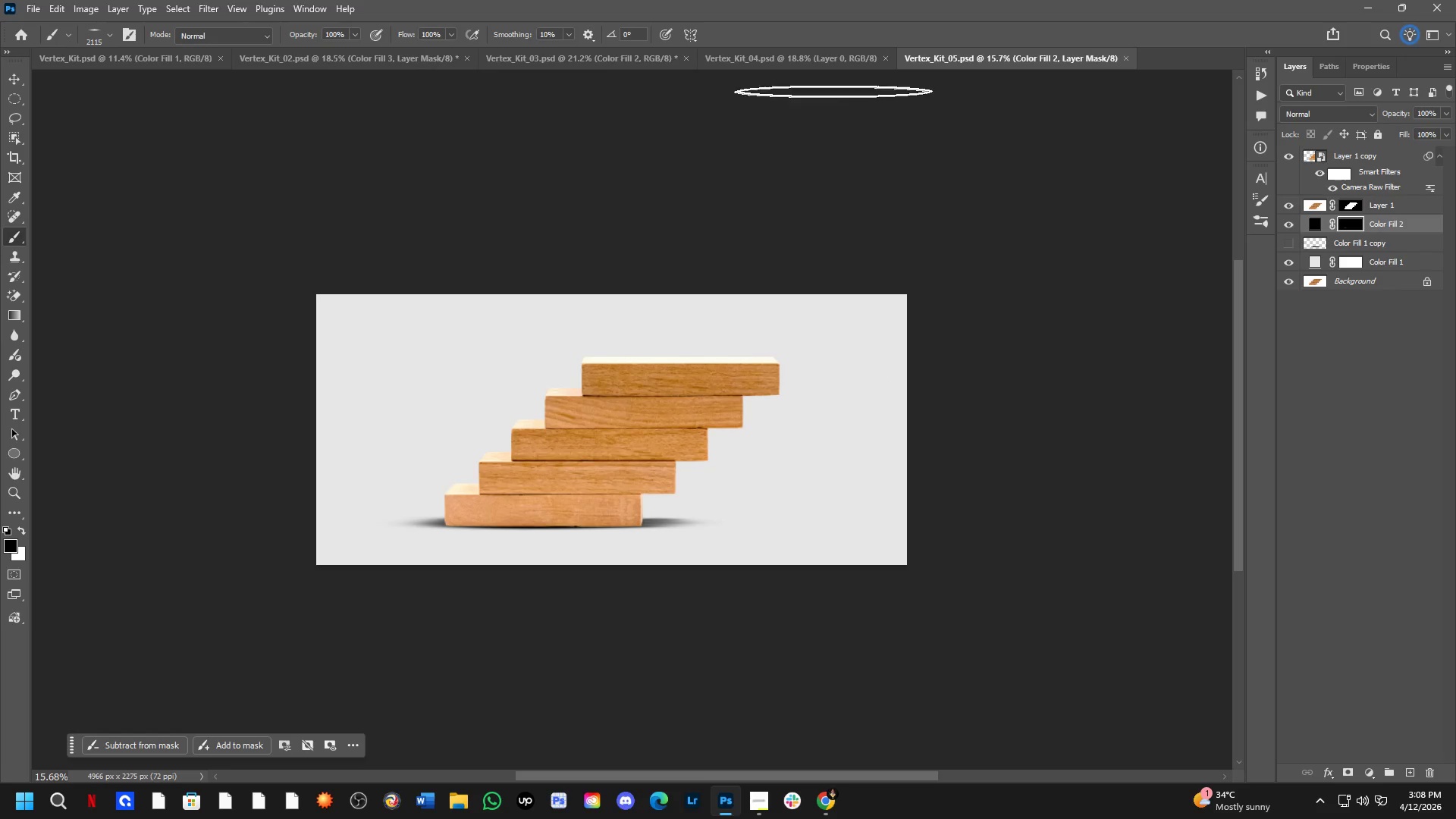 
key(Control+S)
 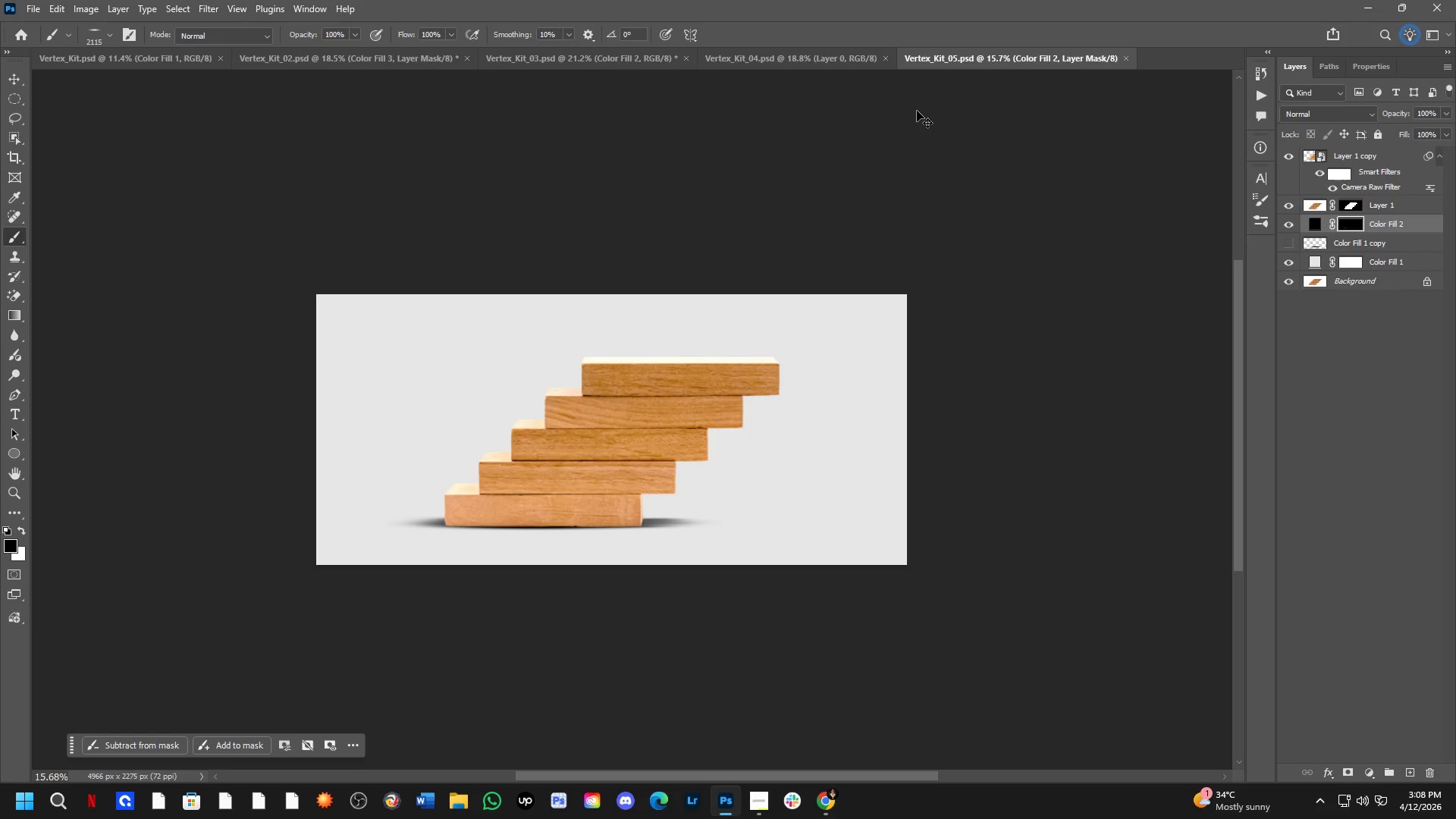 
key(Control+S)
 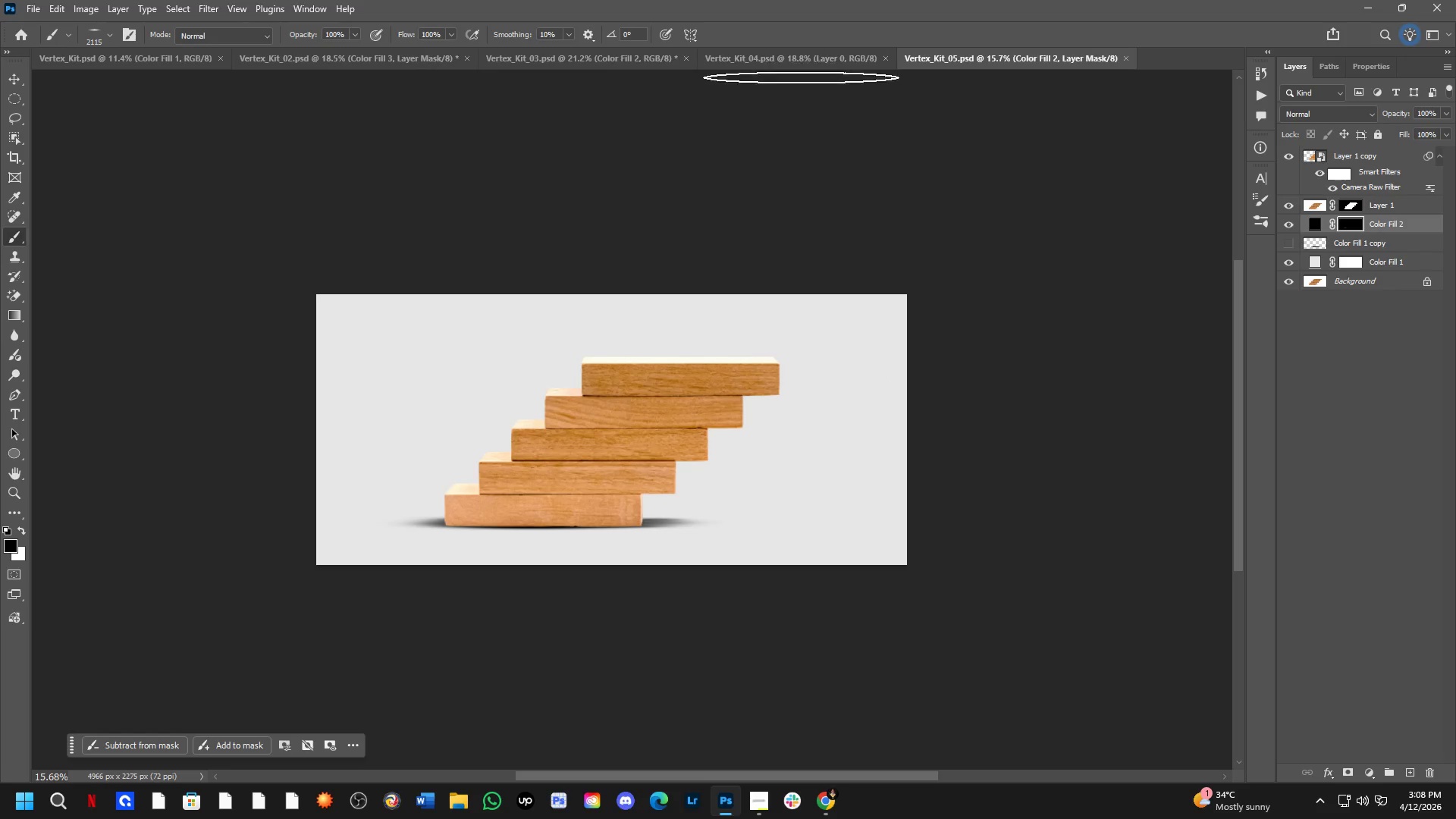 
left_click([796, 56])
 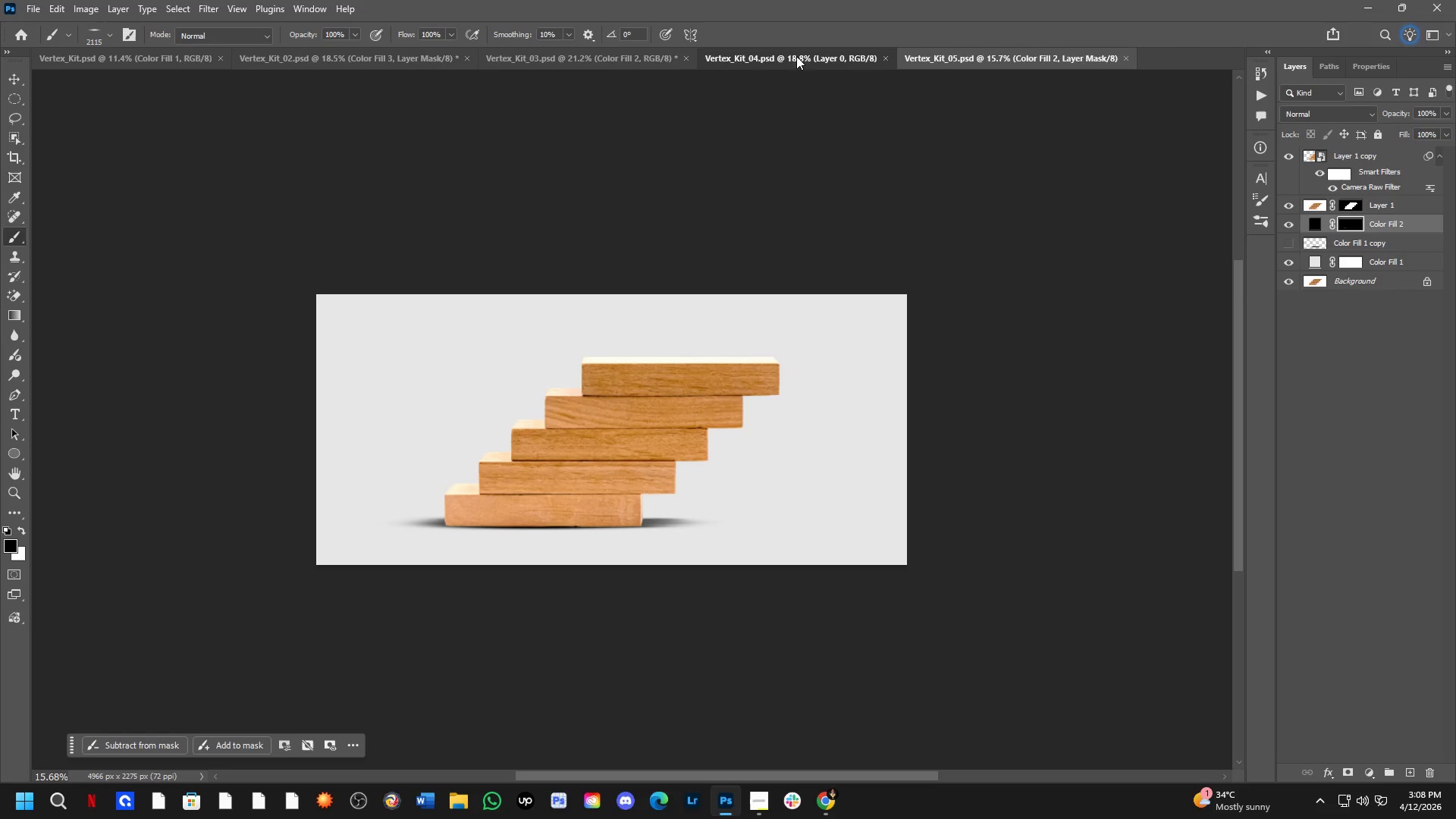 
key(Control+ControlLeft)
 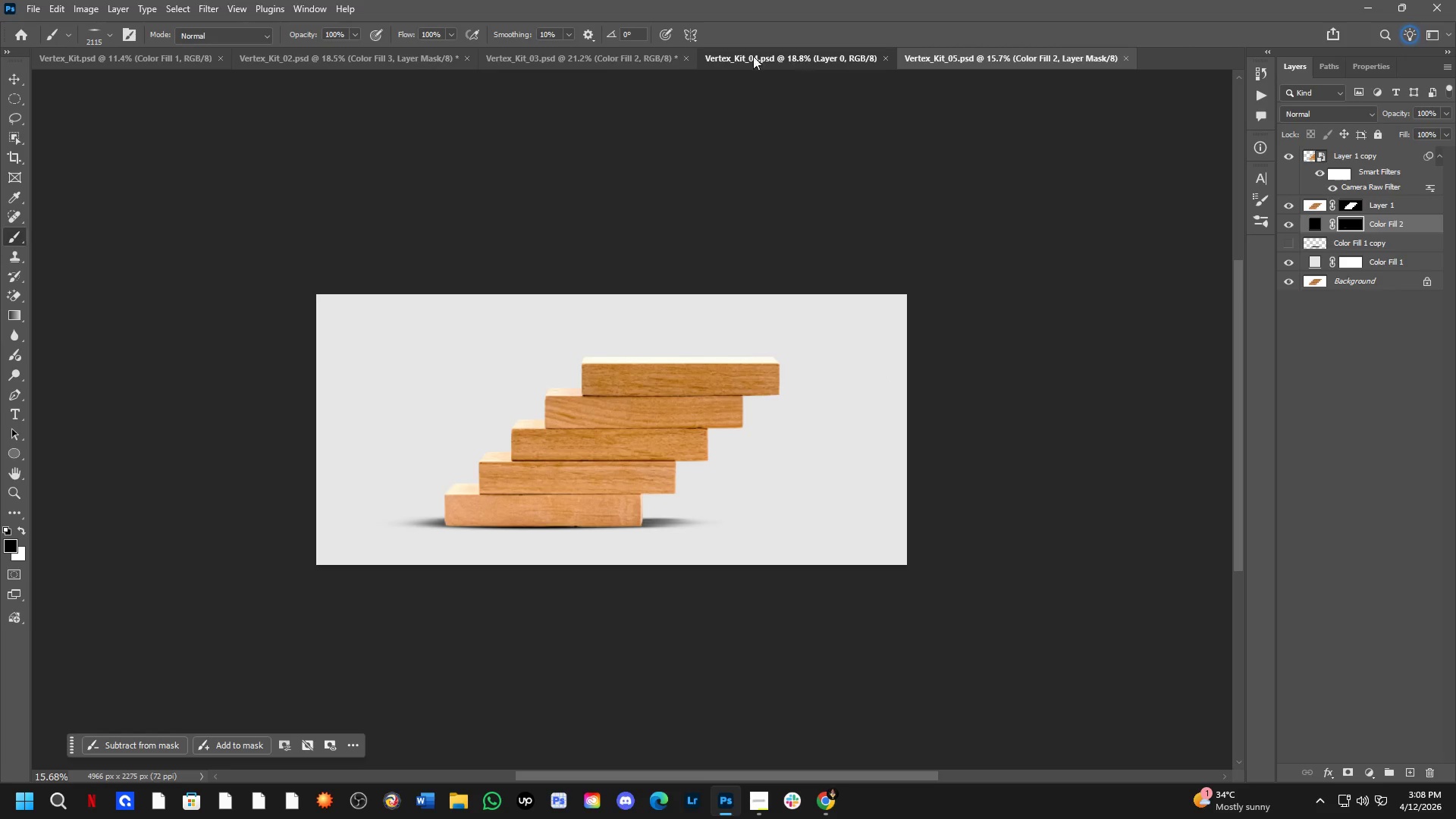 
key(Control+S)
 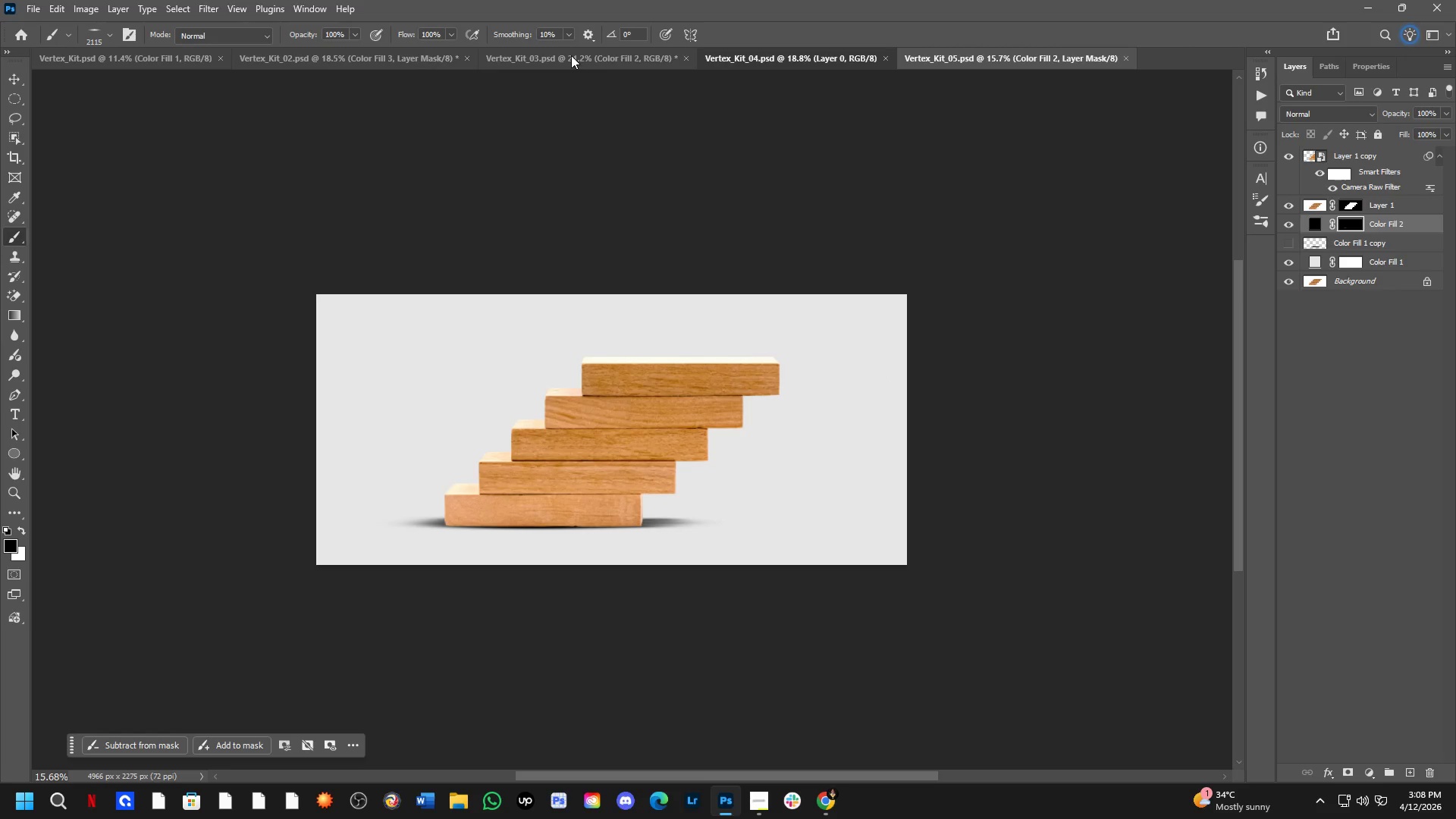 
left_click([571, 55])
 